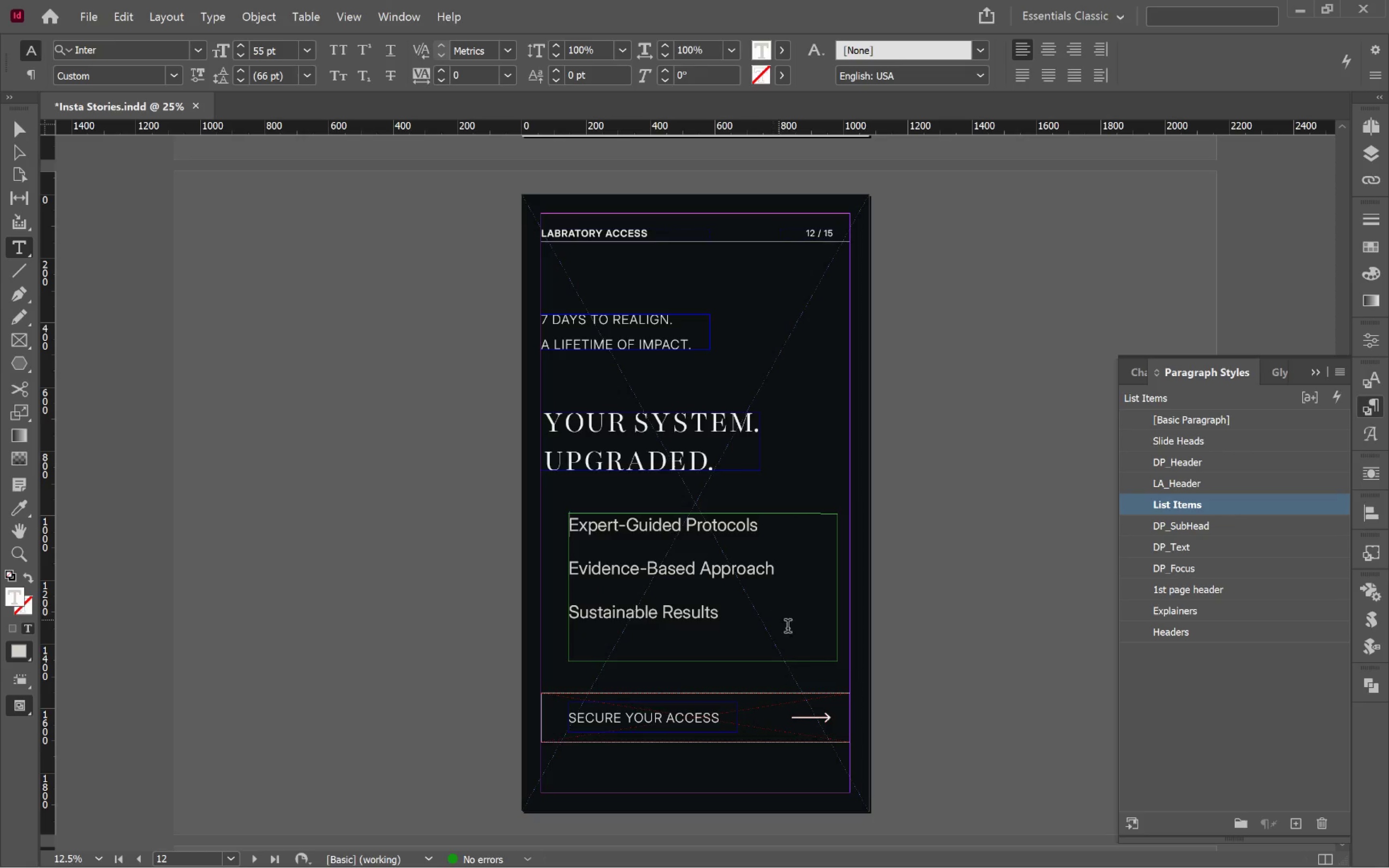 
hold_key(key=ControlLeft, duration=0.41)
left_click([950, 636])
 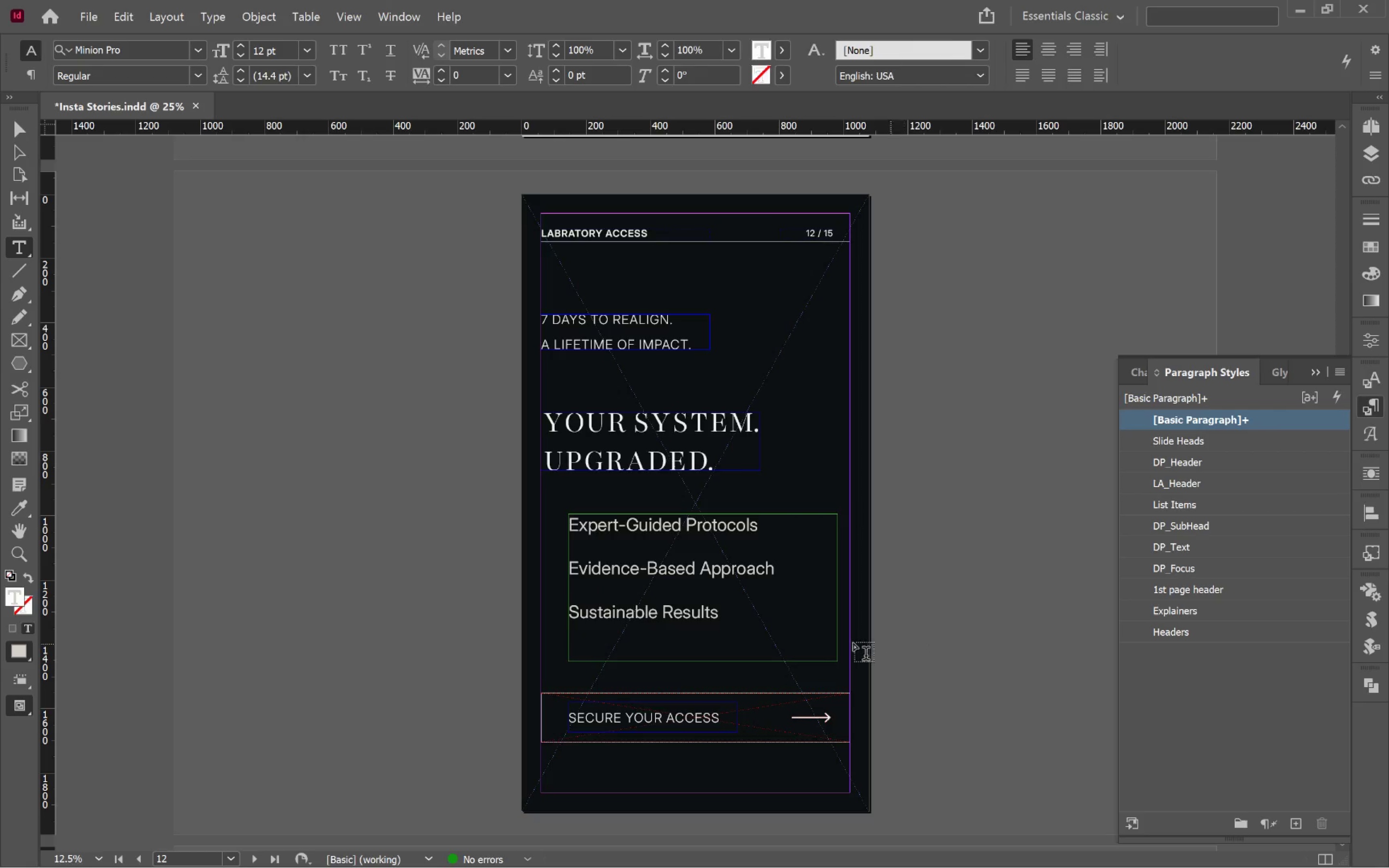 
key(V)
 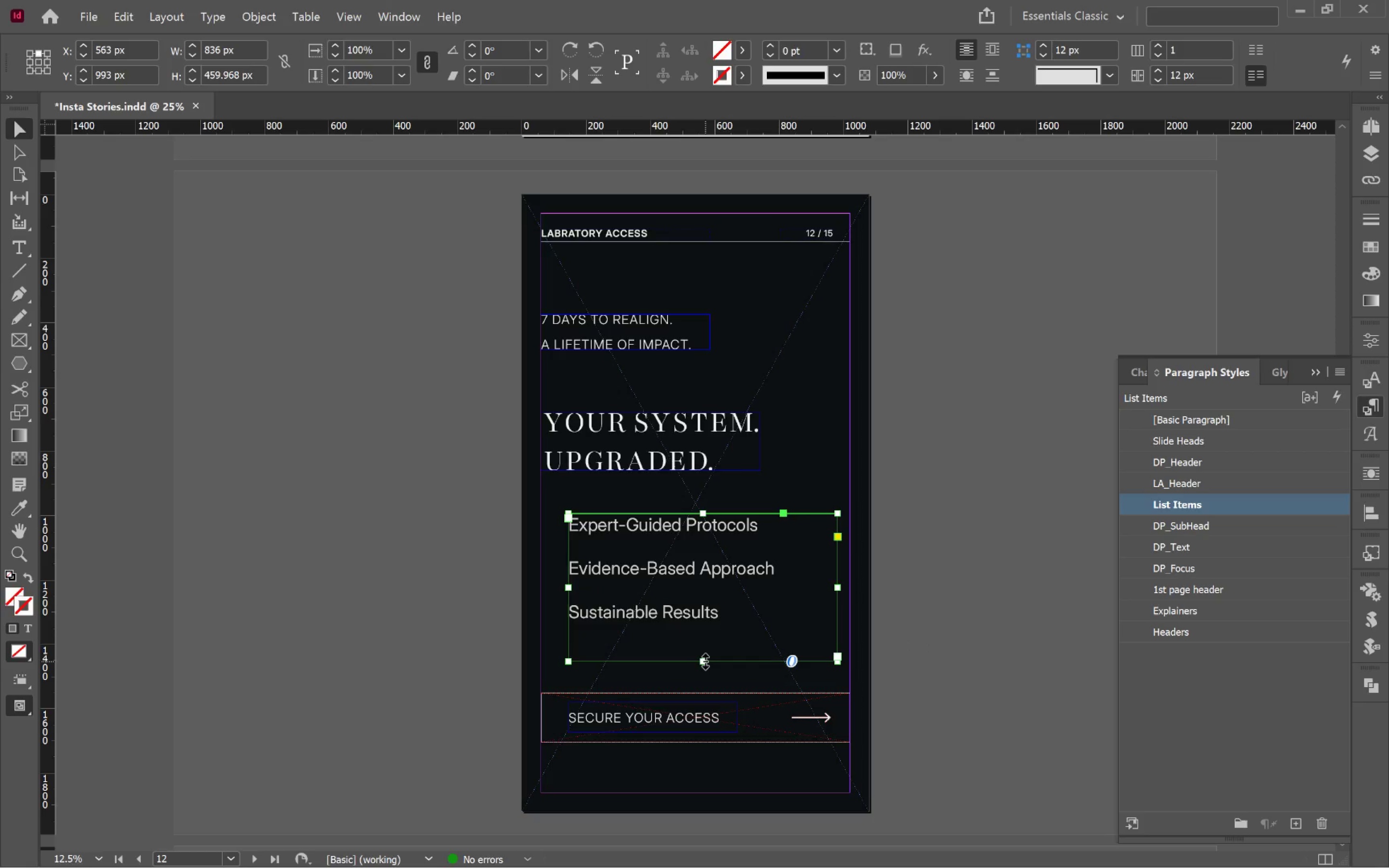 
double_click([705, 661])
 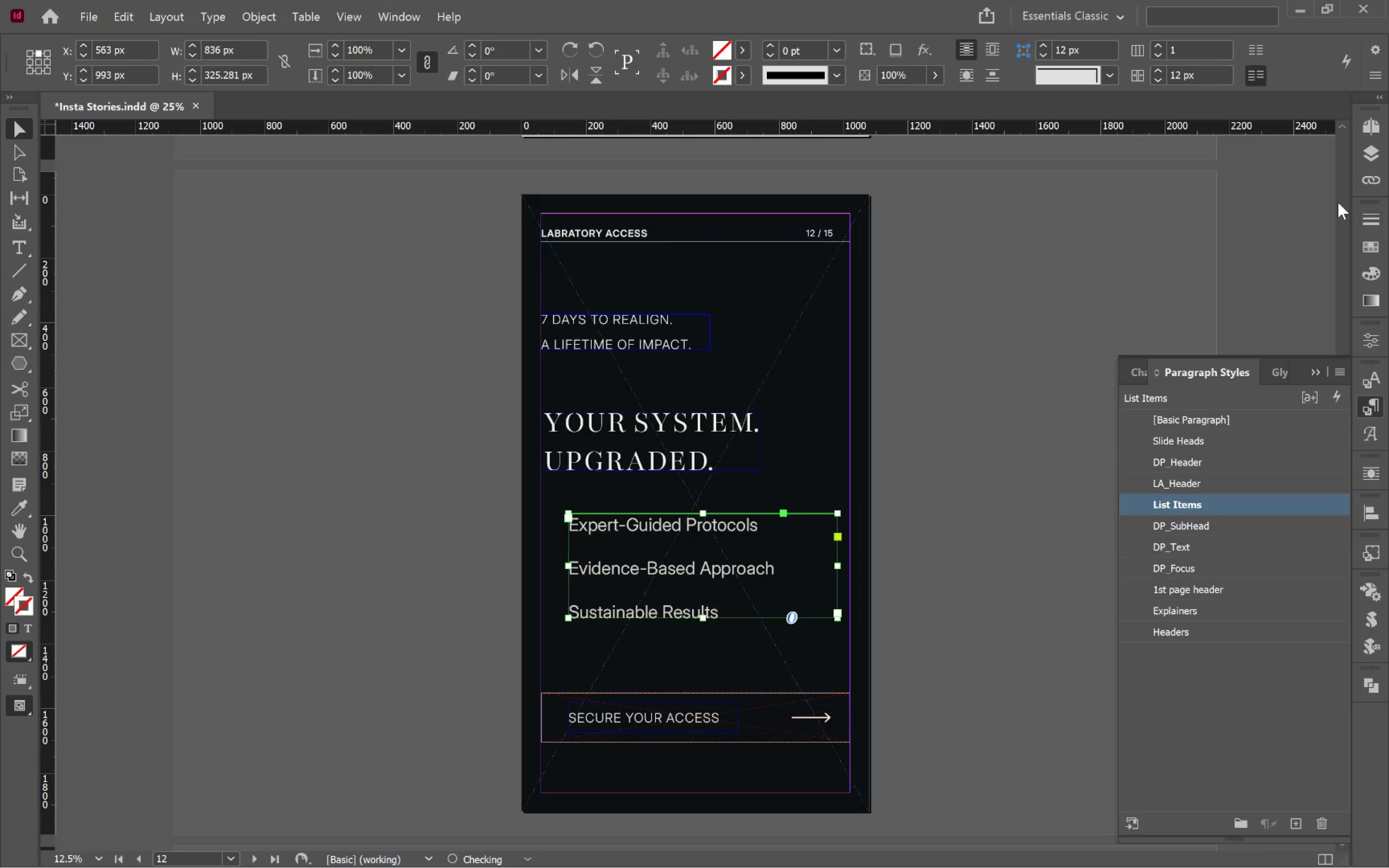 
left_click([1378, 159])
 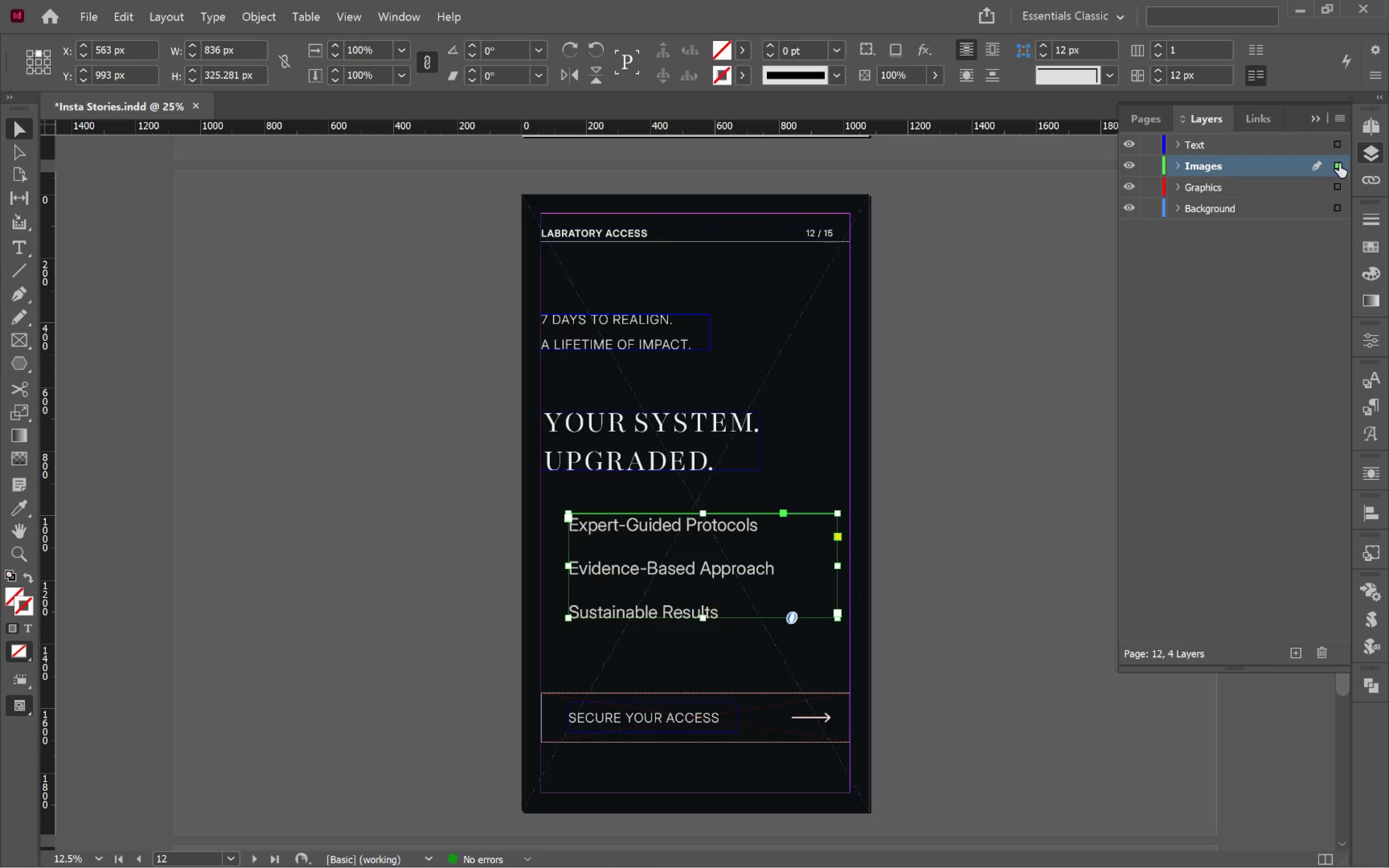 
left_click_drag(start_coordinate=[1338, 162], to_coordinate=[1341, 141])
 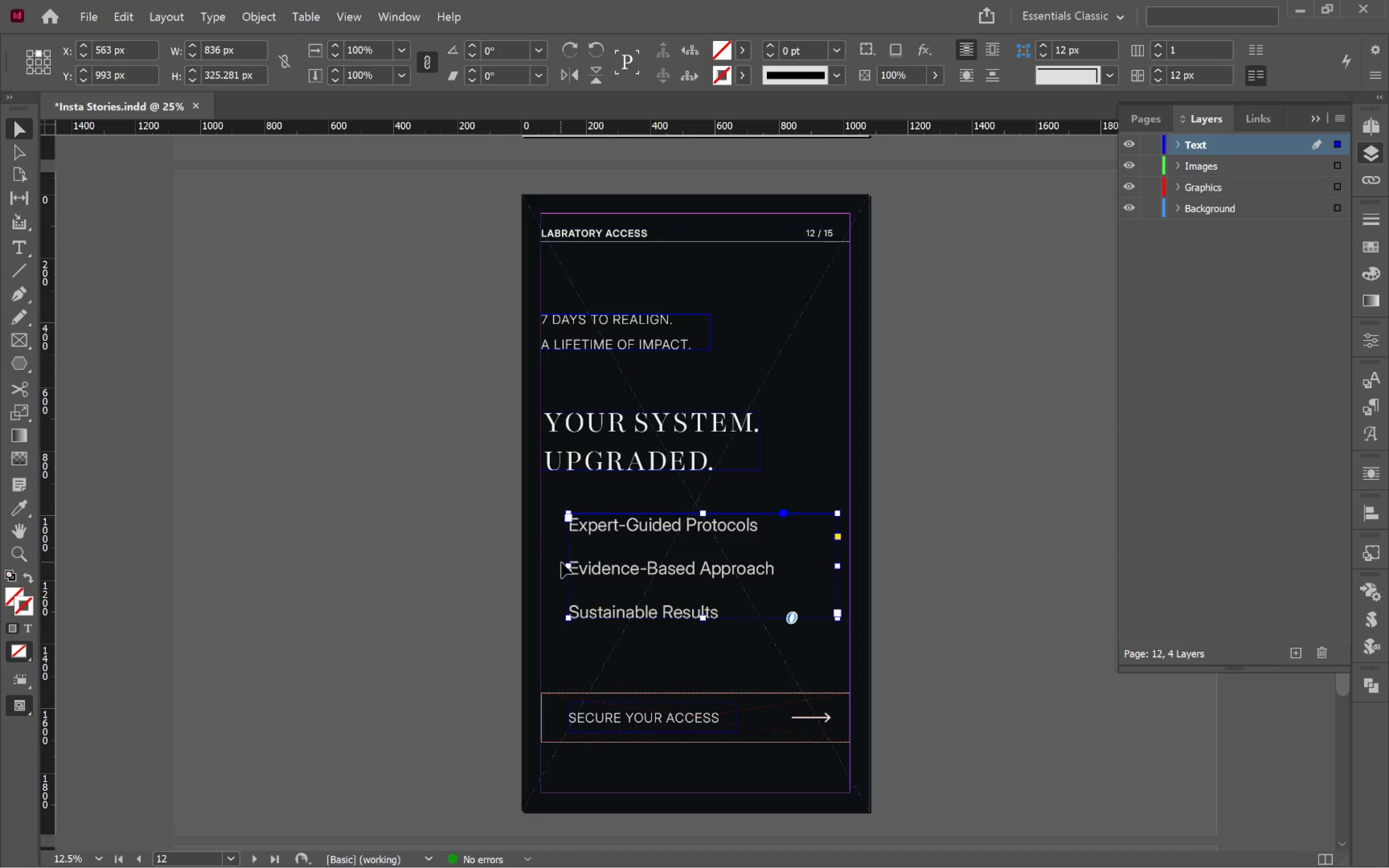 
double_click([569, 569])
 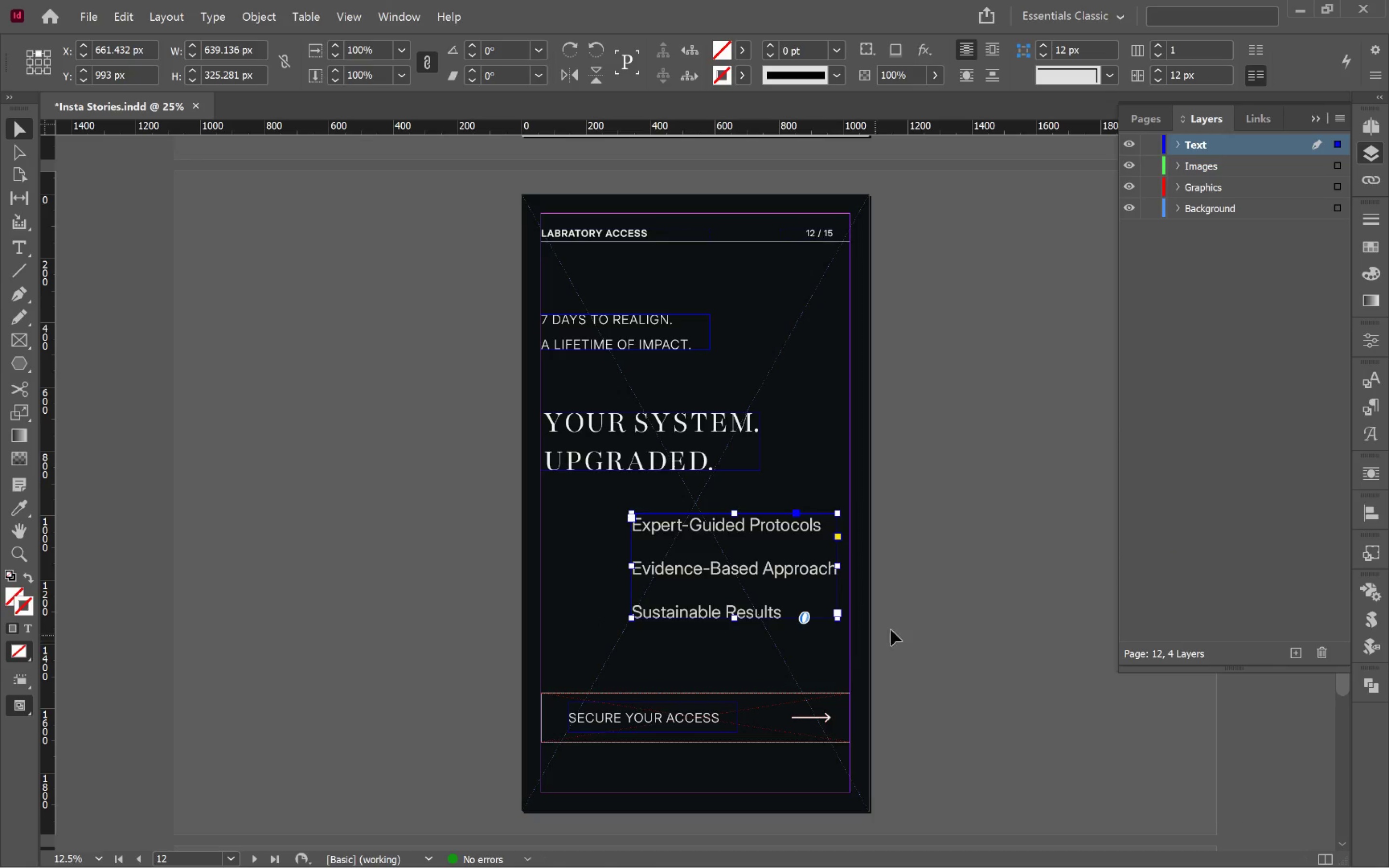 
left_click([930, 598])
 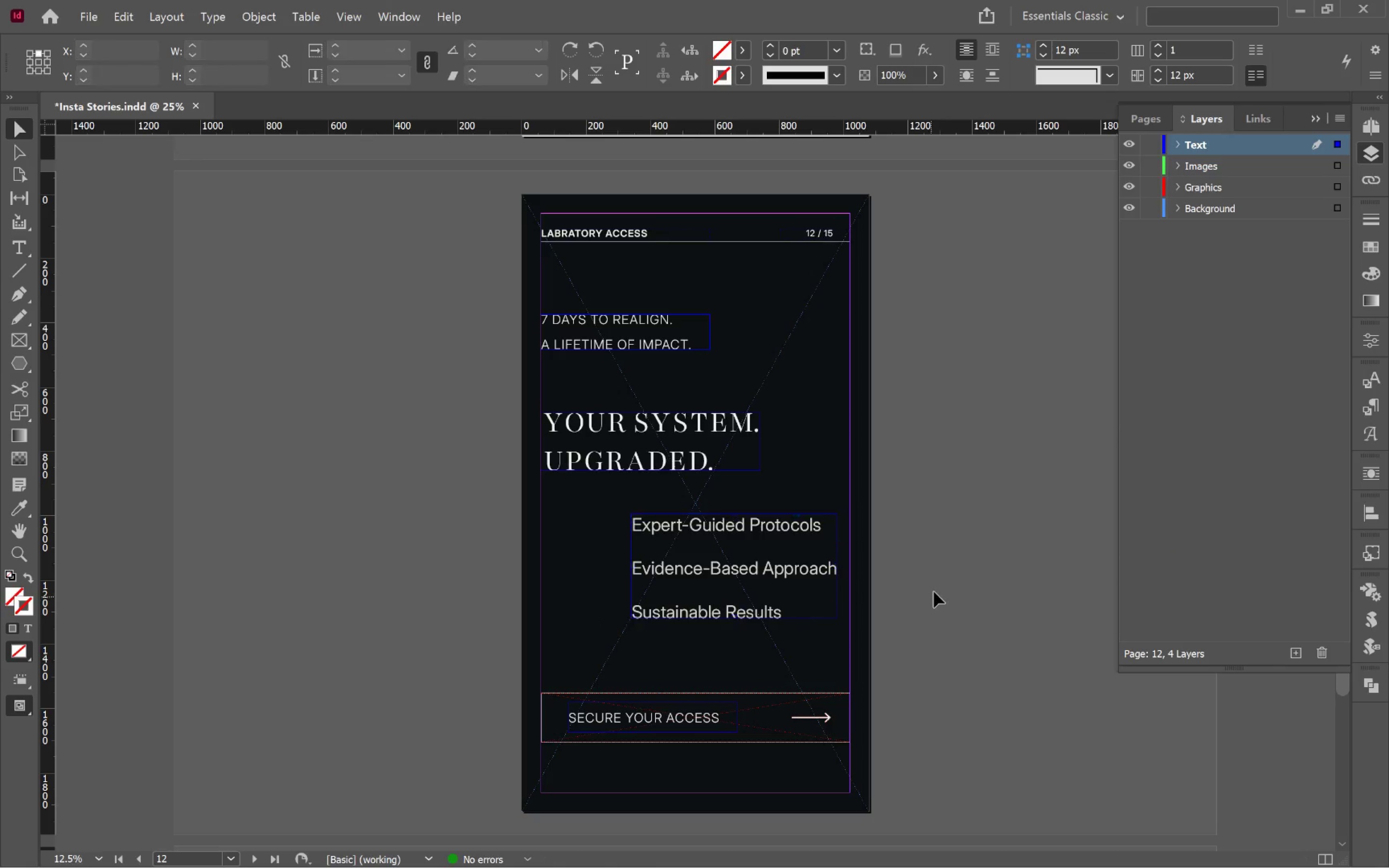 
key(W)
 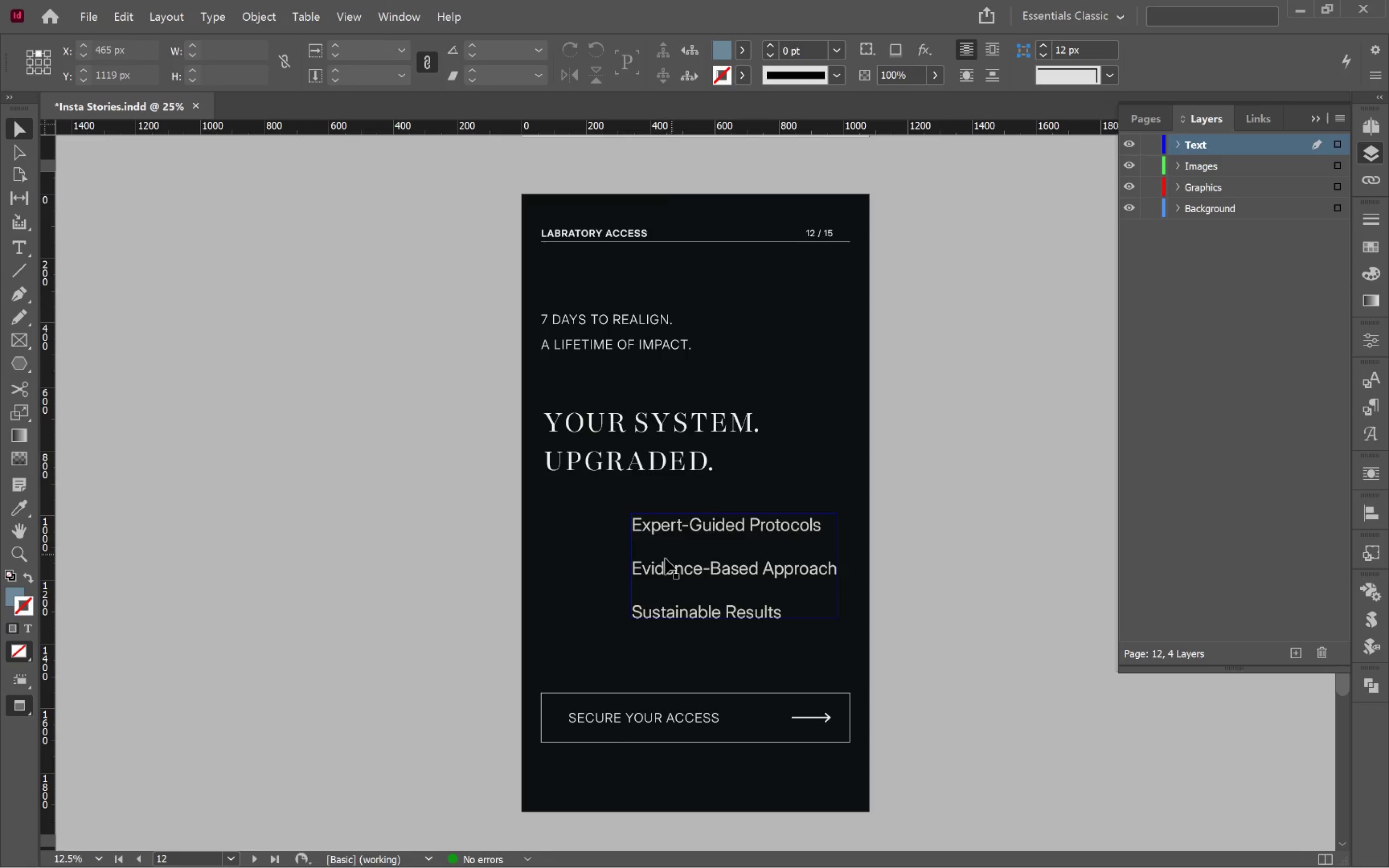 
left_click([681, 570])
 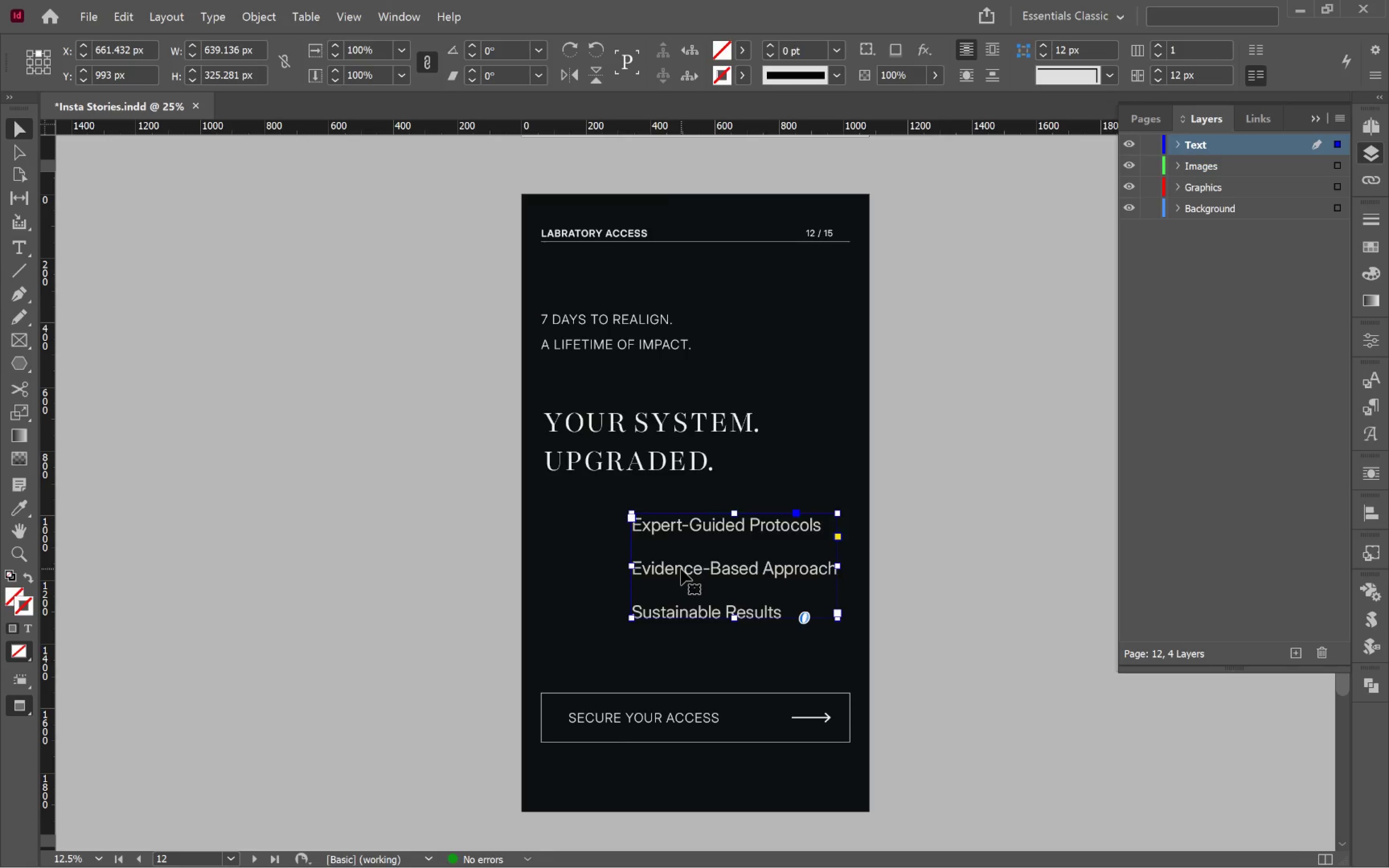 
left_click_drag(start_coordinate=[681, 569], to_coordinate=[664, 569])
 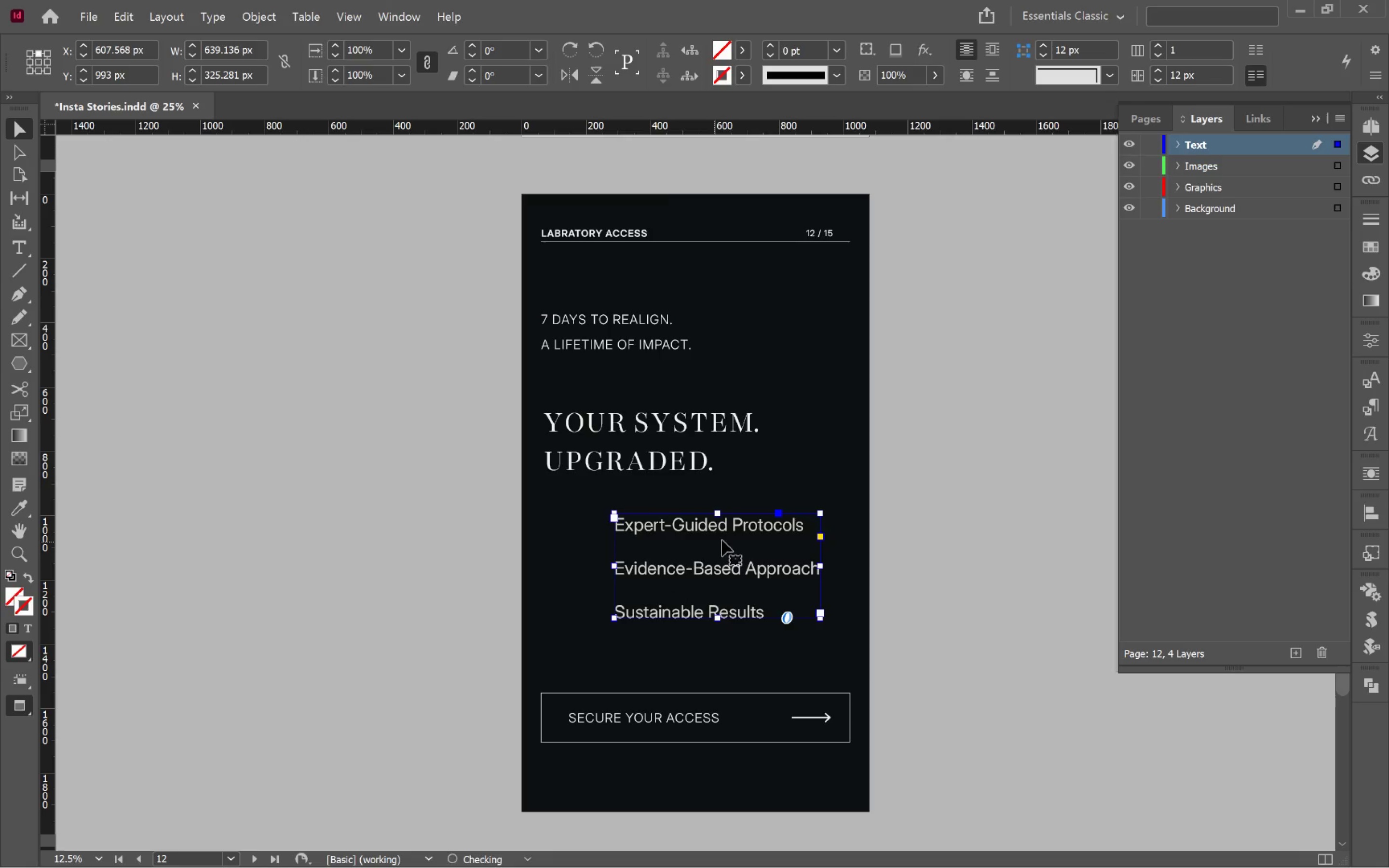 
hold_key(key=ShiftLeft, duration=1.18)
 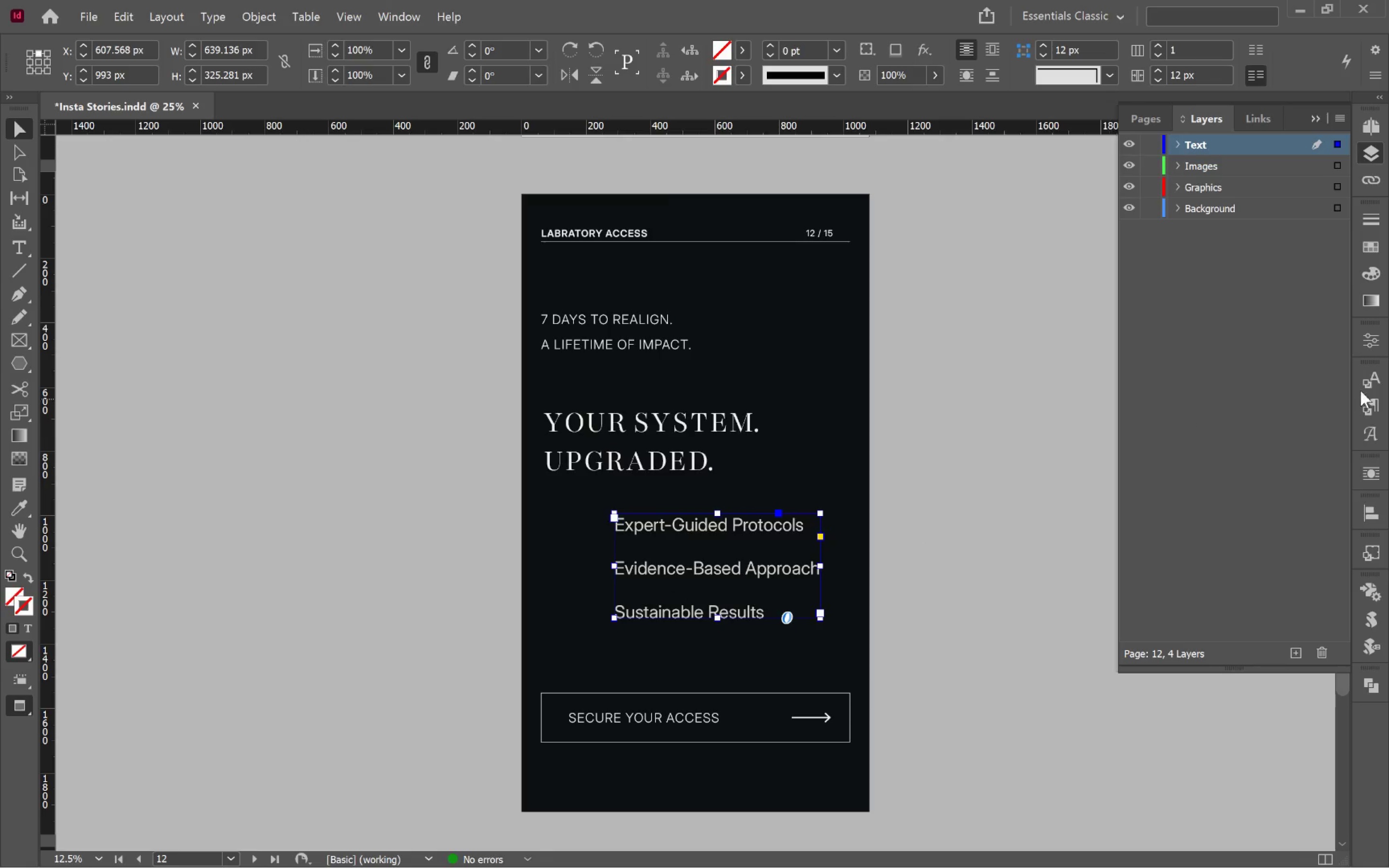 
left_click([1368, 407])
 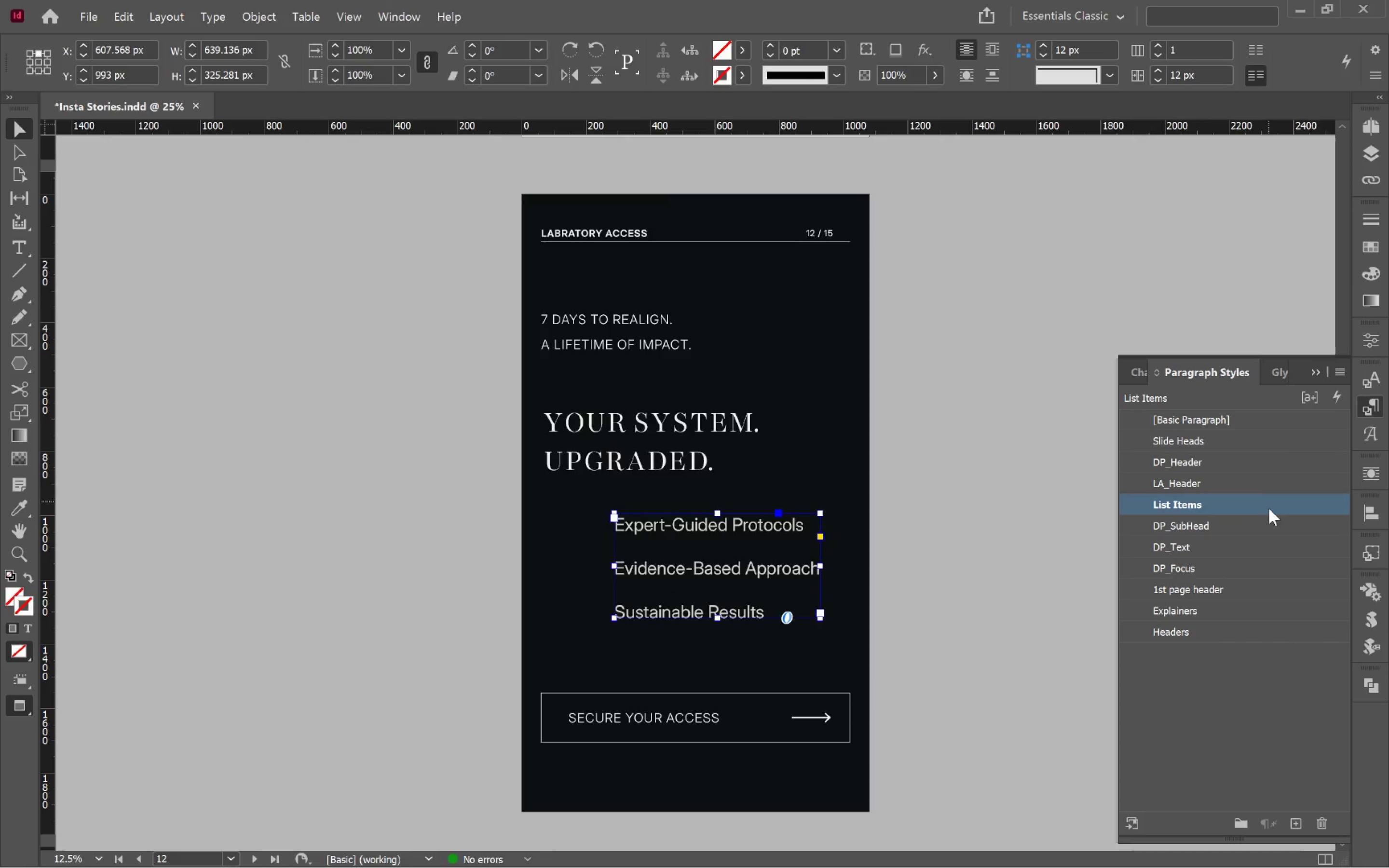 
right_click([1271, 507])
 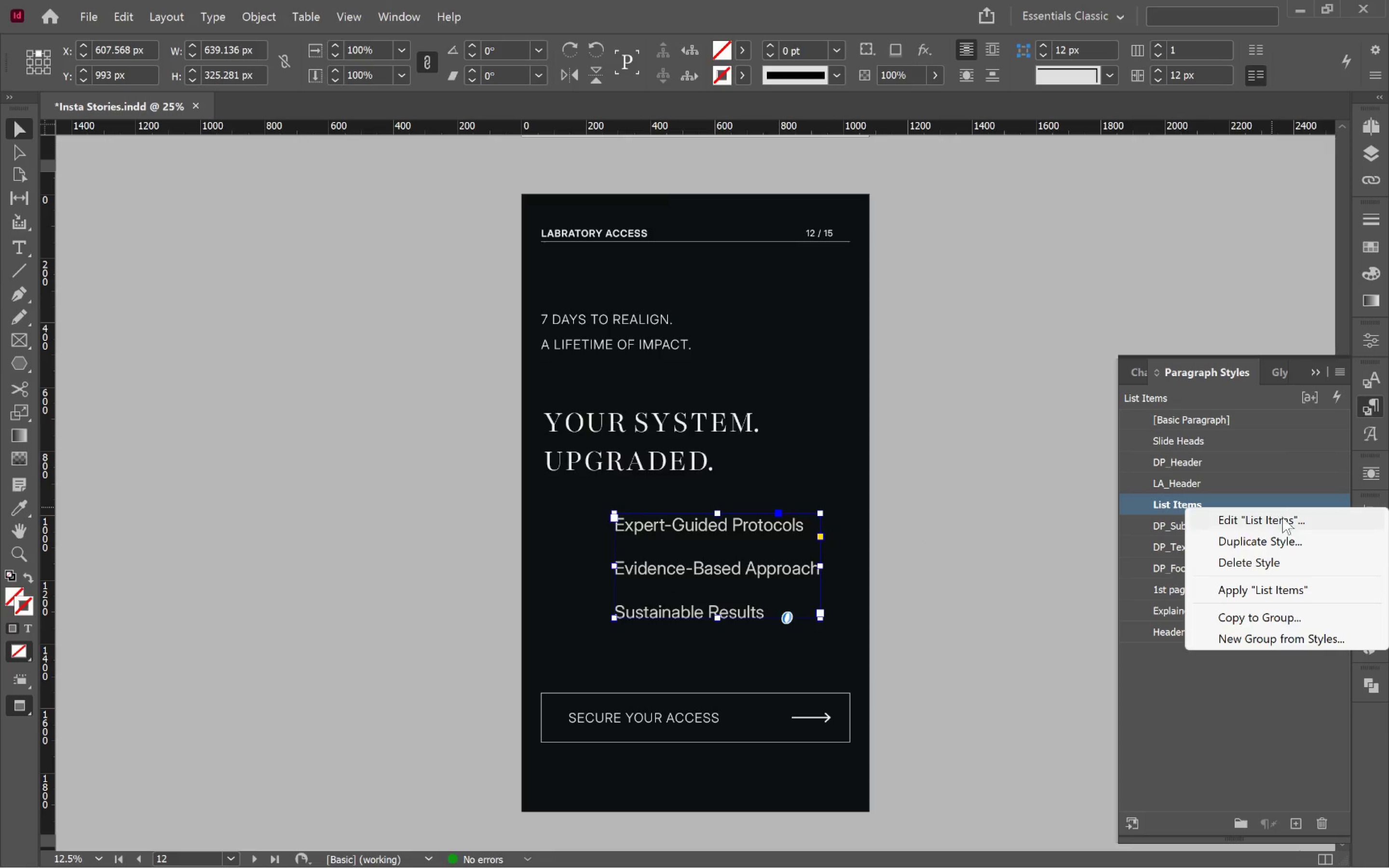 
left_click([1288, 519])
 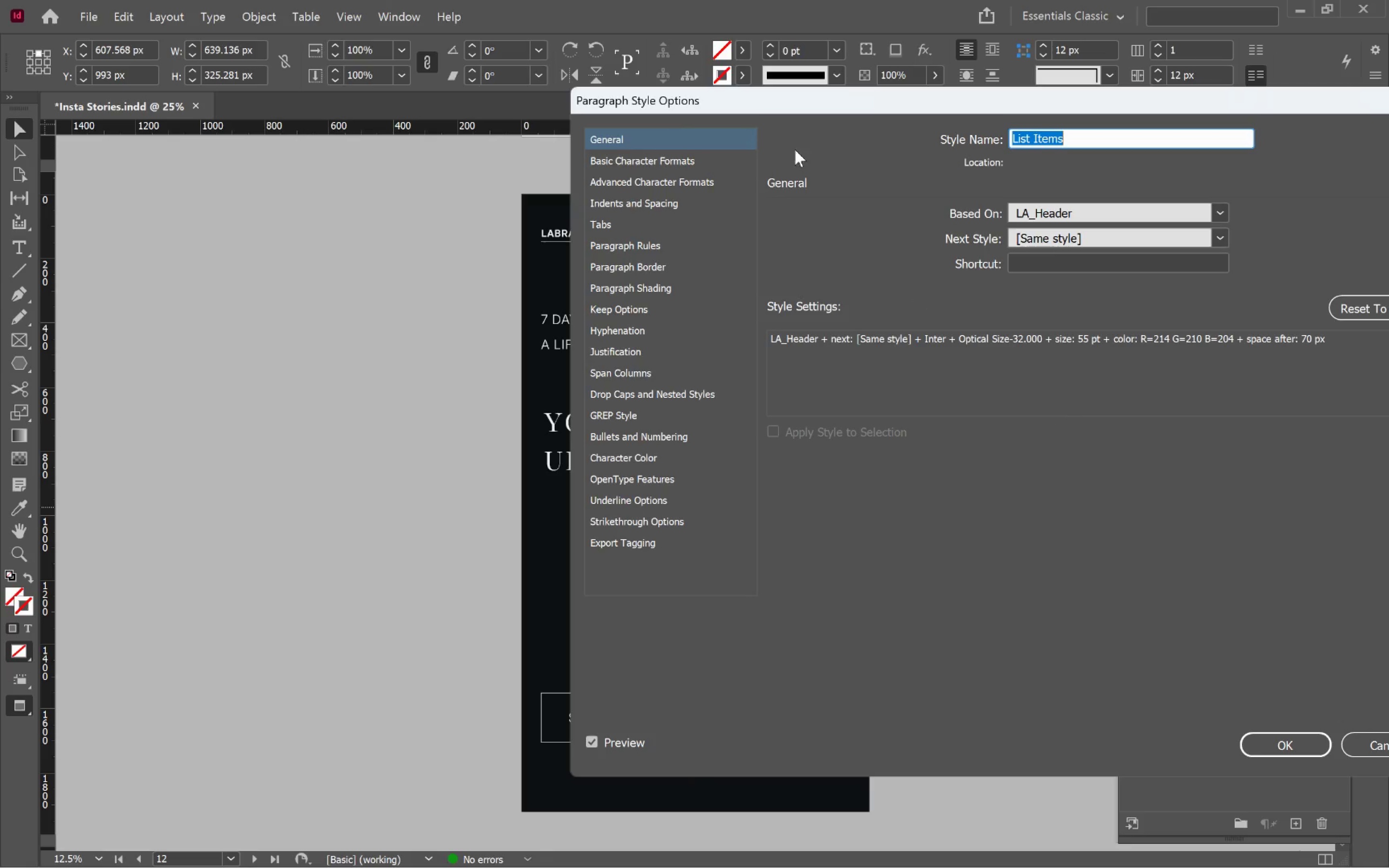 
left_click_drag(start_coordinate=[757, 102], to_coordinate=[1090, 97])
 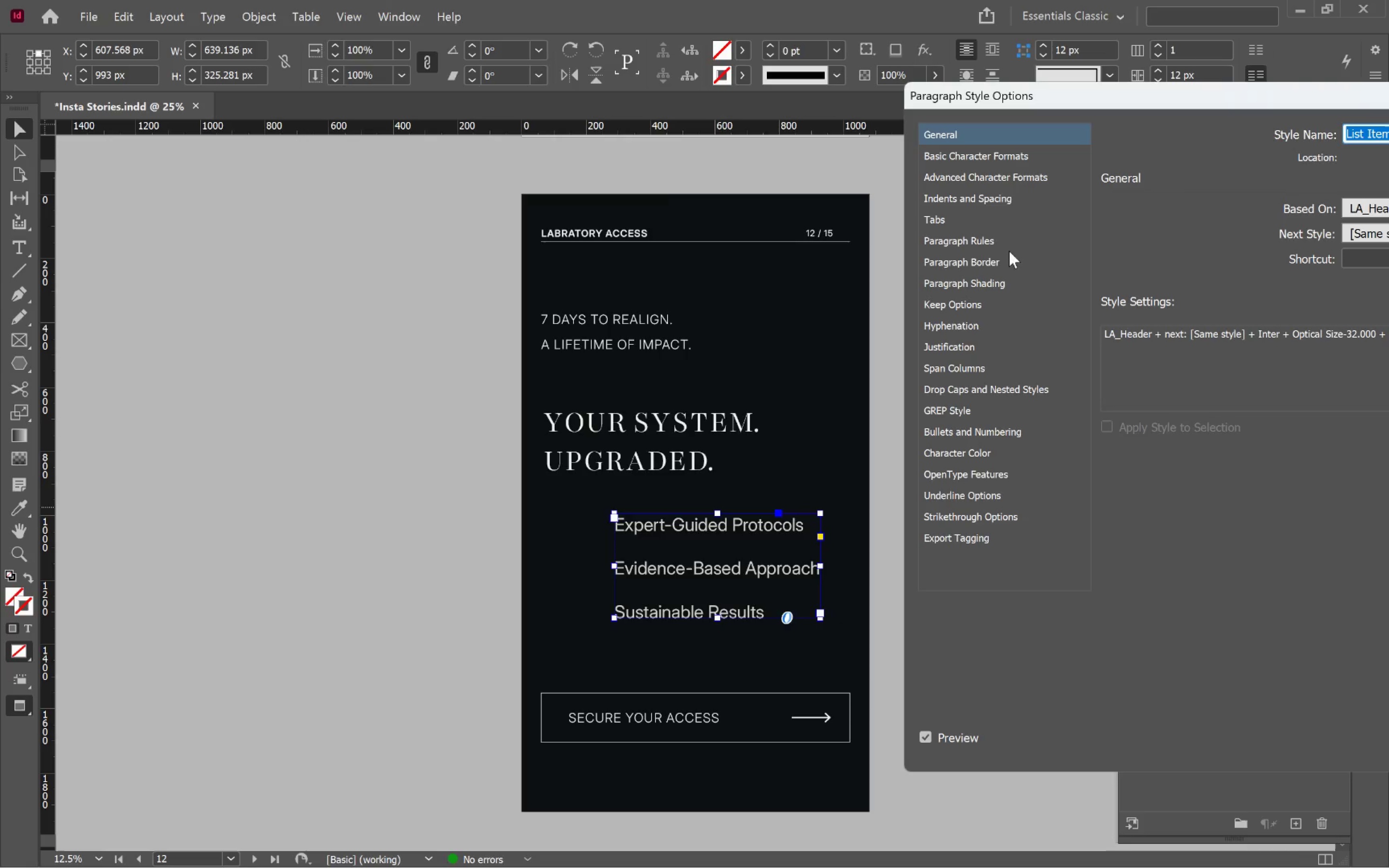 
left_click([993, 262])
 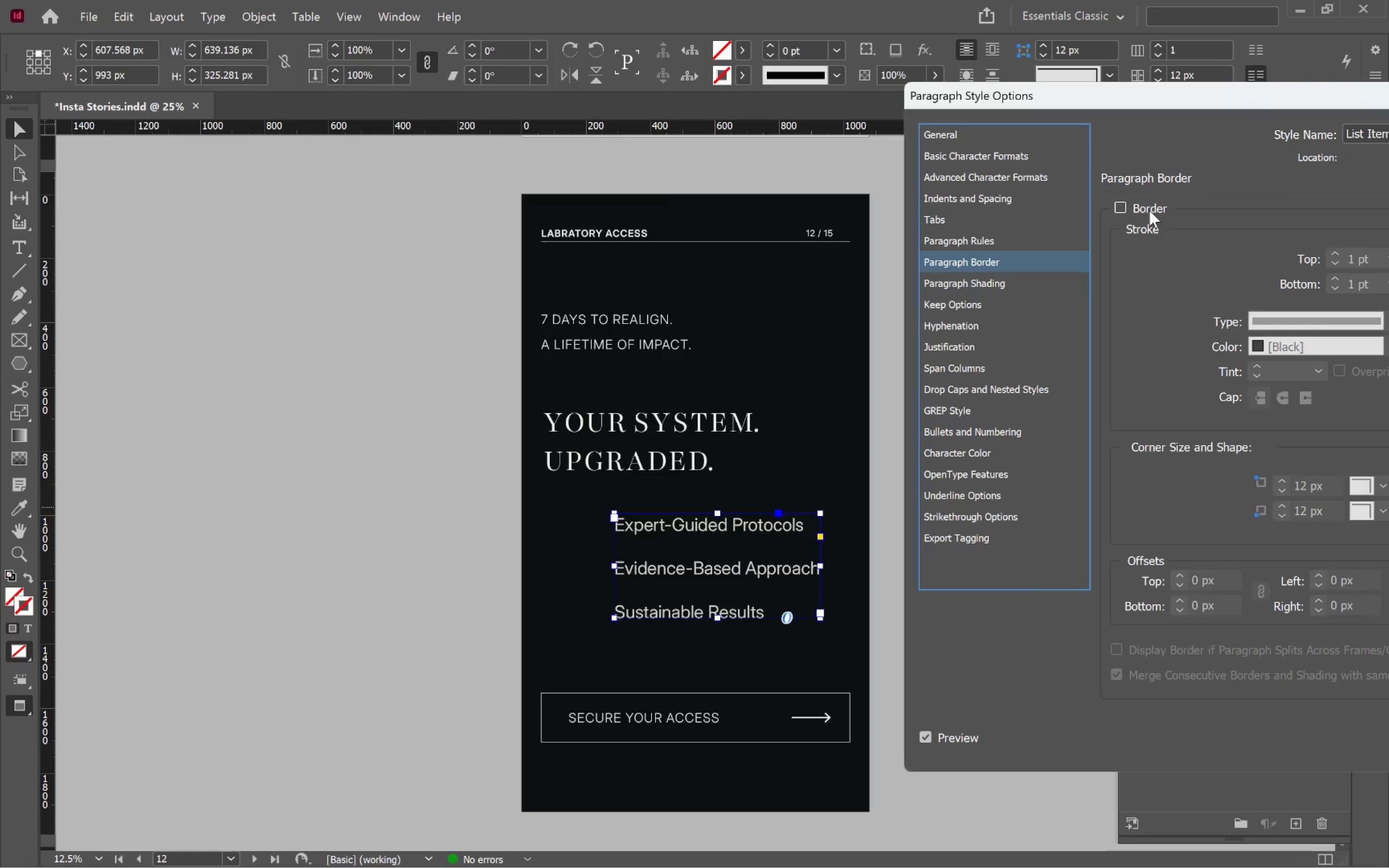 
left_click([1149, 210])
 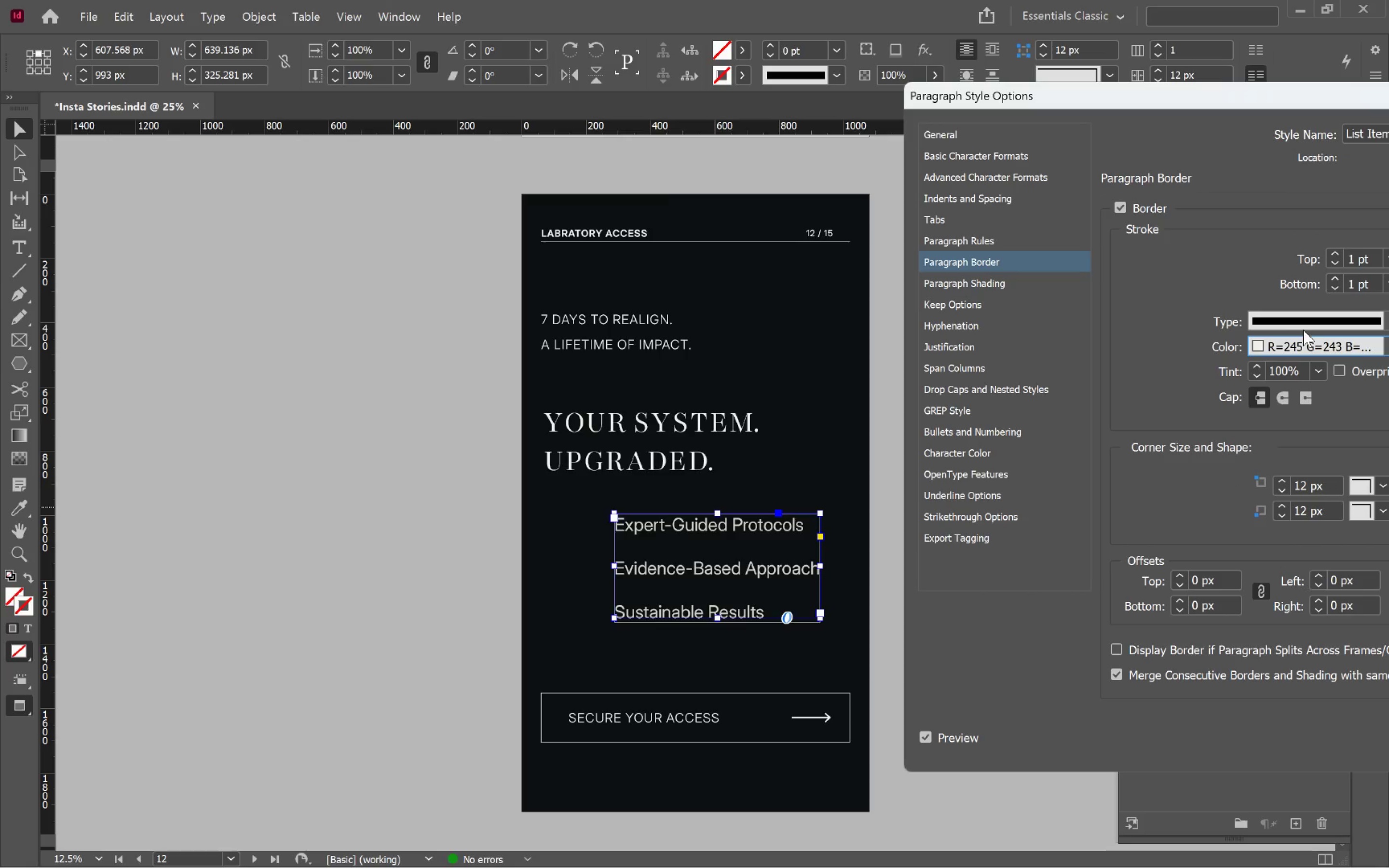 
wait(12.65)
 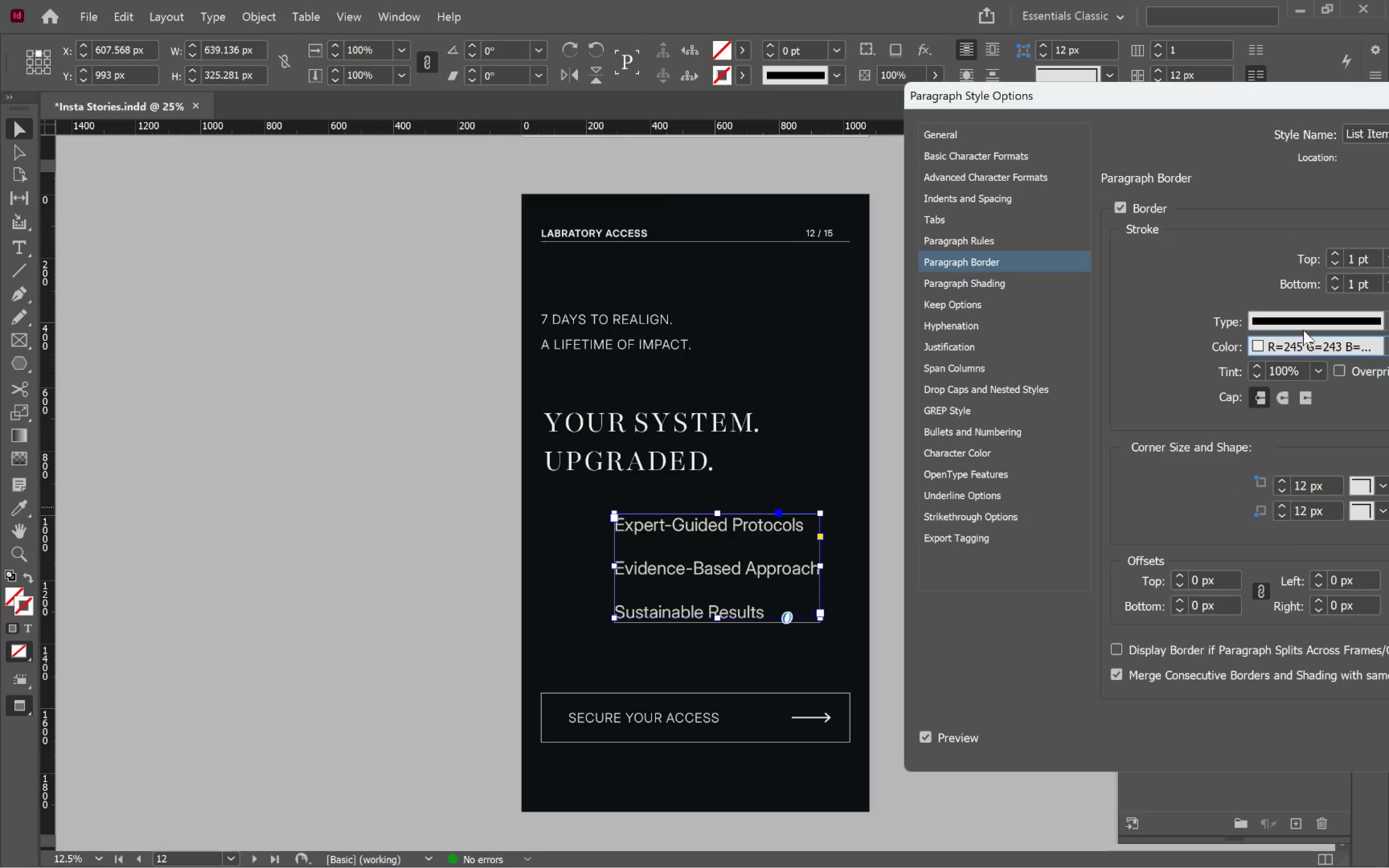 
left_click([1122, 208])
 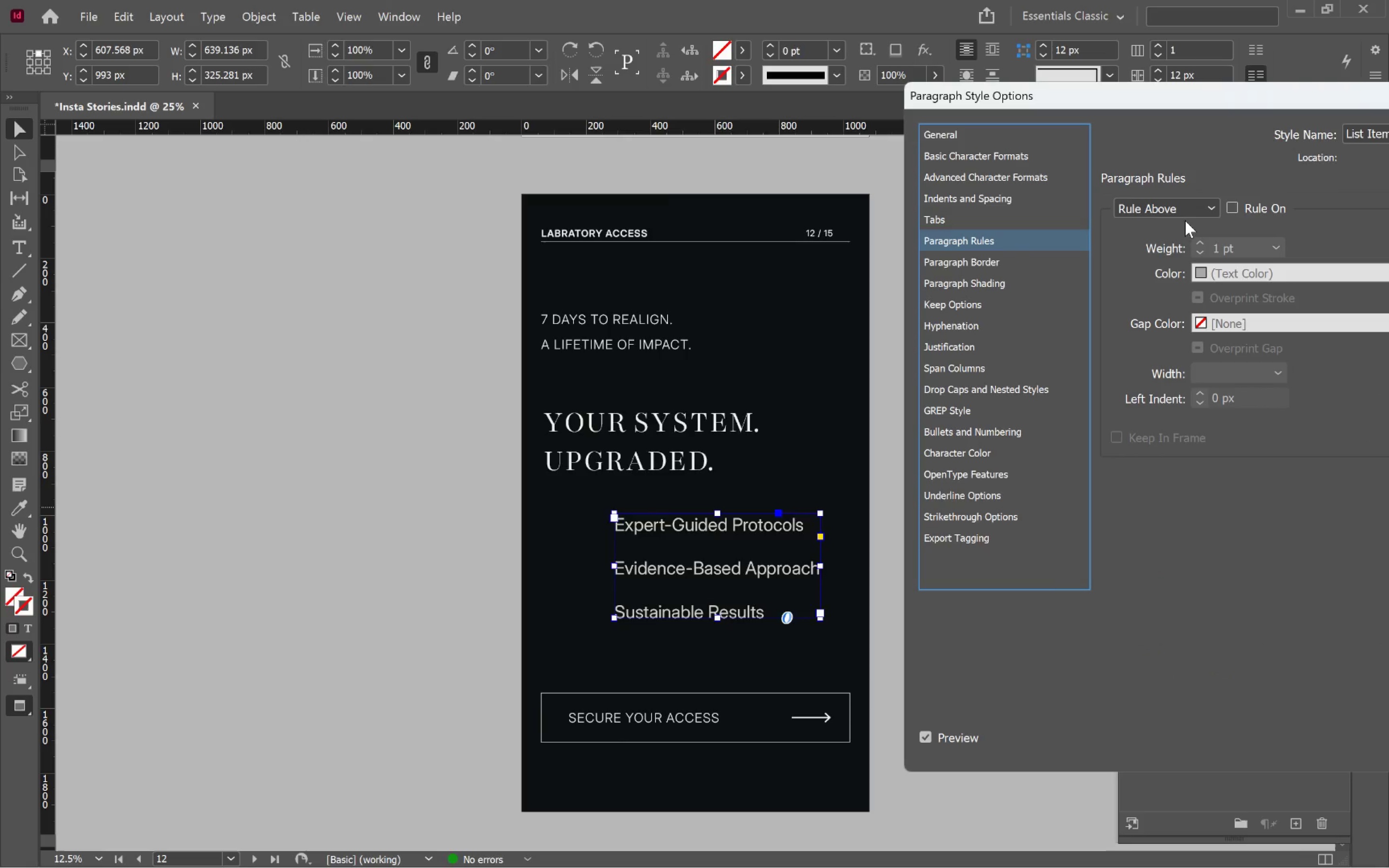 
left_click([1259, 206])
 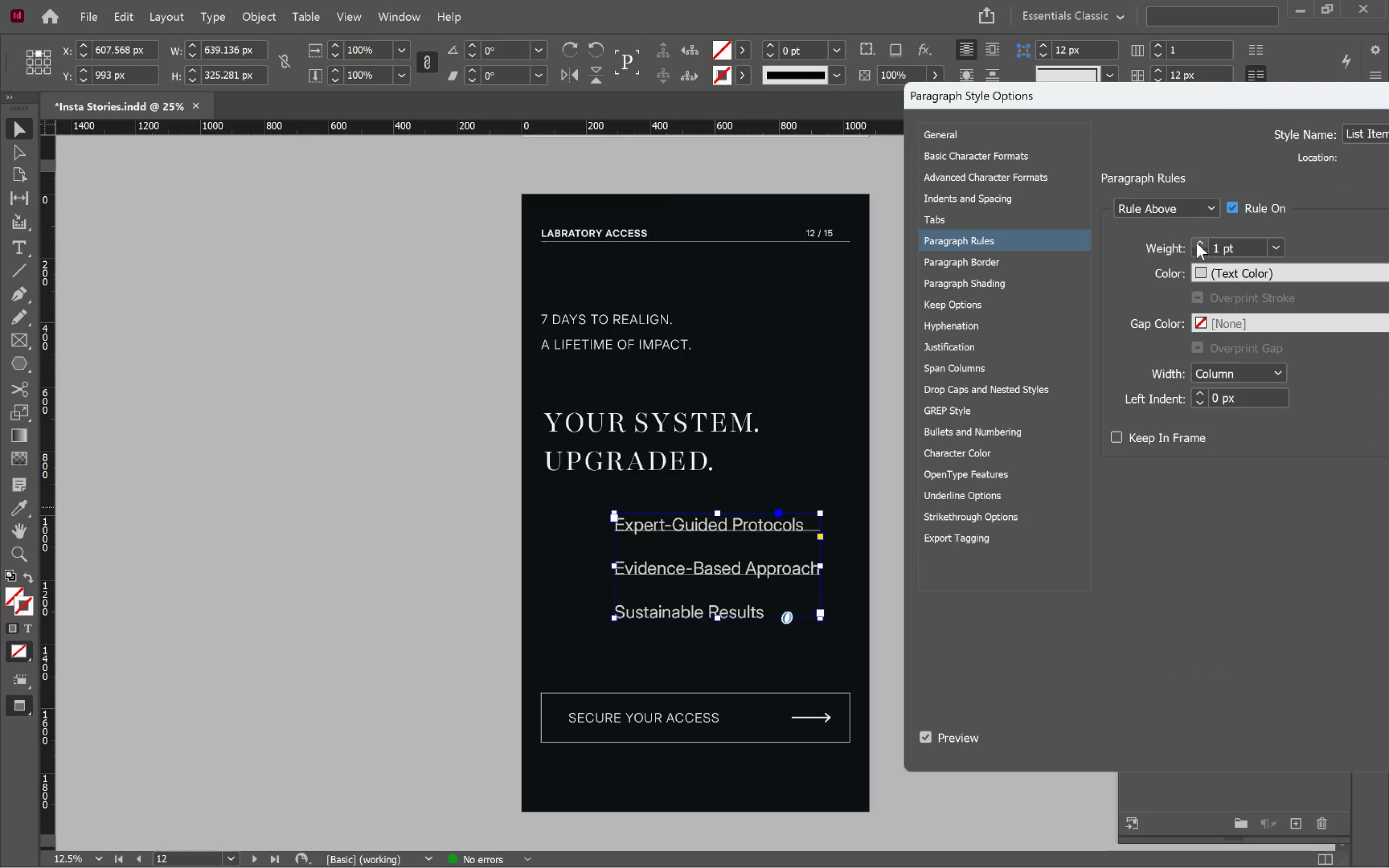 
left_click([1207, 209])
 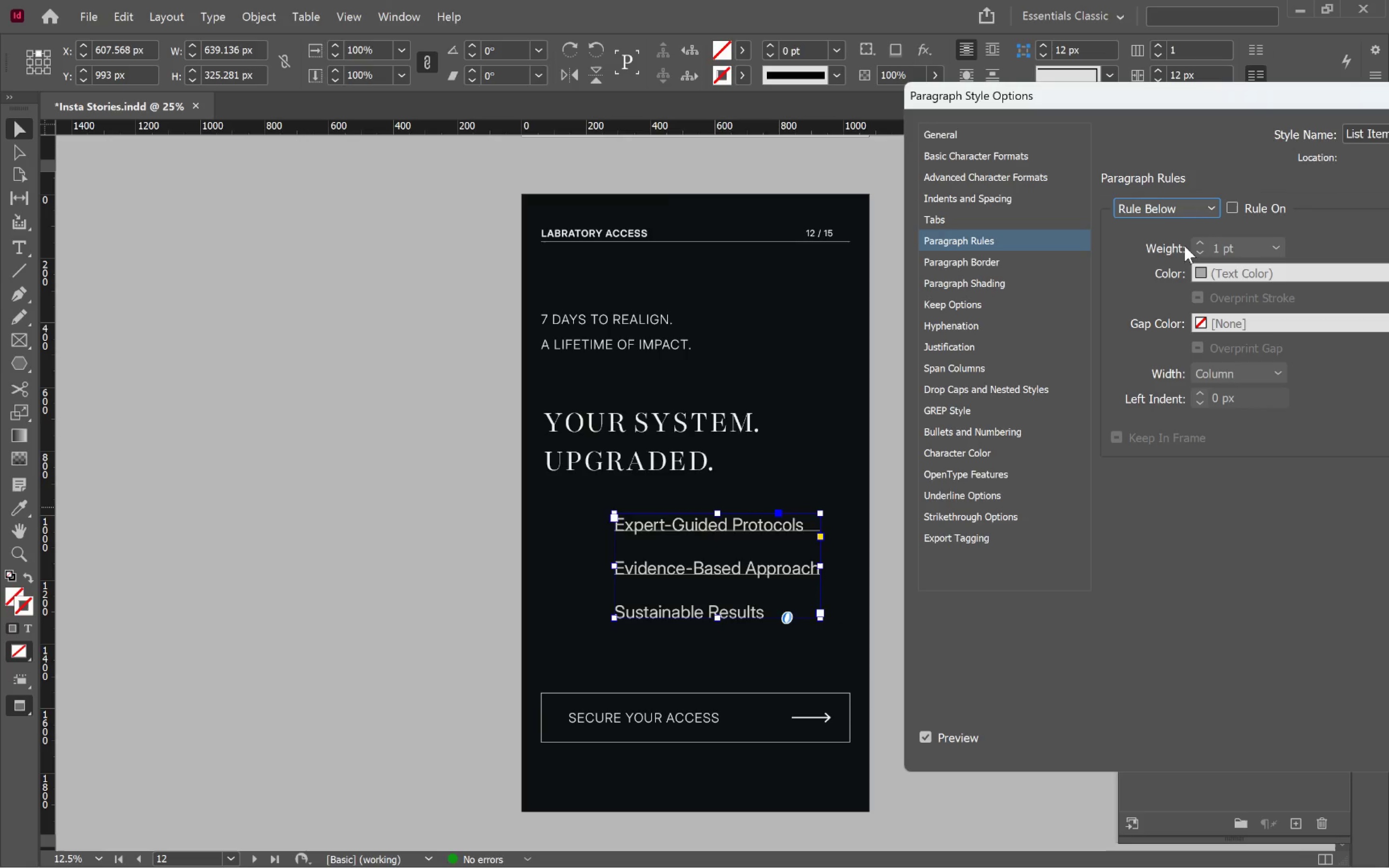 
wait(6.07)
 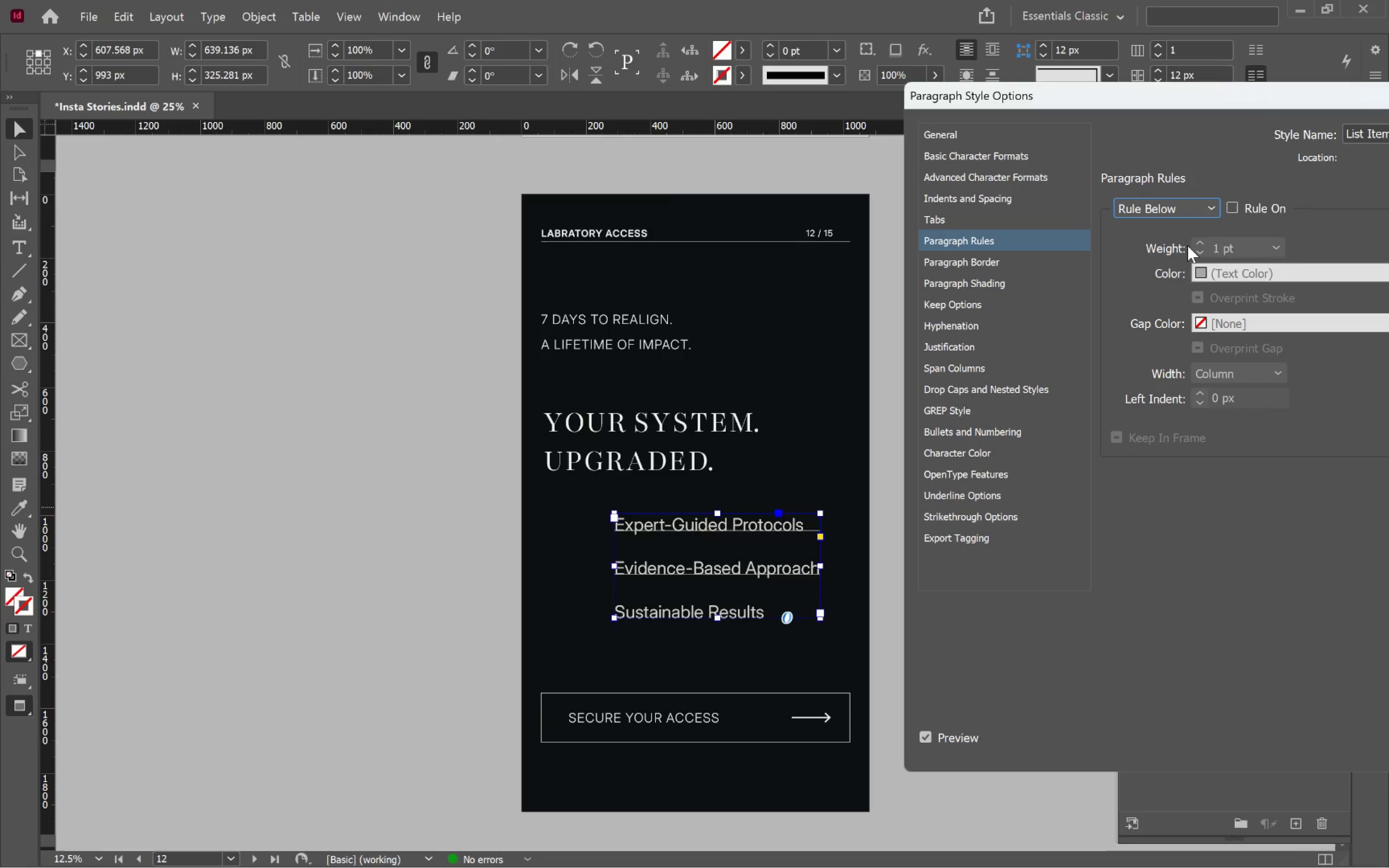 
left_click([1239, 206])
 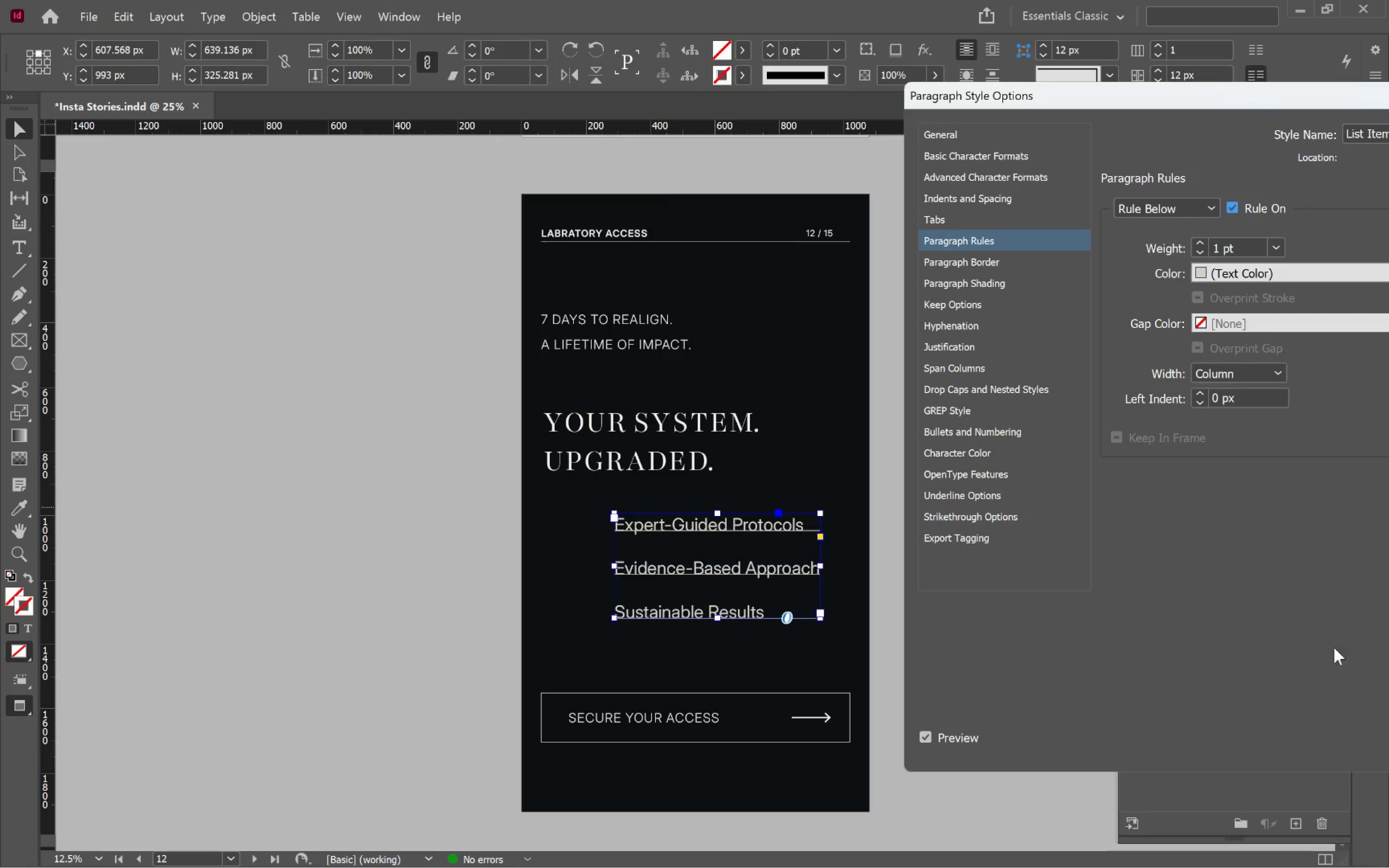 
left_click_drag(start_coordinate=[1271, 98], to_coordinate=[1235, 72])
 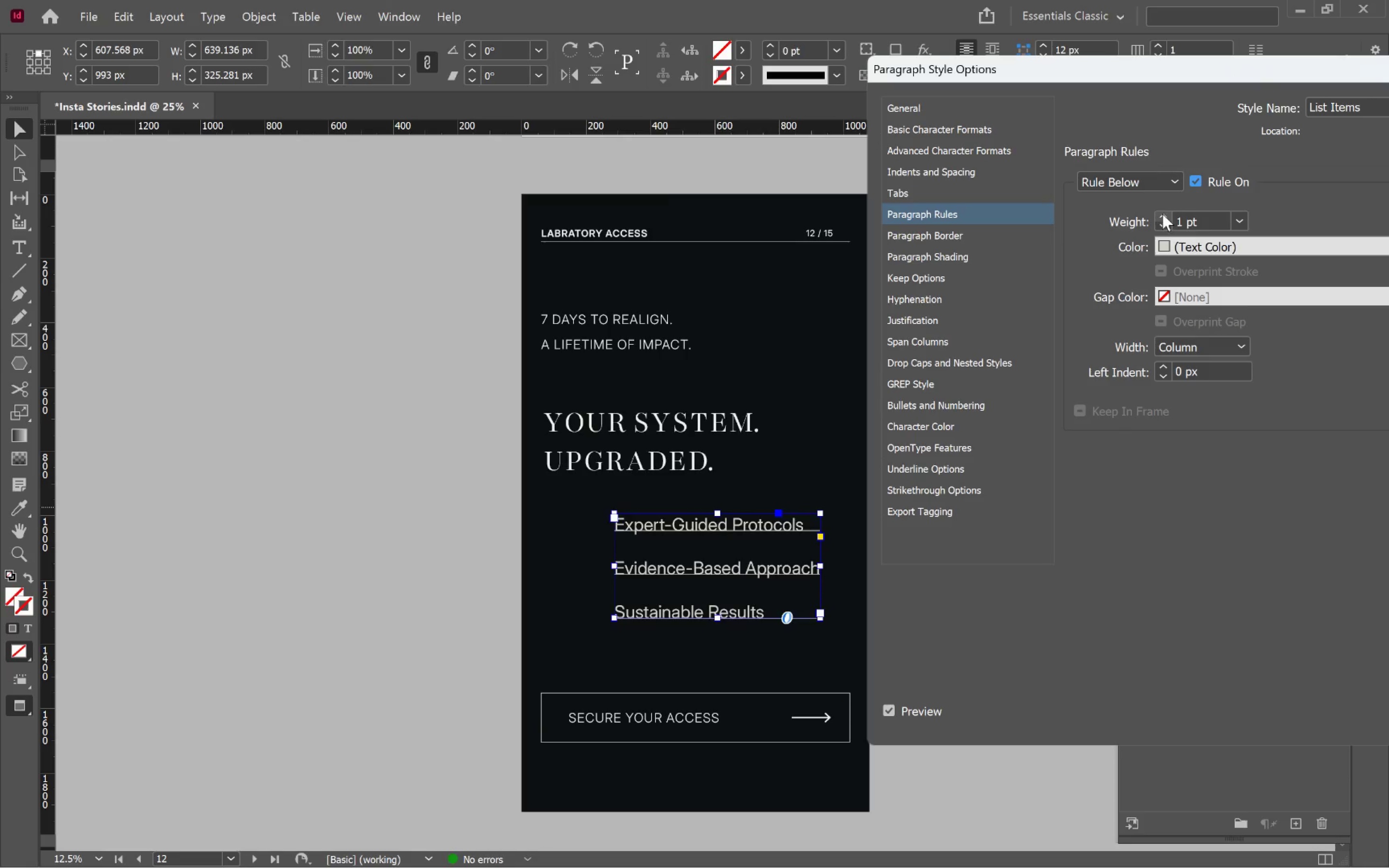 
left_click([1162, 214])
 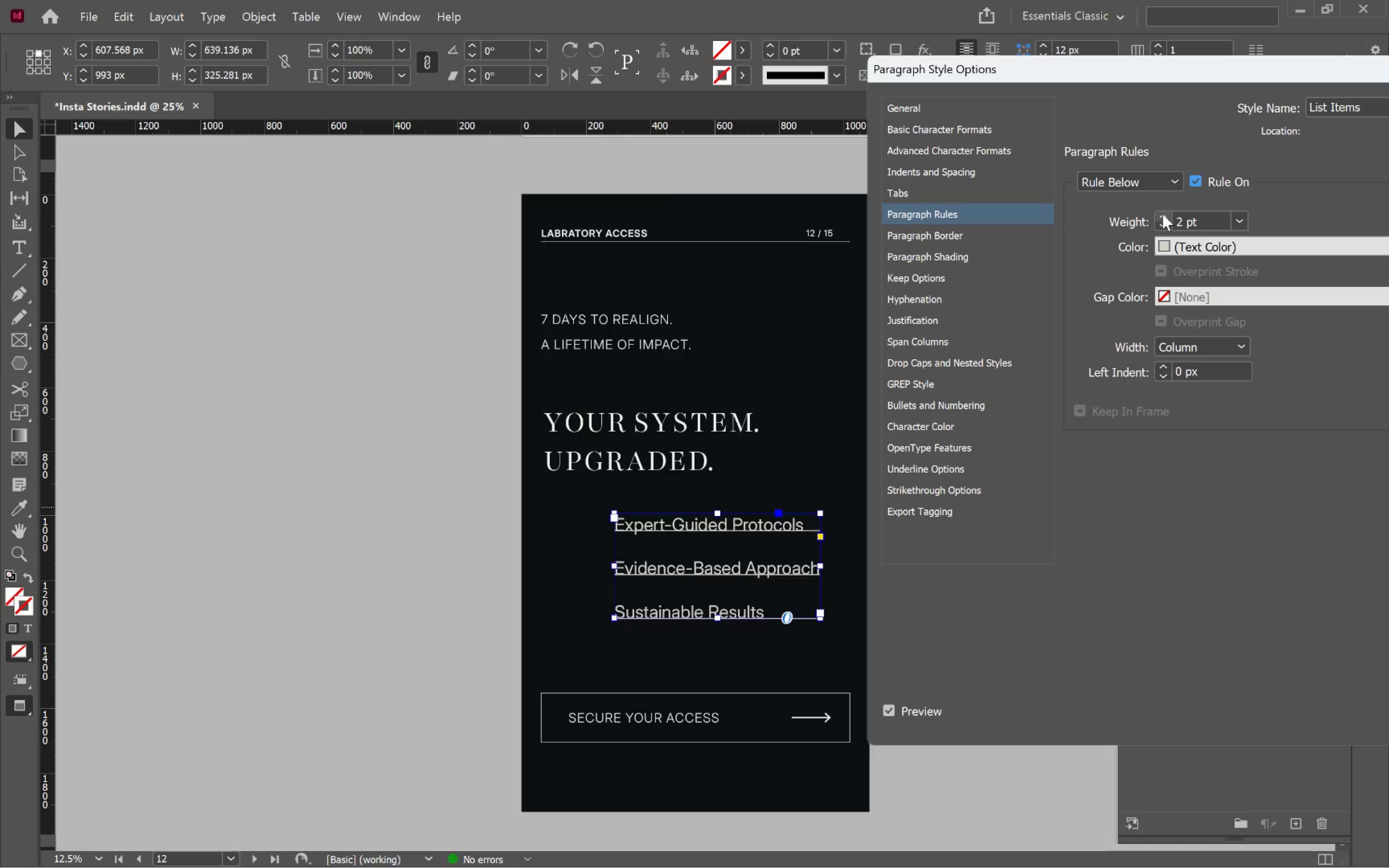 
left_click([1162, 214])
 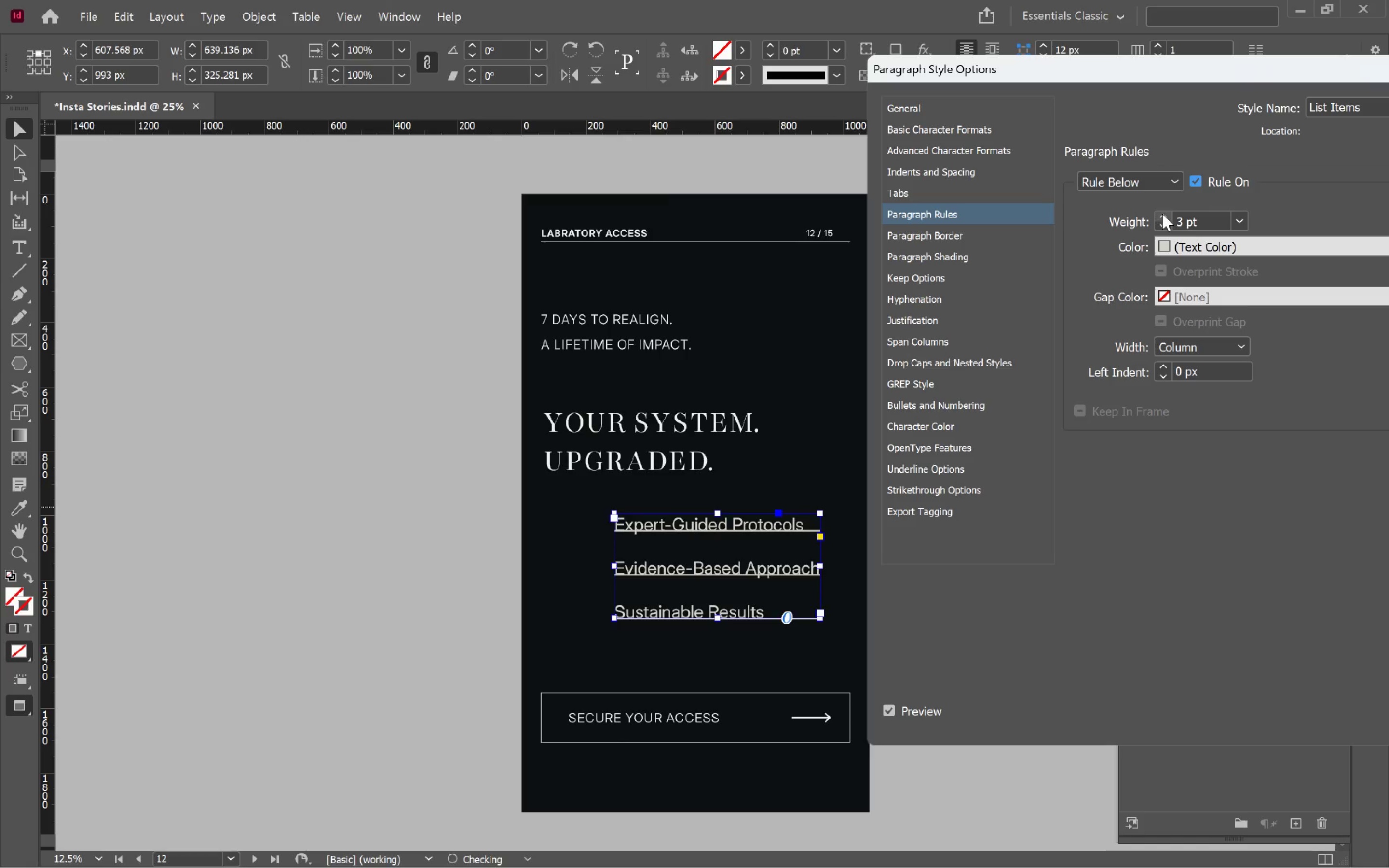 
left_click([1162, 214])
 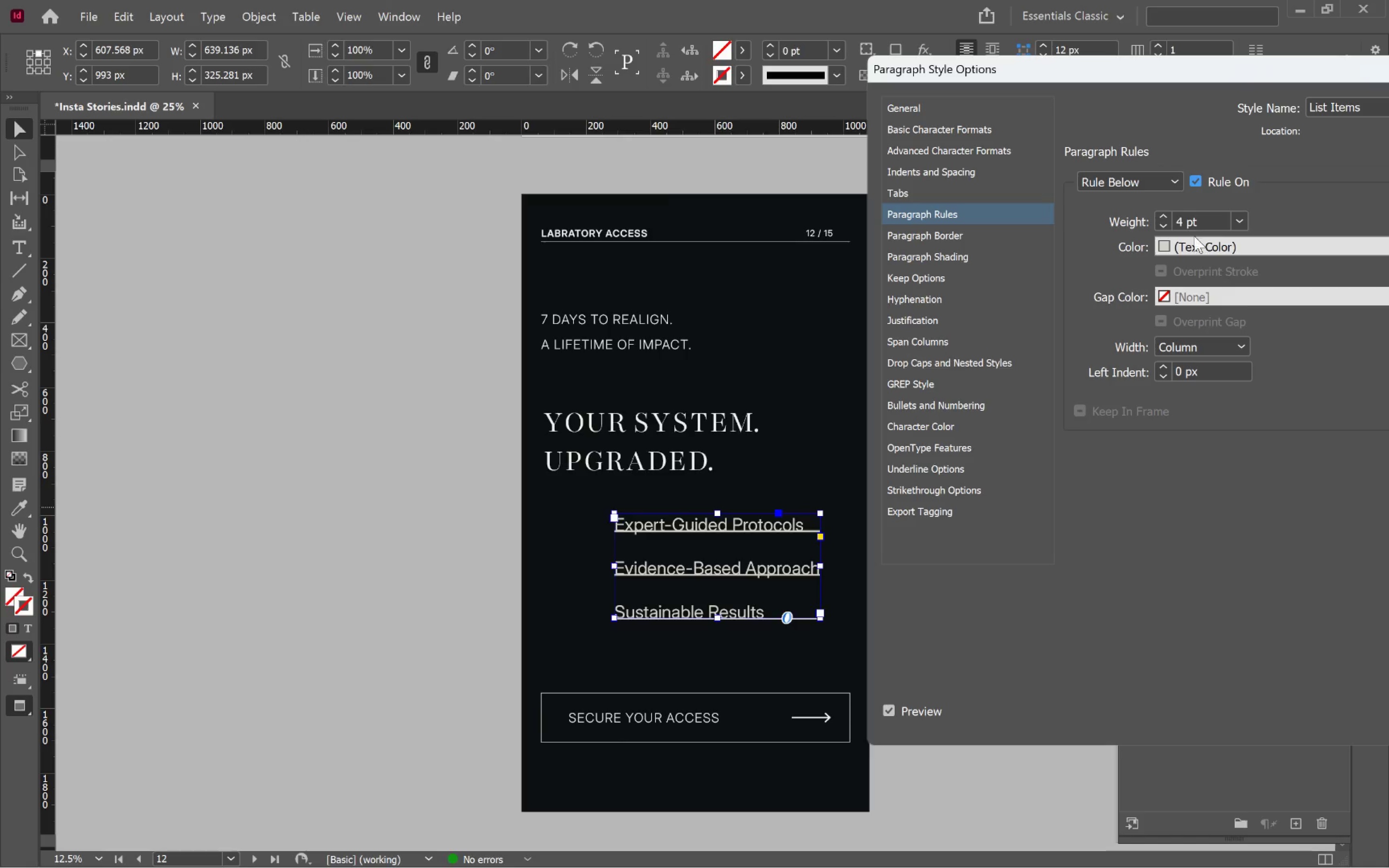 
left_click_drag(start_coordinate=[1292, 73], to_coordinate=[767, 156])
 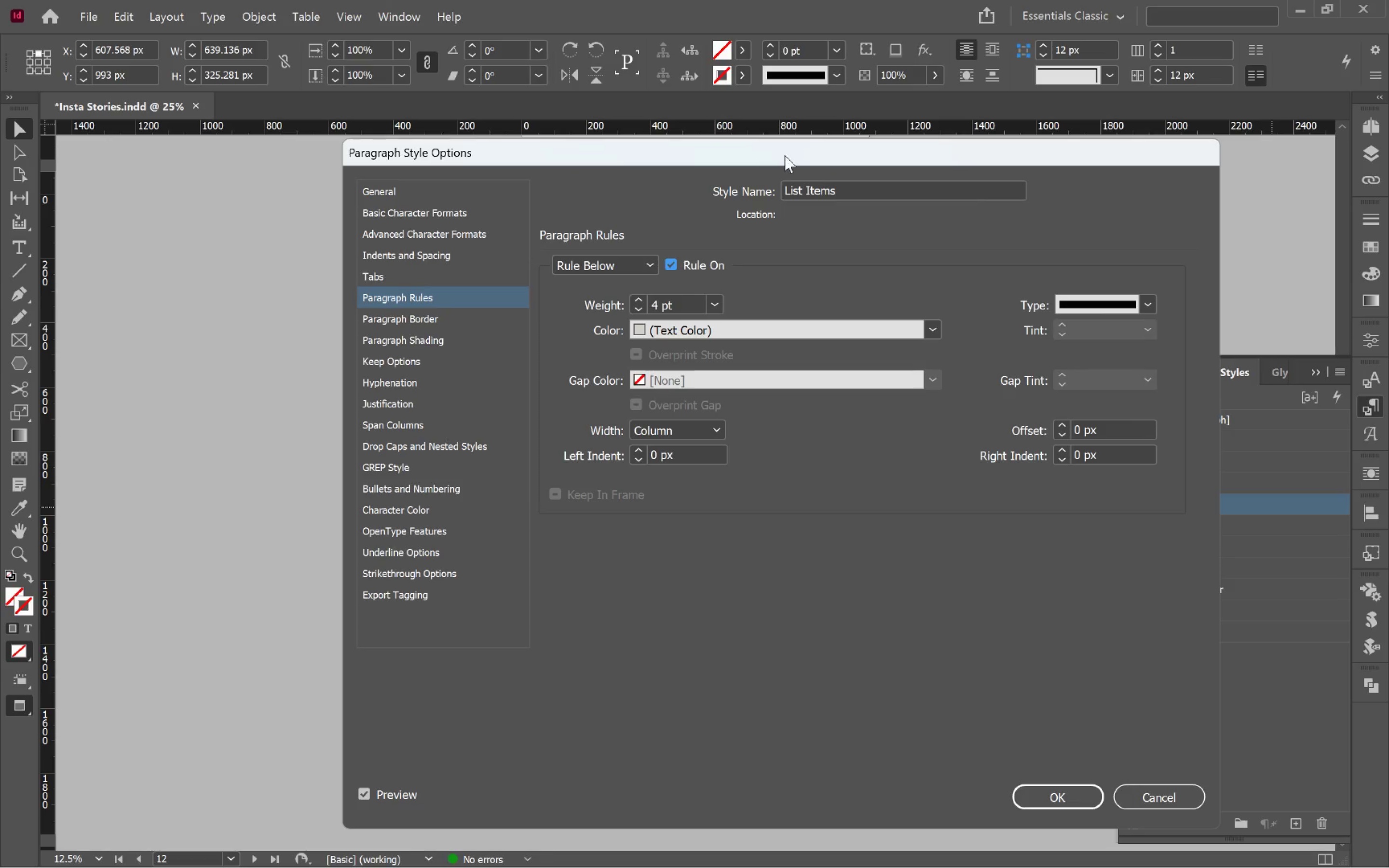 
left_click_drag(start_coordinate=[833, 159], to_coordinate=[376, 156])
 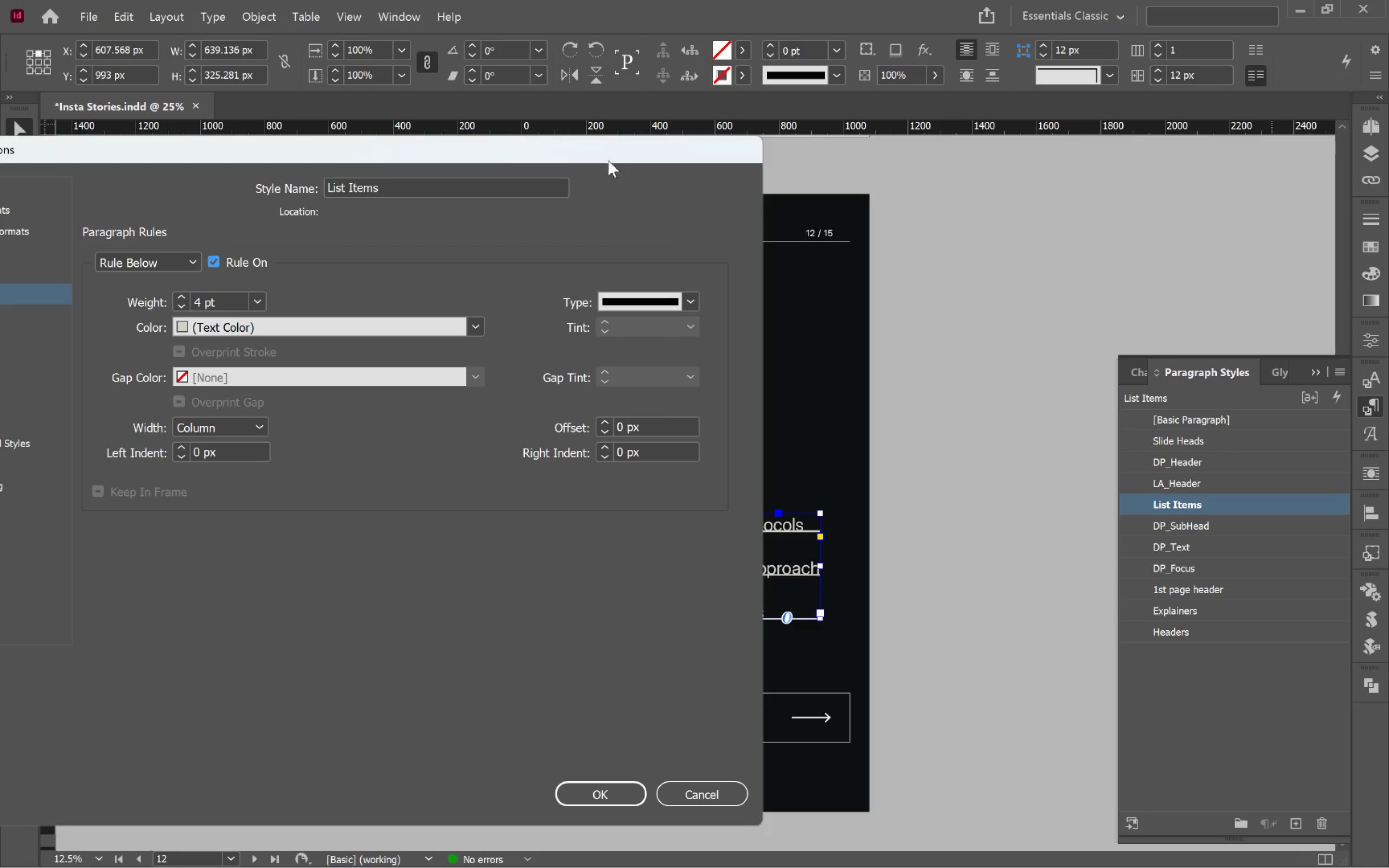 
left_click_drag(start_coordinate=[608, 160], to_coordinate=[399, 153])
 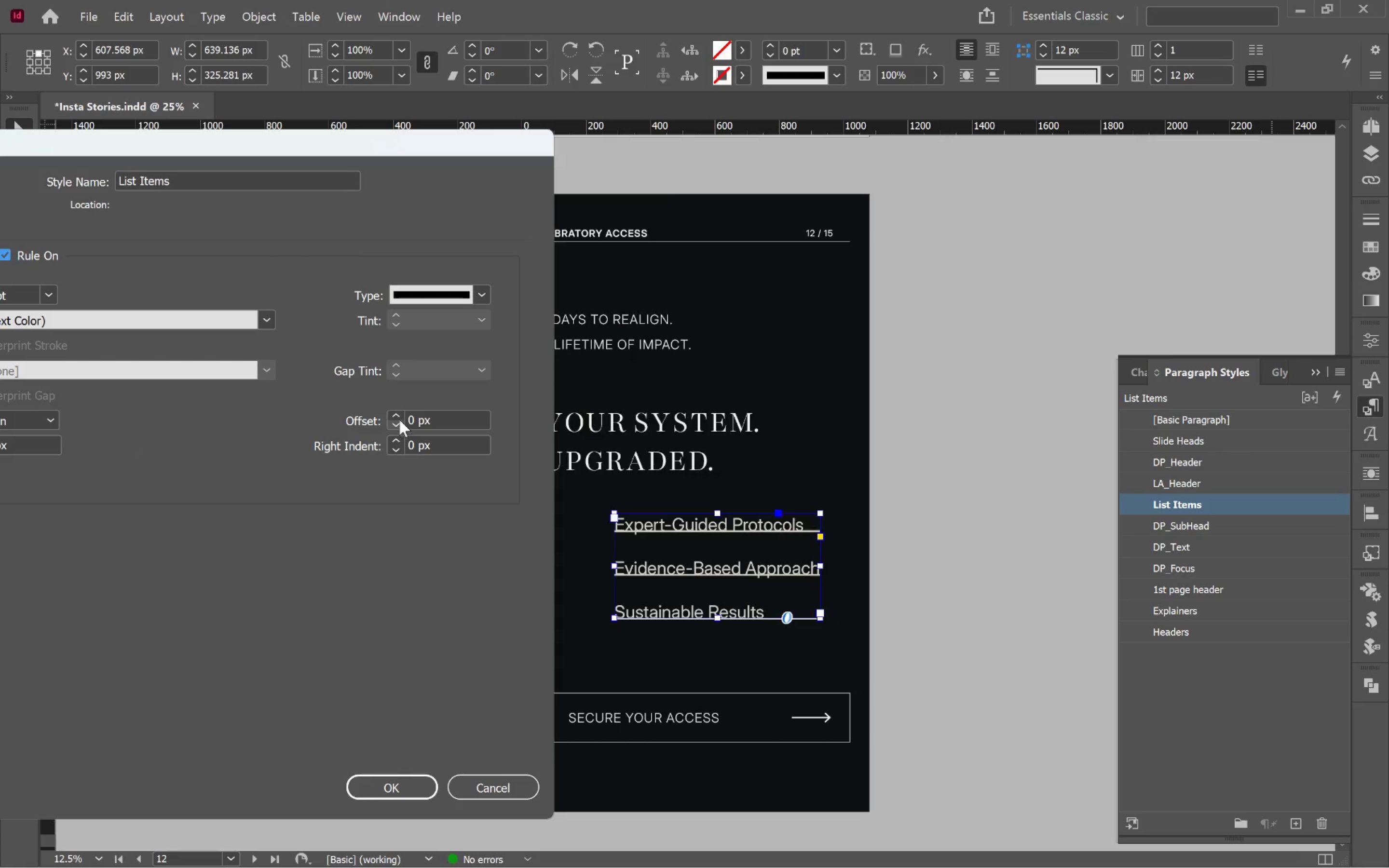 
double_click([399, 420])
 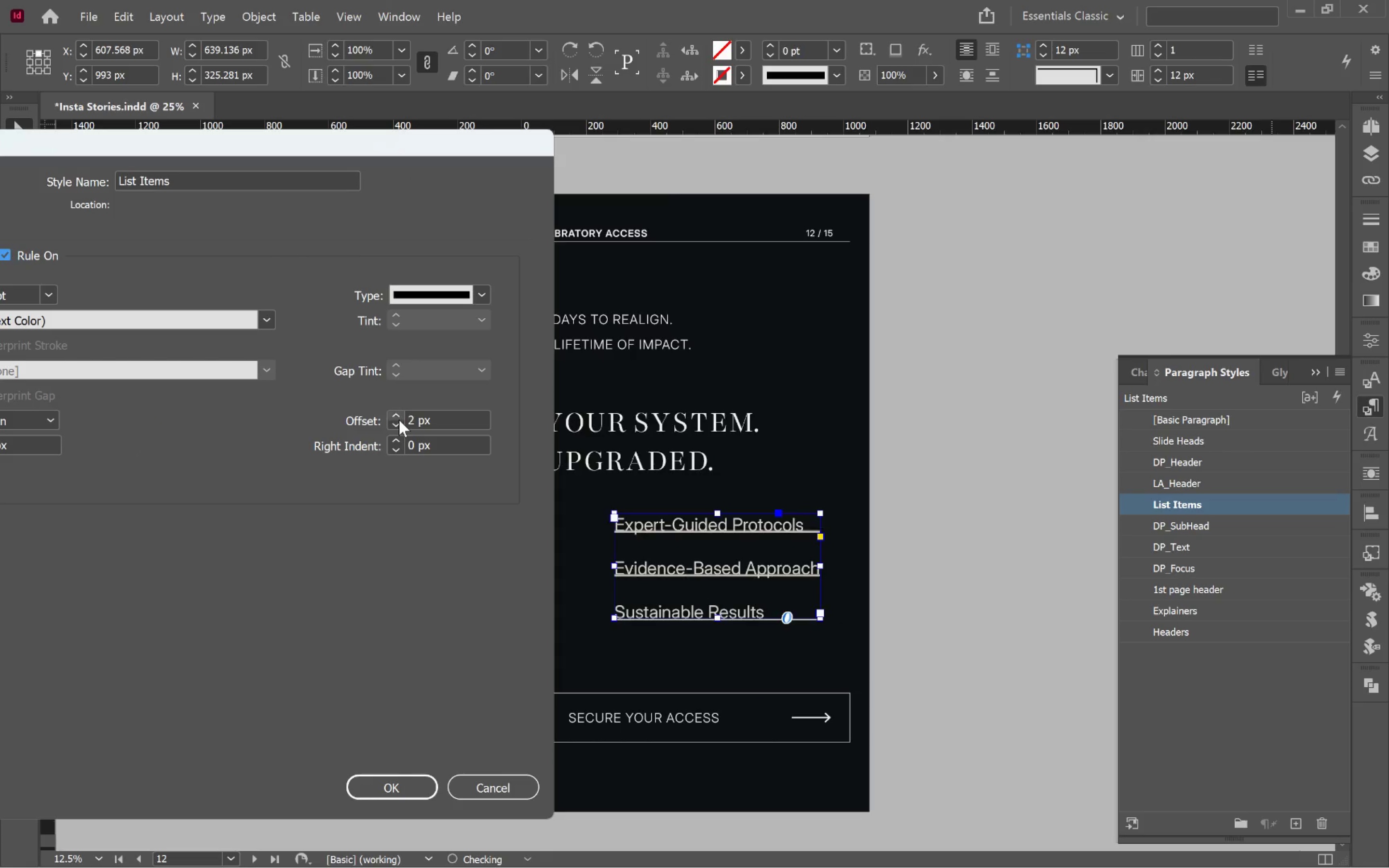 
triple_click([399, 420])
 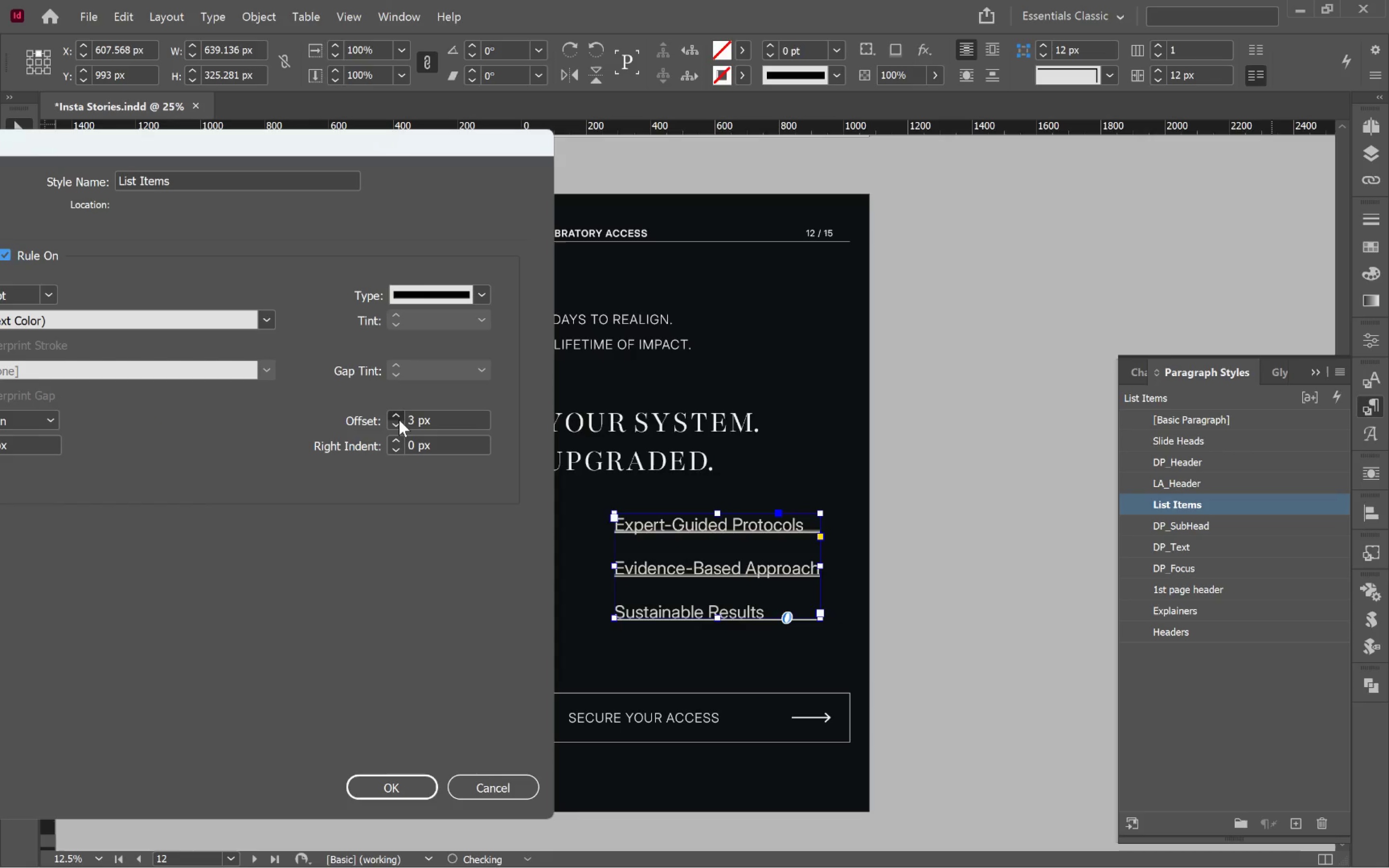 
triple_click([399, 420])
 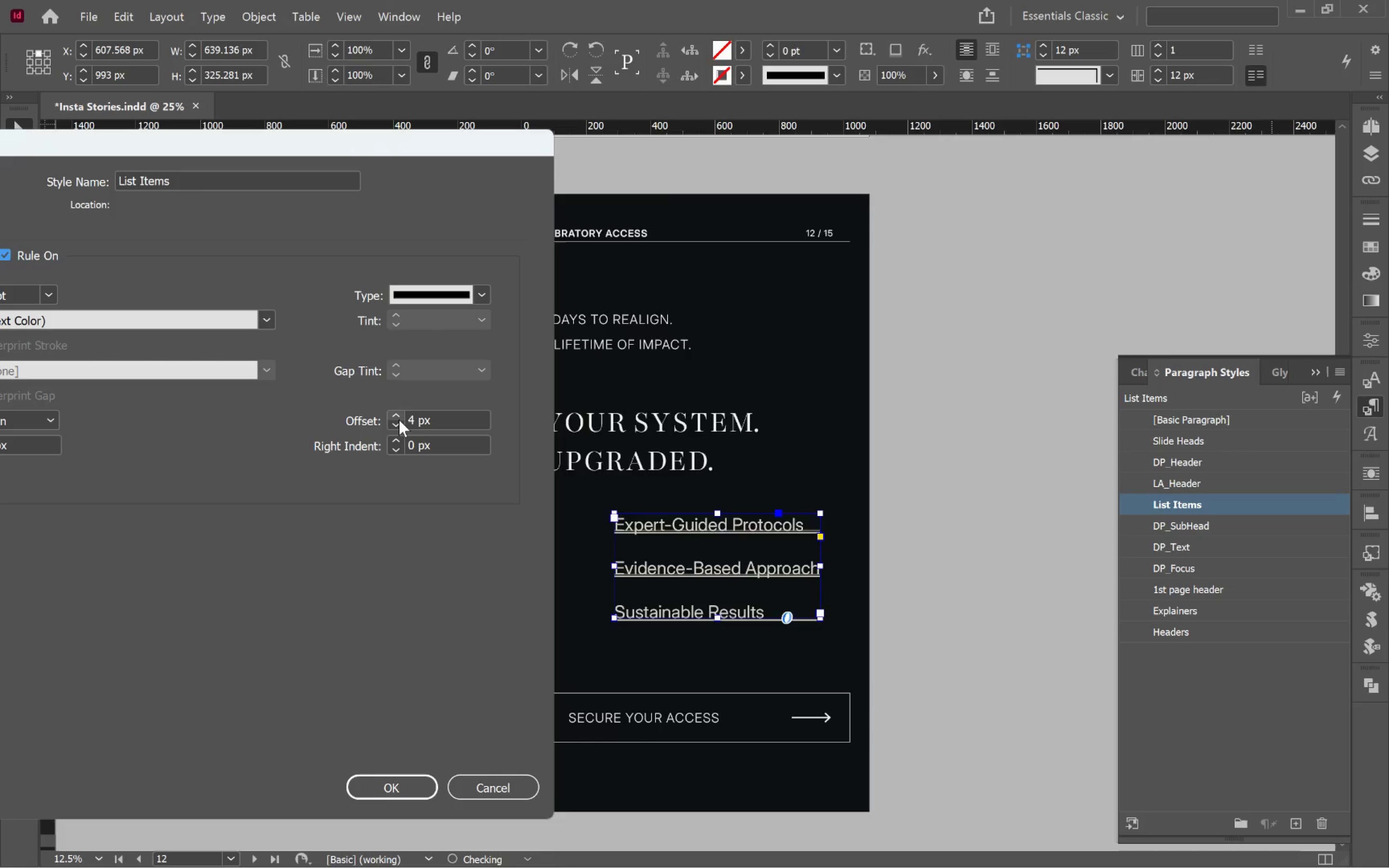 
triple_click([399, 420])
 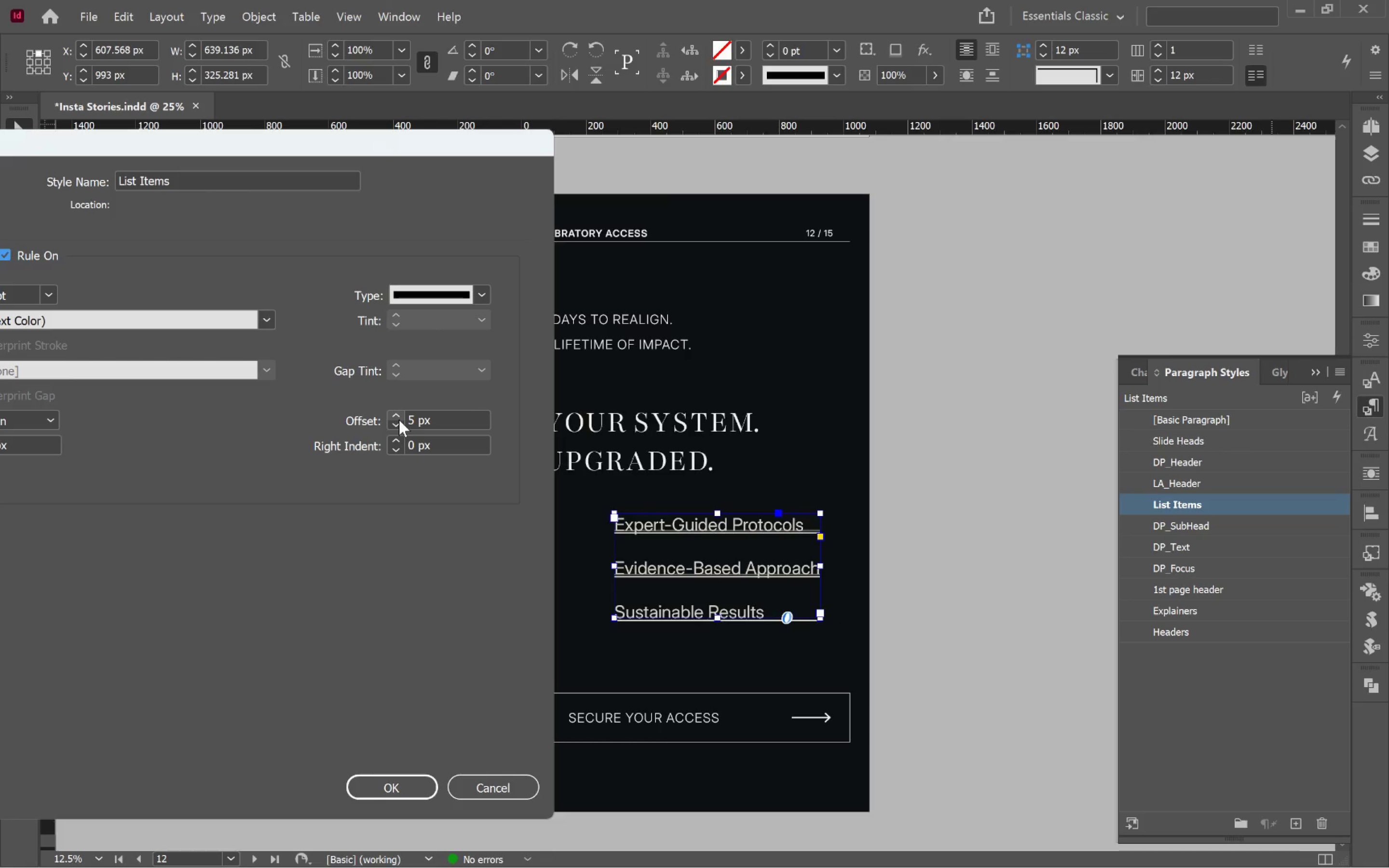 
hold_key(key=ShiftLeft, duration=2.1)
double_click([399, 420])
 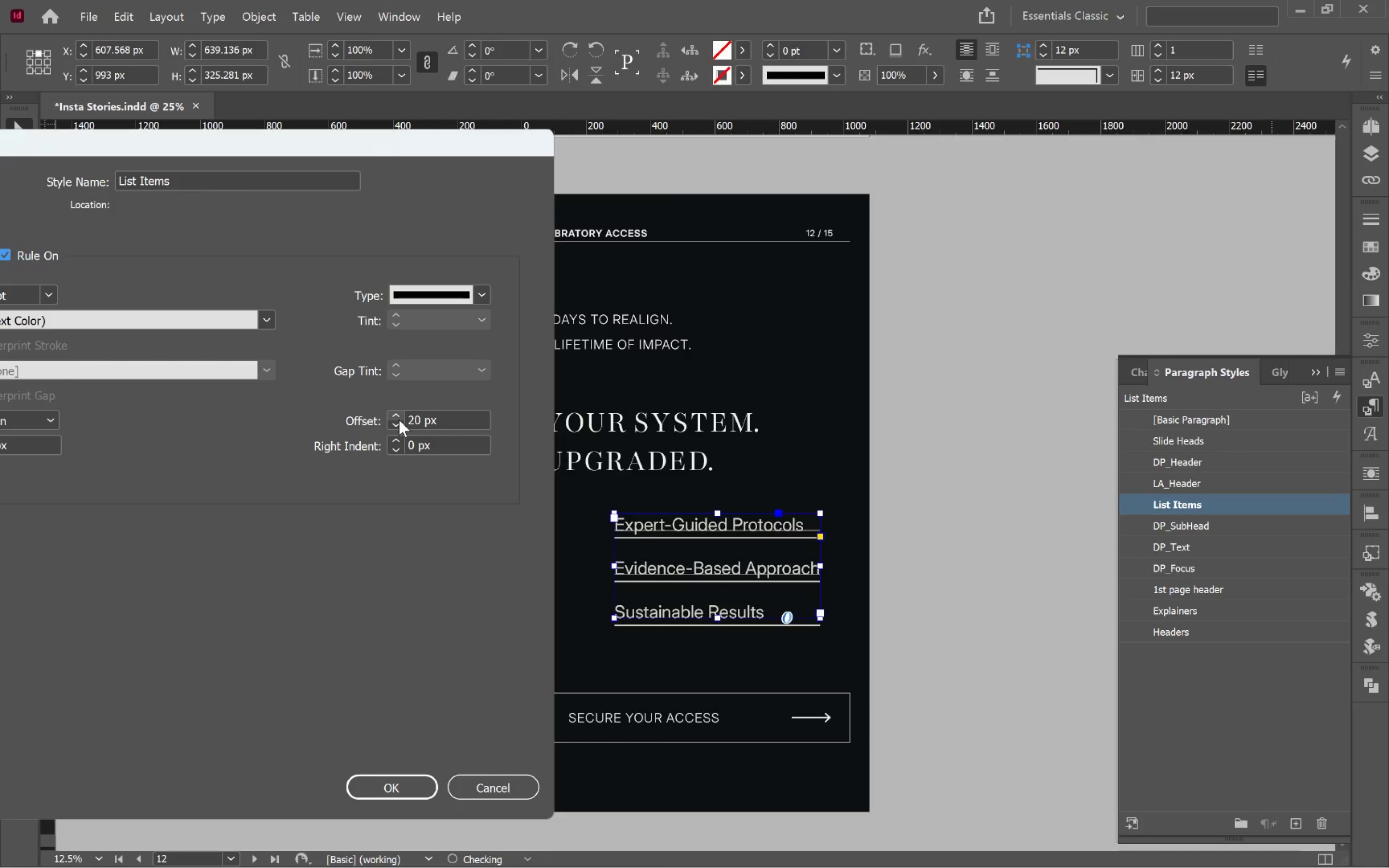 
triple_click([399, 420])
 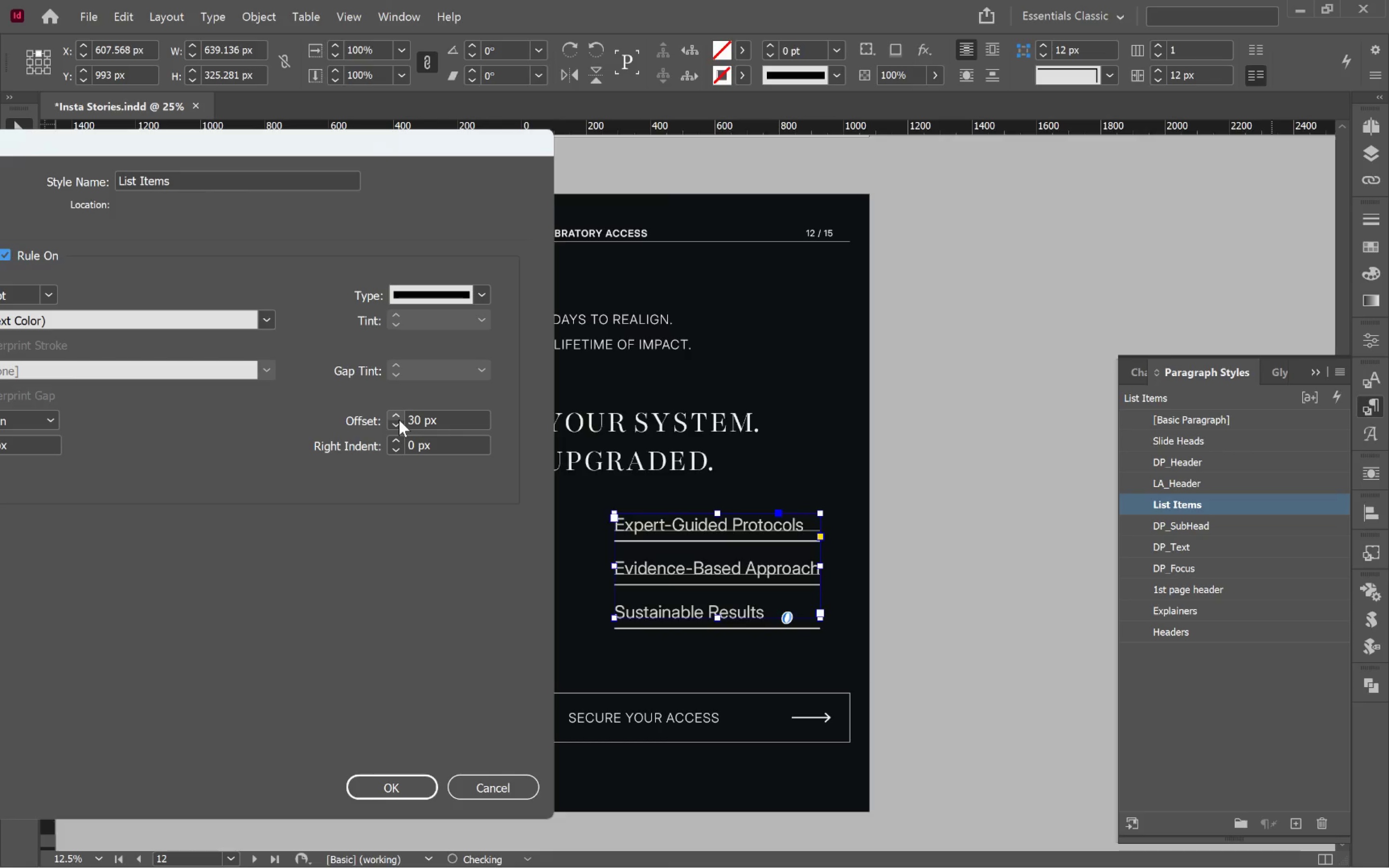 
triple_click([399, 420])
 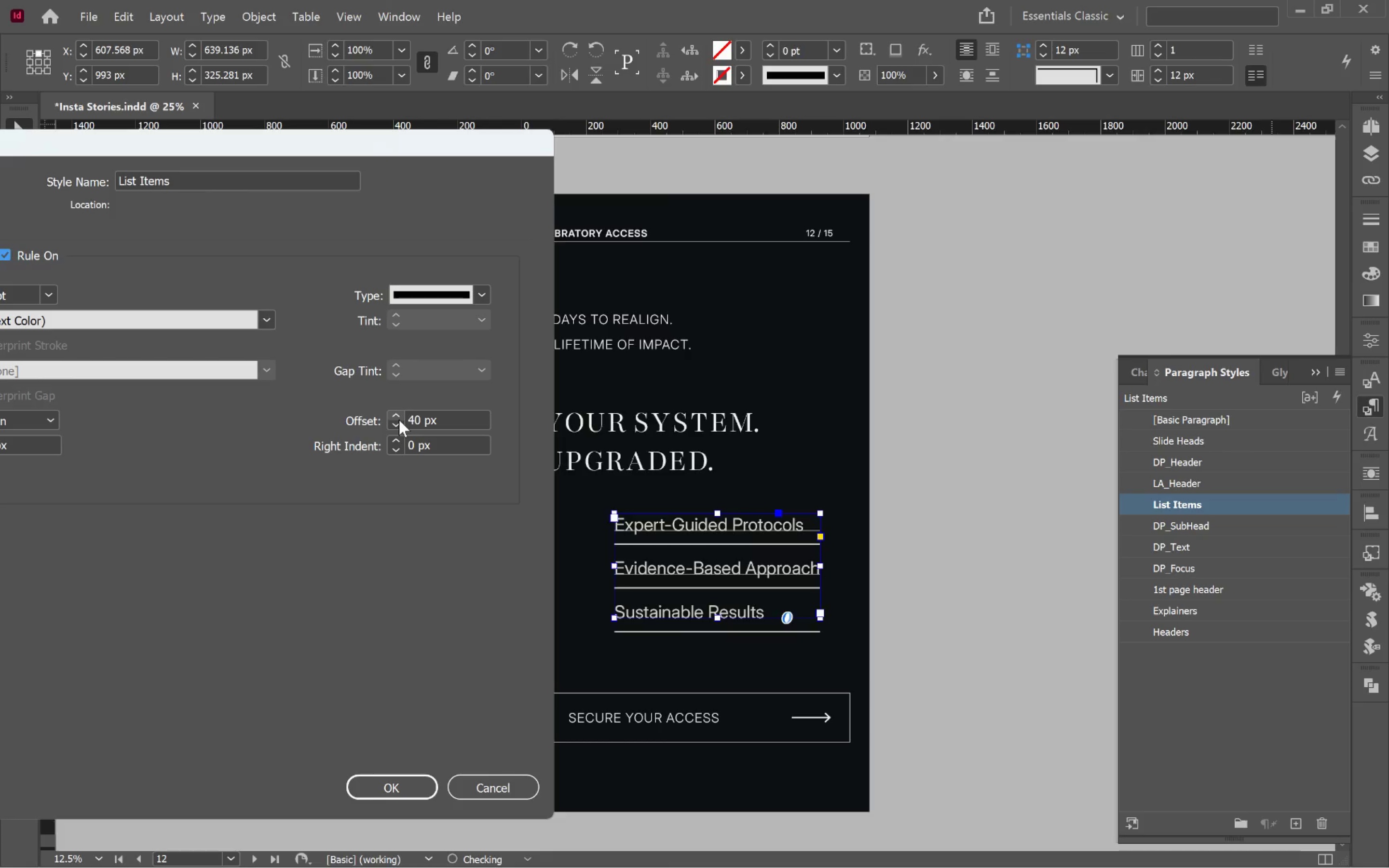 
triple_click([399, 420])
 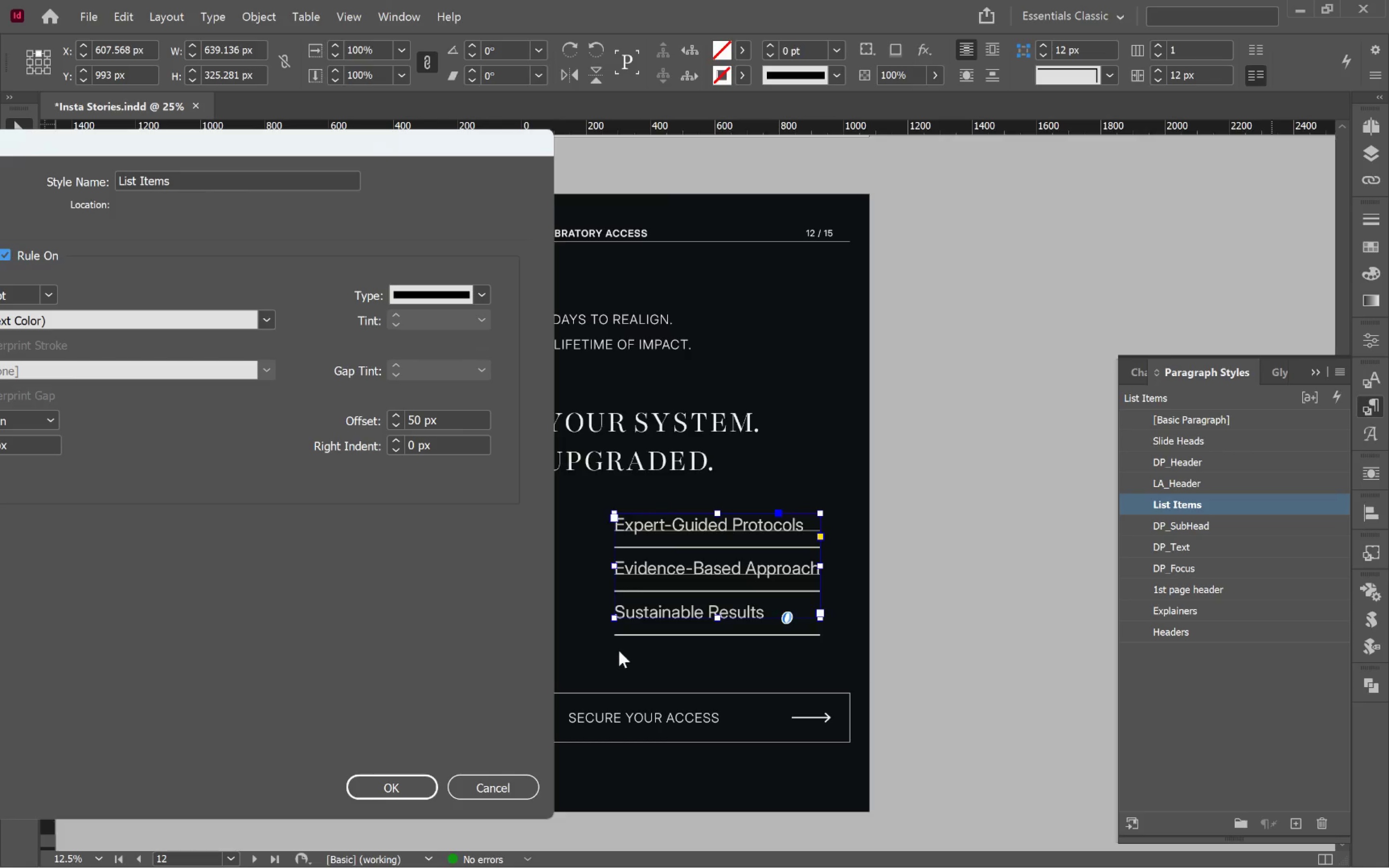 
left_click([449, 295])
 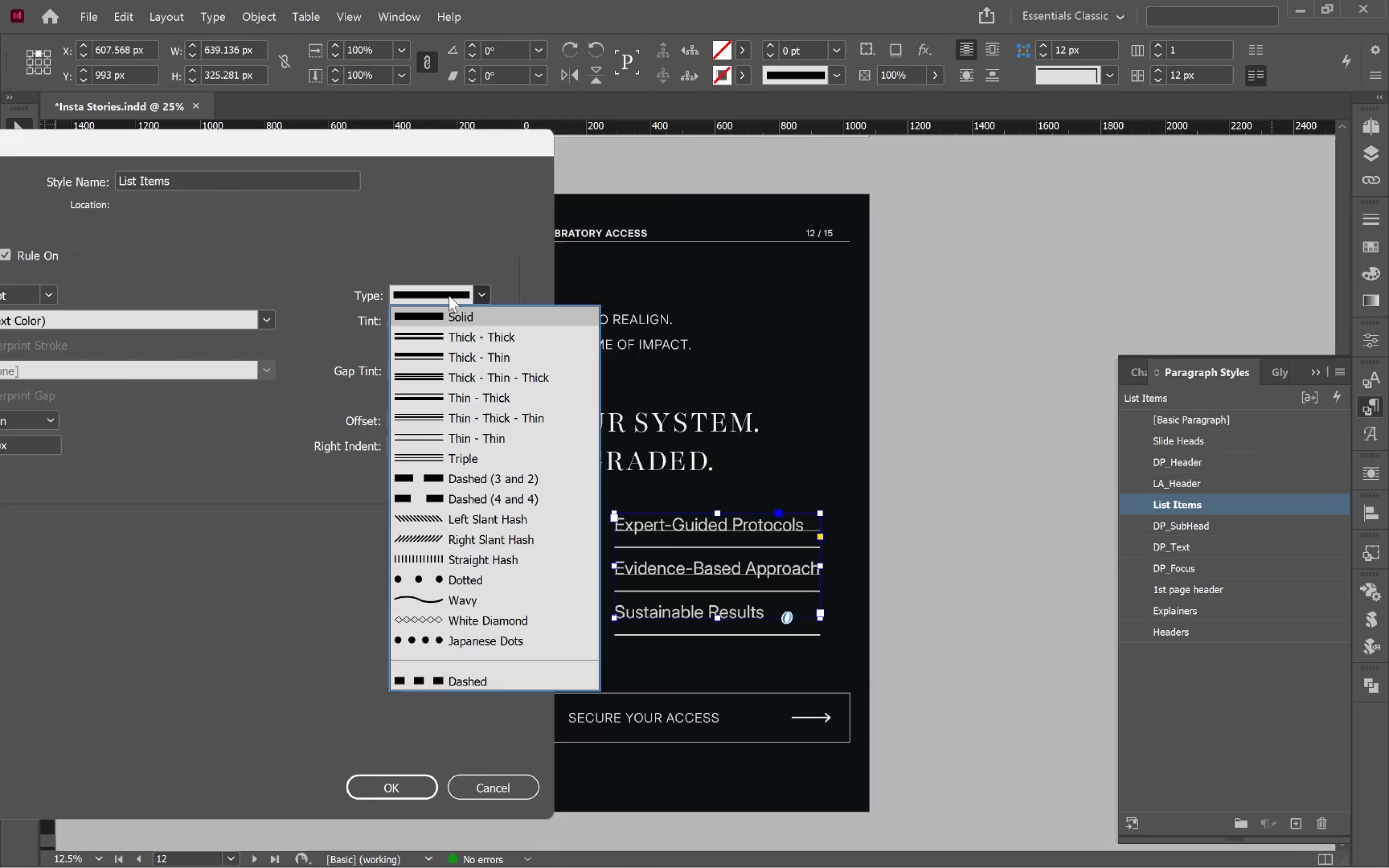 
left_click([449, 295])
 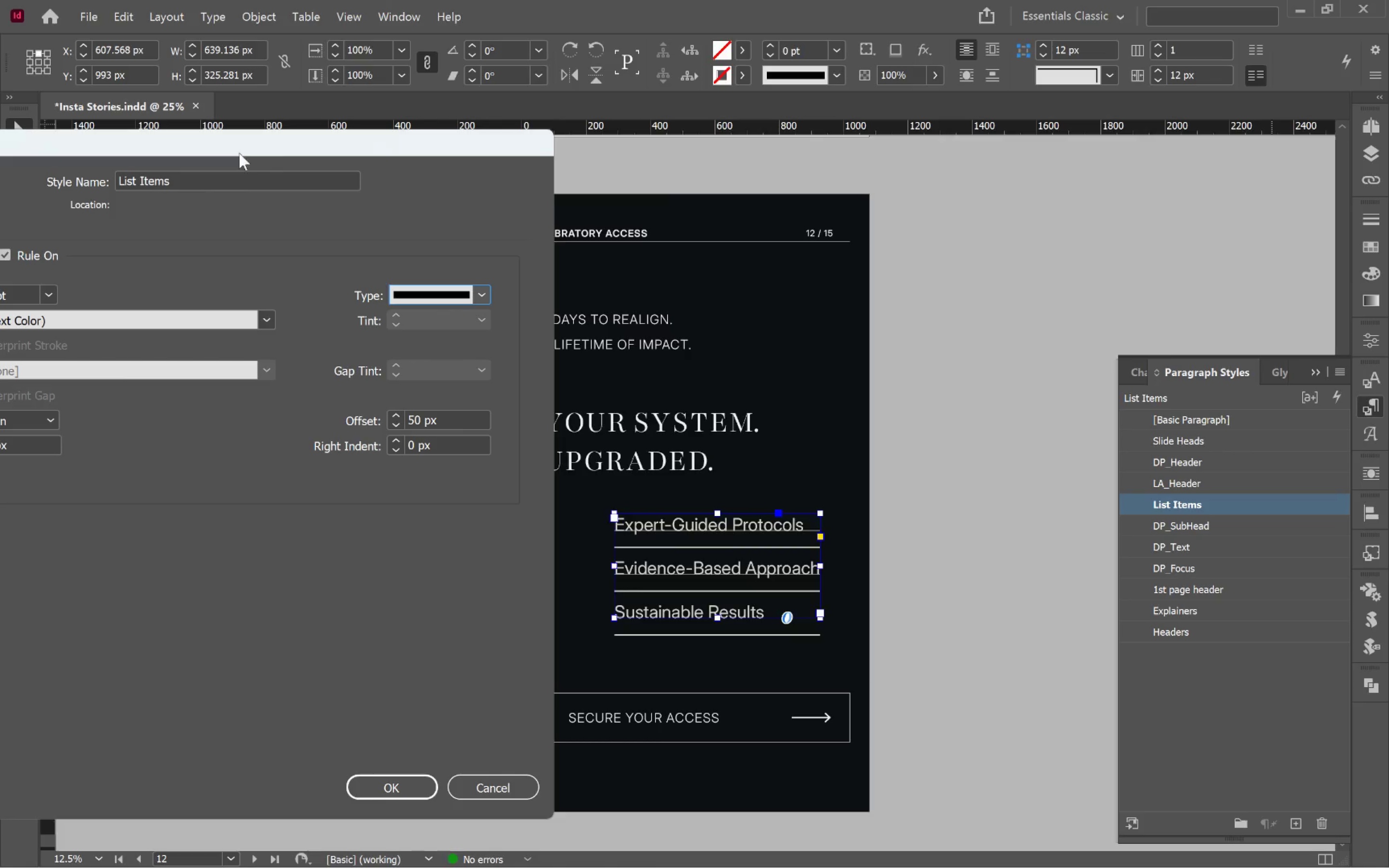 
left_click_drag(start_coordinate=[237, 149], to_coordinate=[477, 144])
 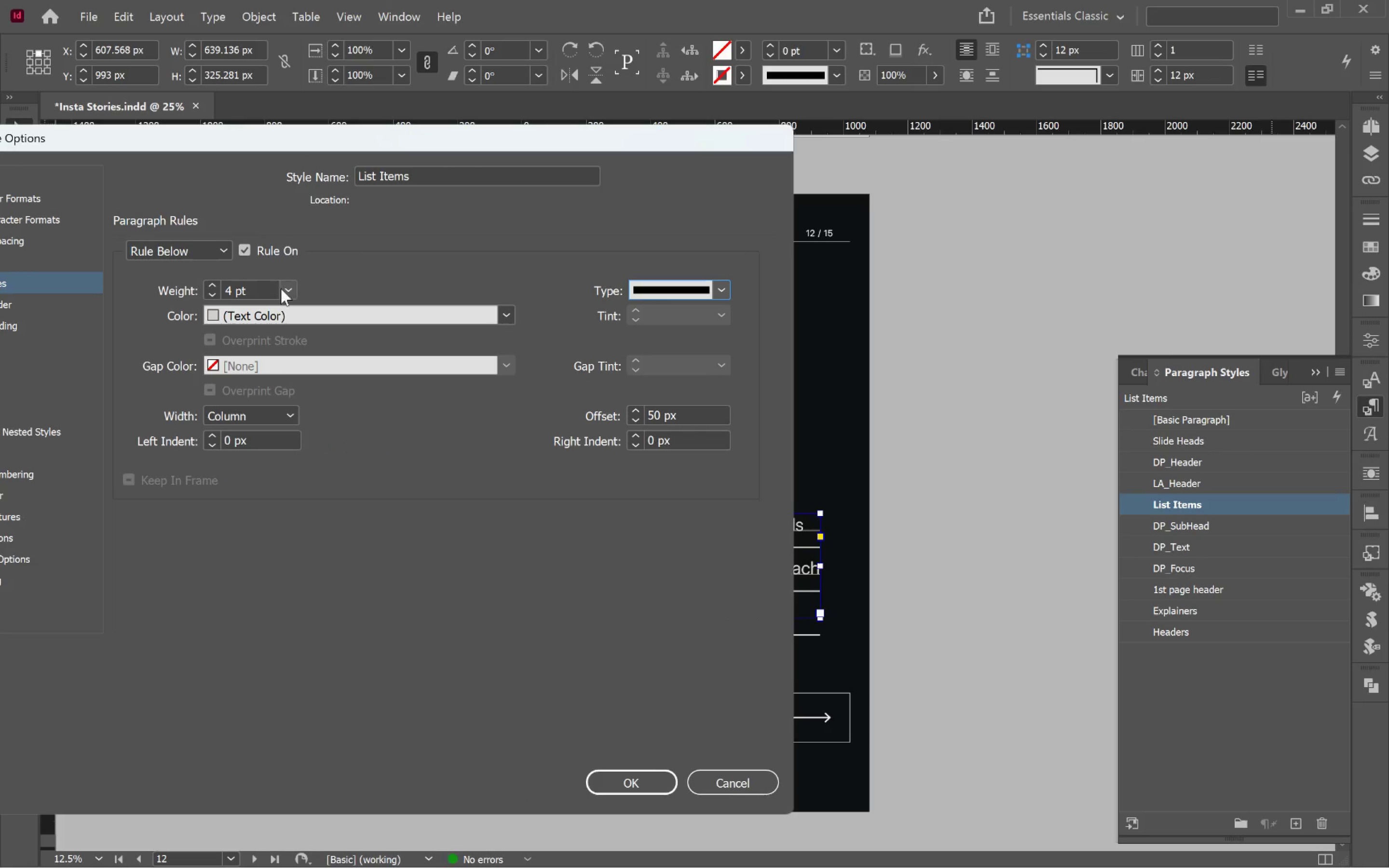 
left_click([291, 286])
 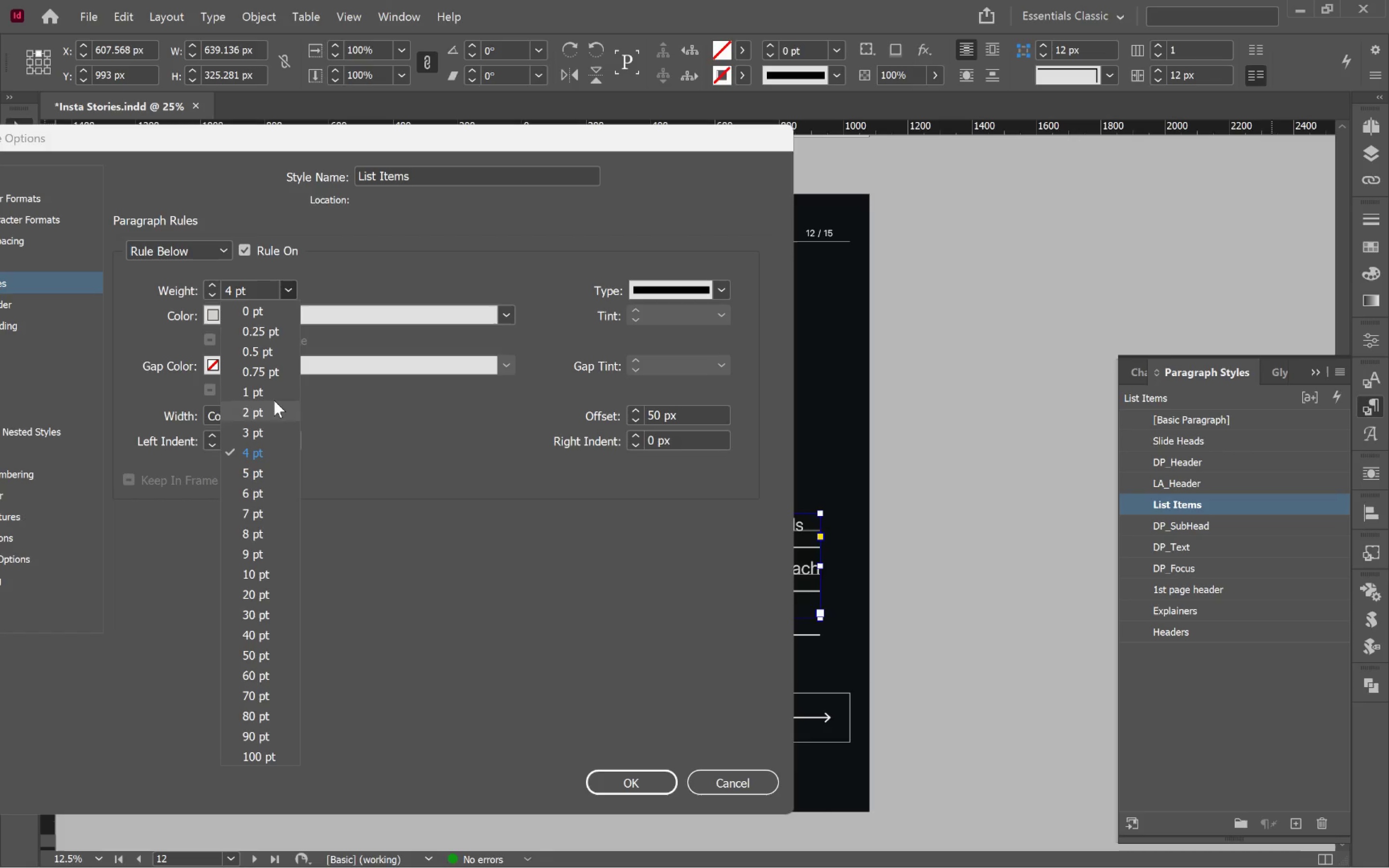 
left_click([275, 398])
 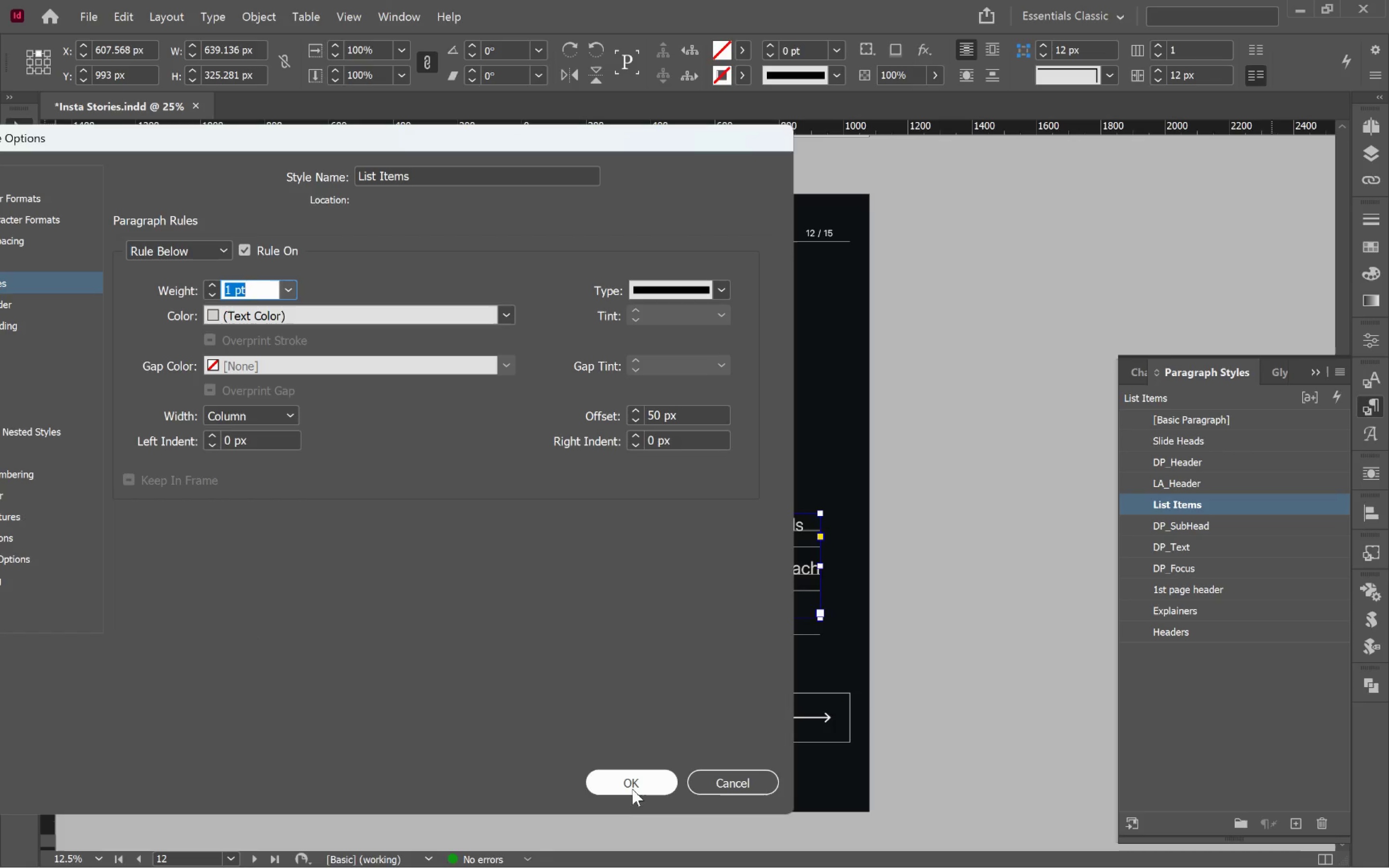 
left_click([627, 782])
 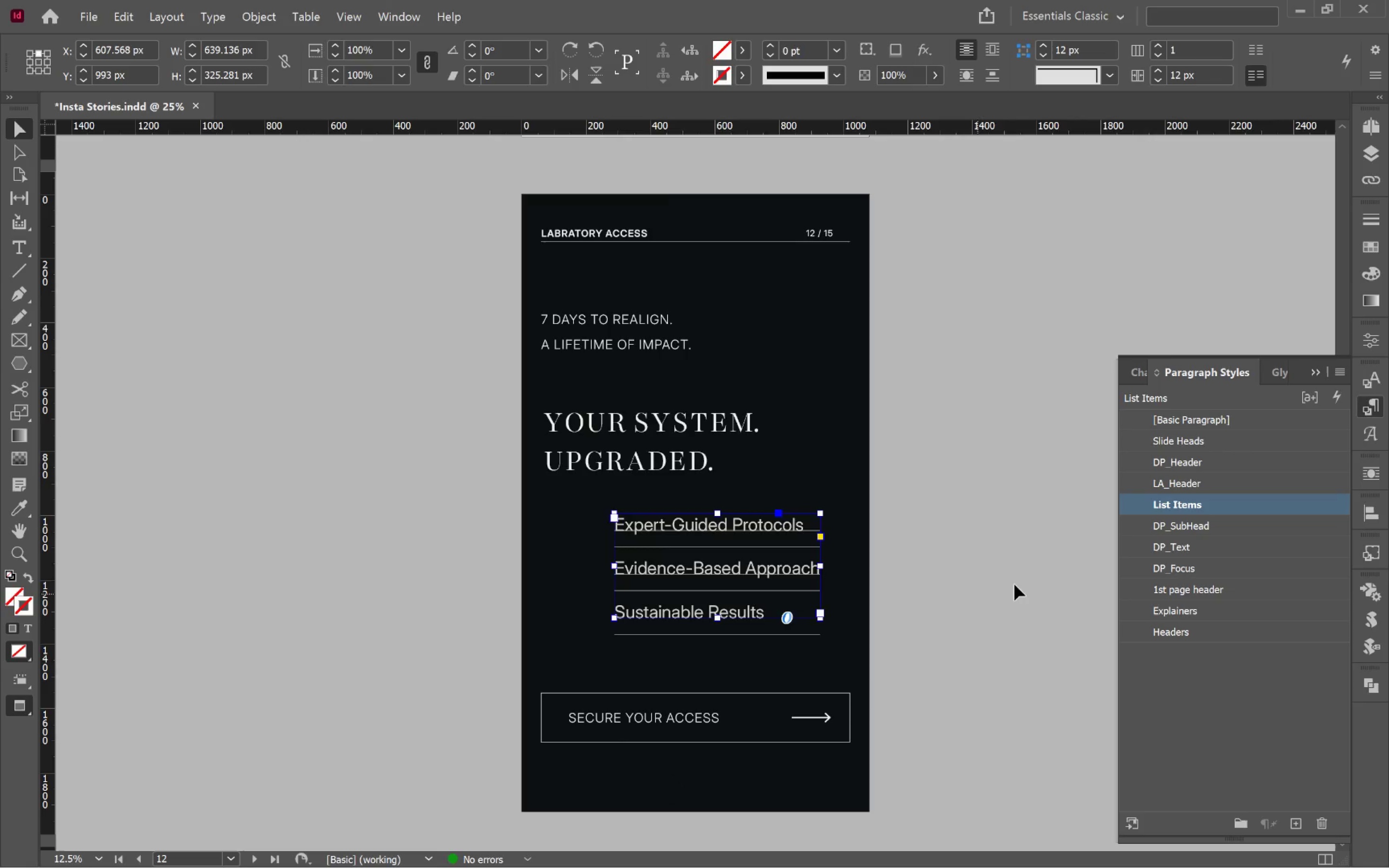 
left_click([984, 539])
 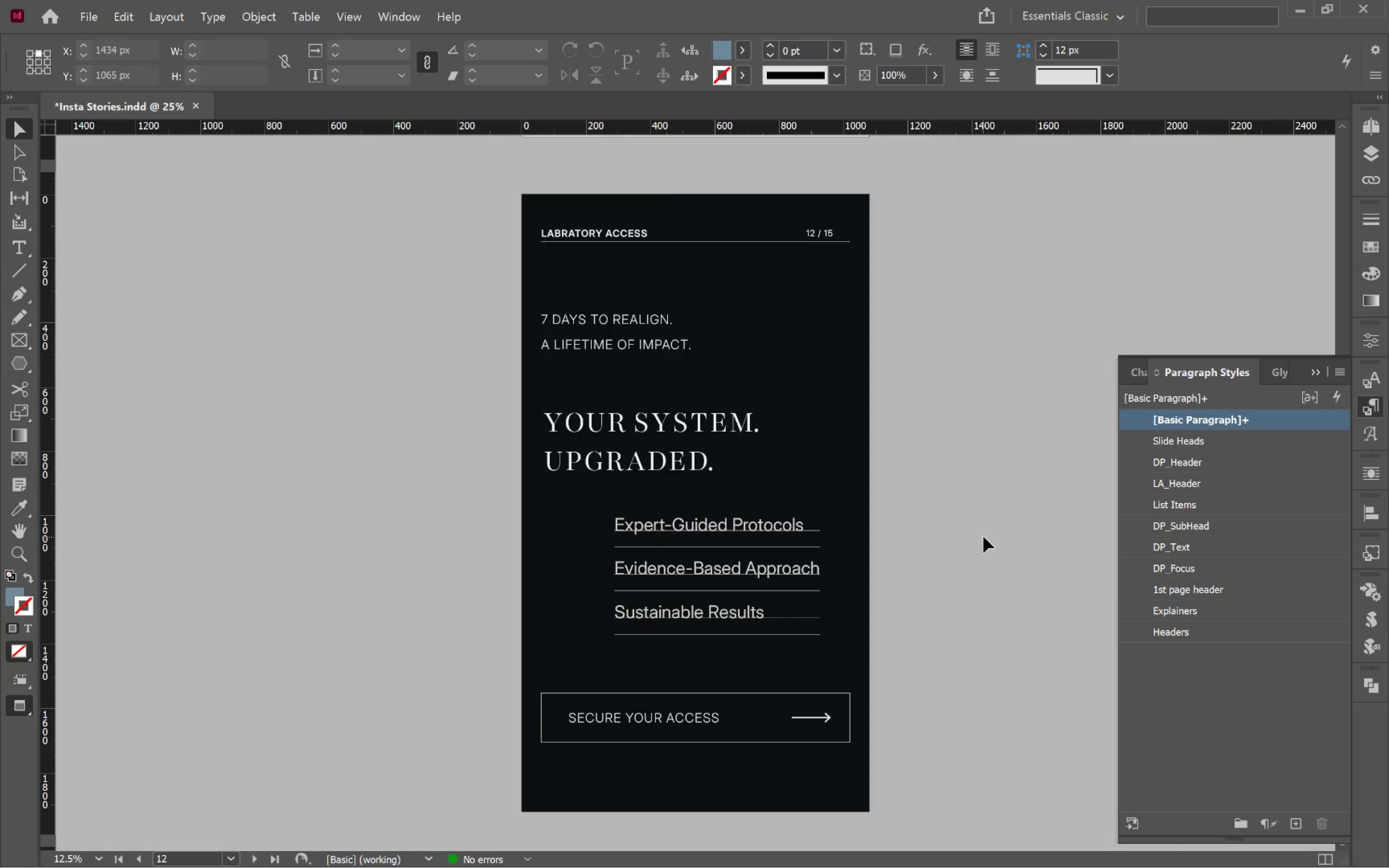 
hold_key(key=AltLeft, duration=0.73)
scroll: coordinate [812, 579], scroll_direction: up, amount: 1.0
 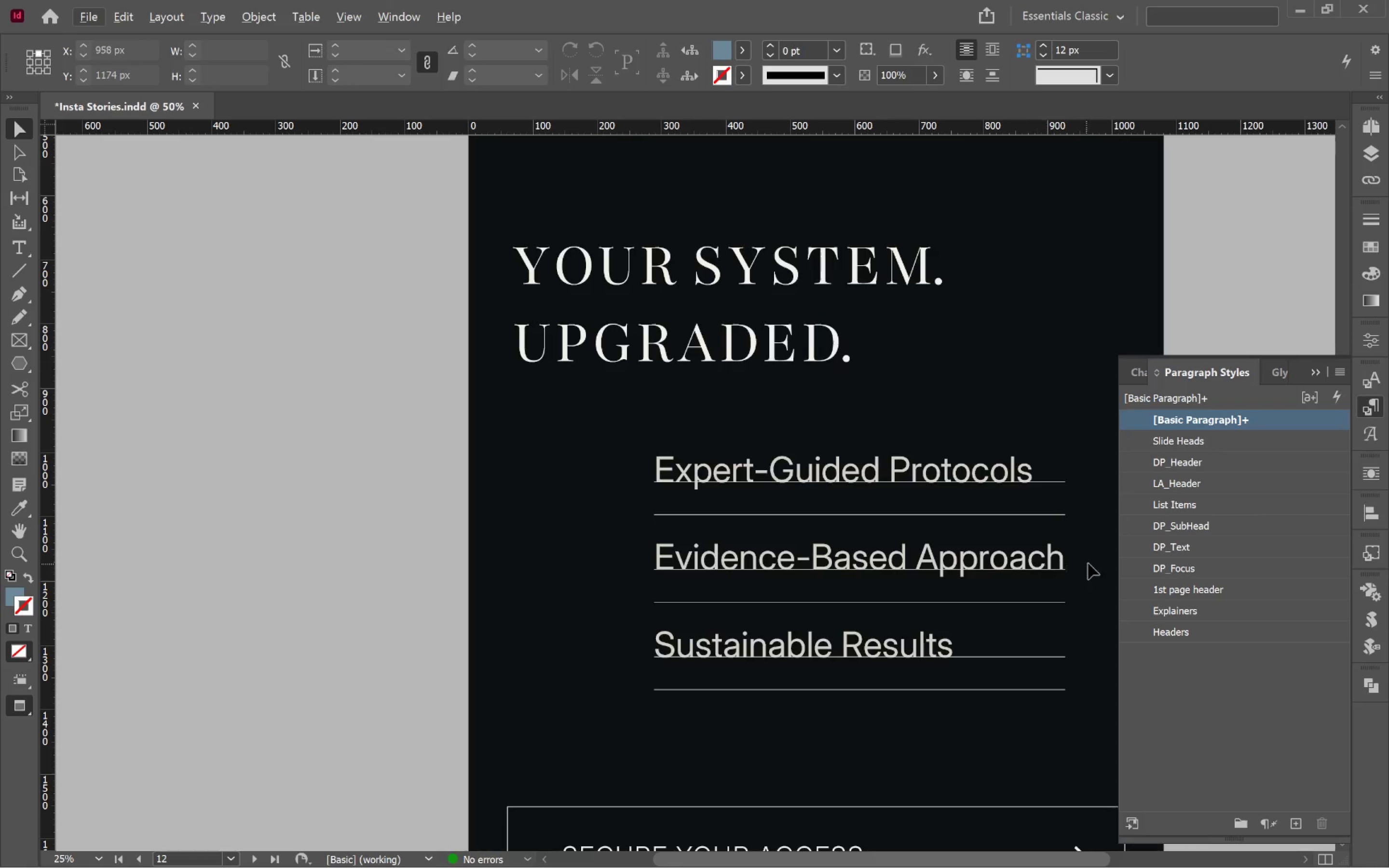 
hold_key(key=Space, duration=0.97)
 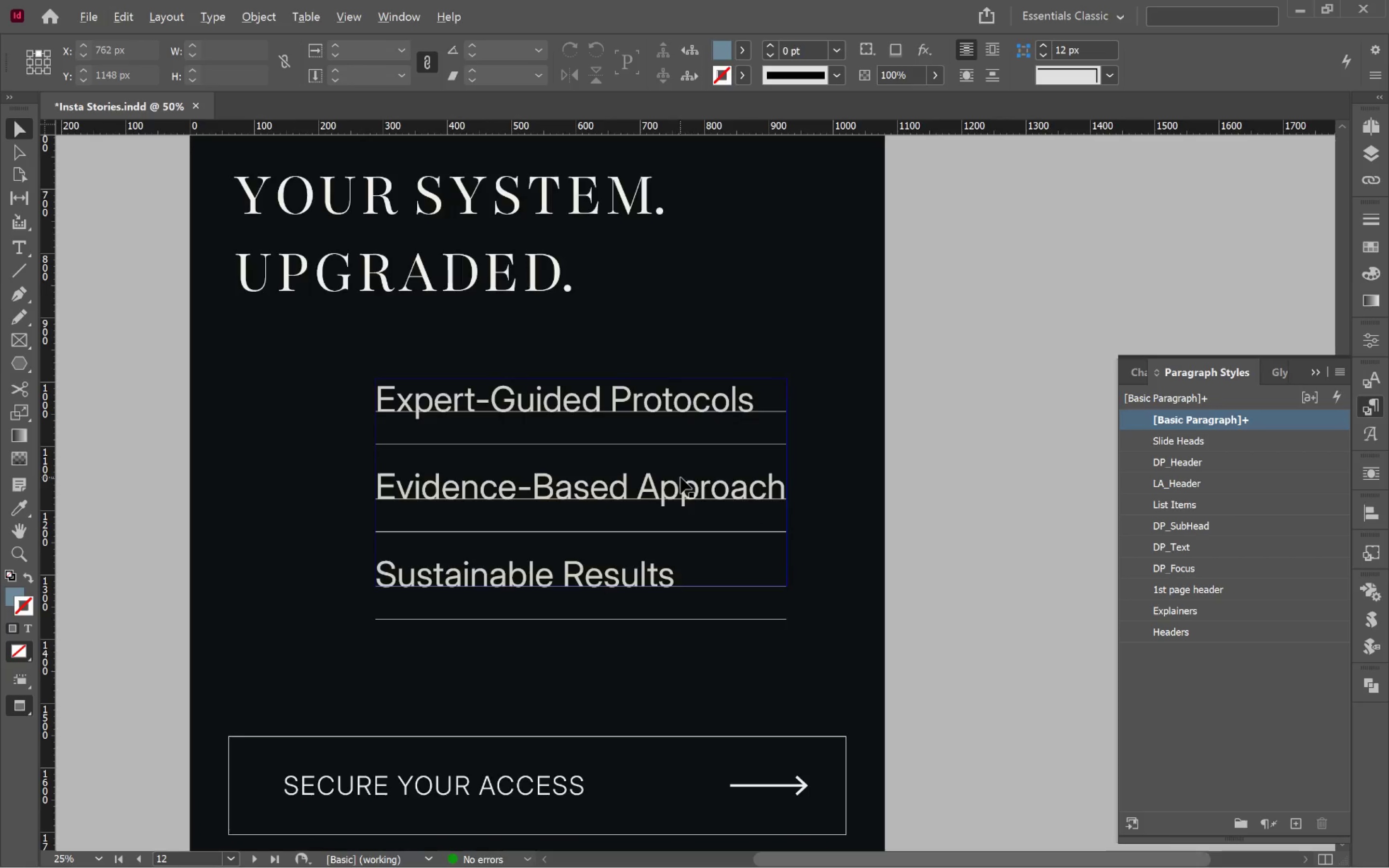 
left_click_drag(start_coordinate=[1042, 584], to_coordinate=[763, 514])
 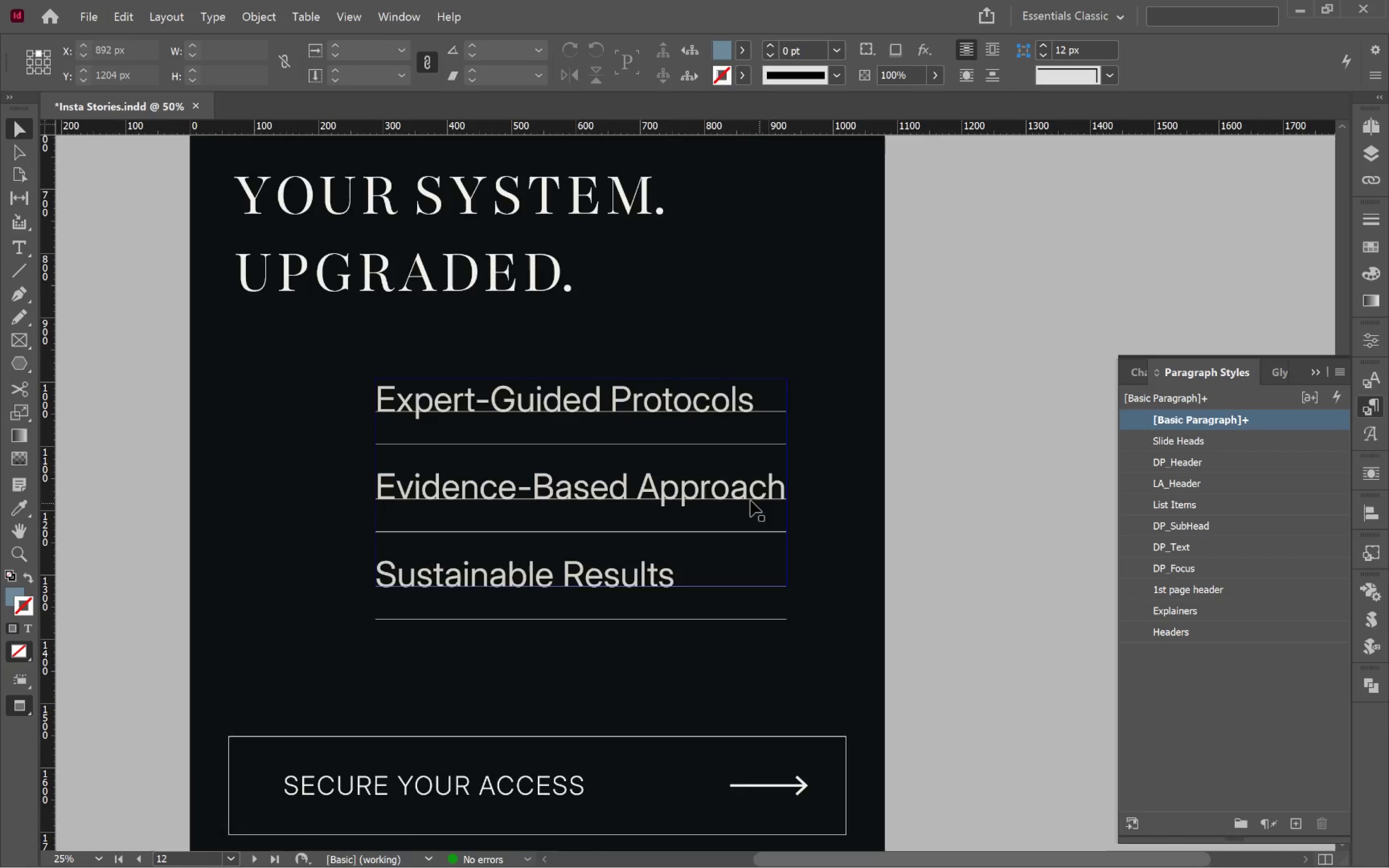 
hold_key(key=AltLeft, duration=0.5)
scroll: coordinate [681, 477], scroll_direction: up, amount: 1.0
 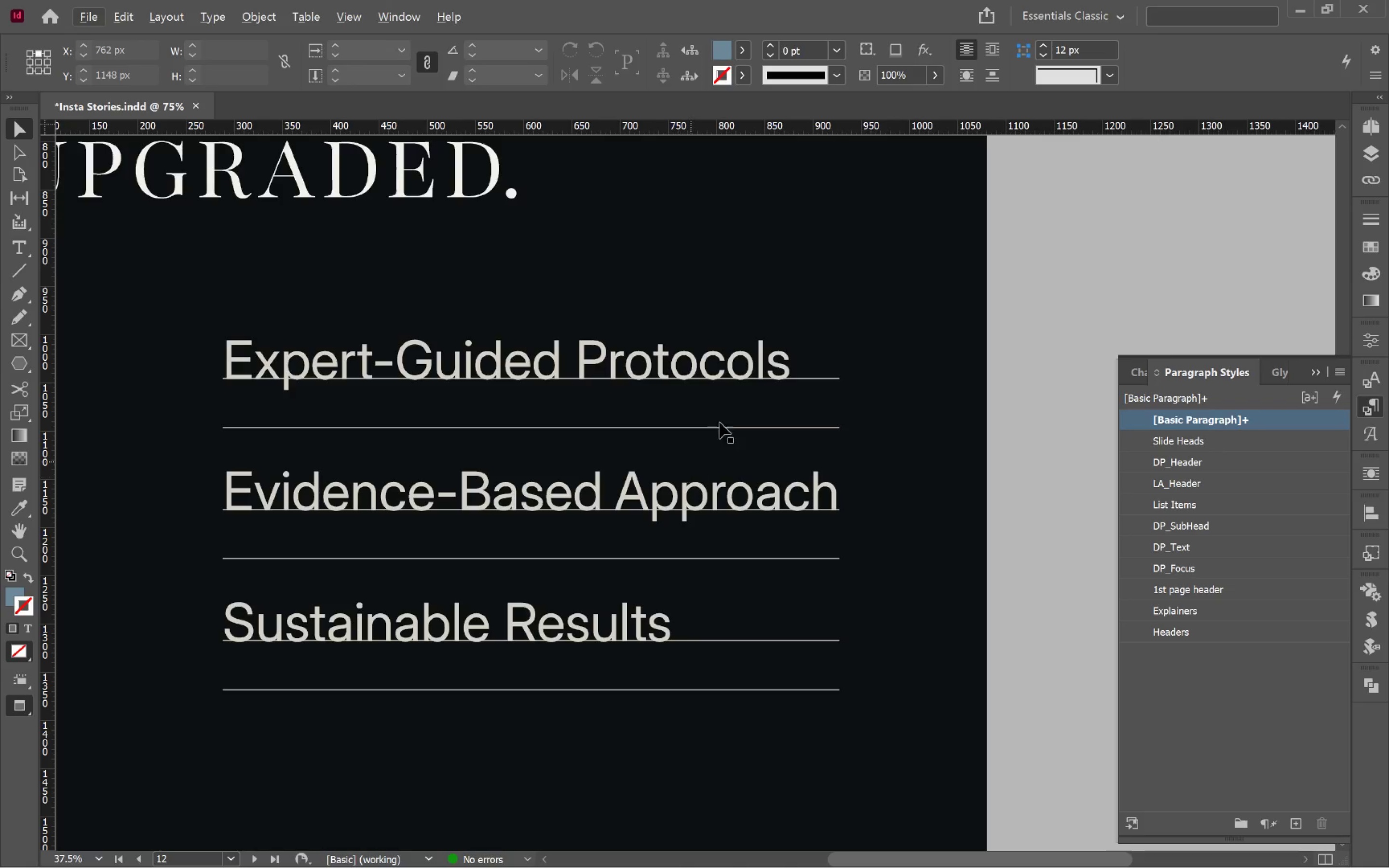 
left_click([733, 361])
 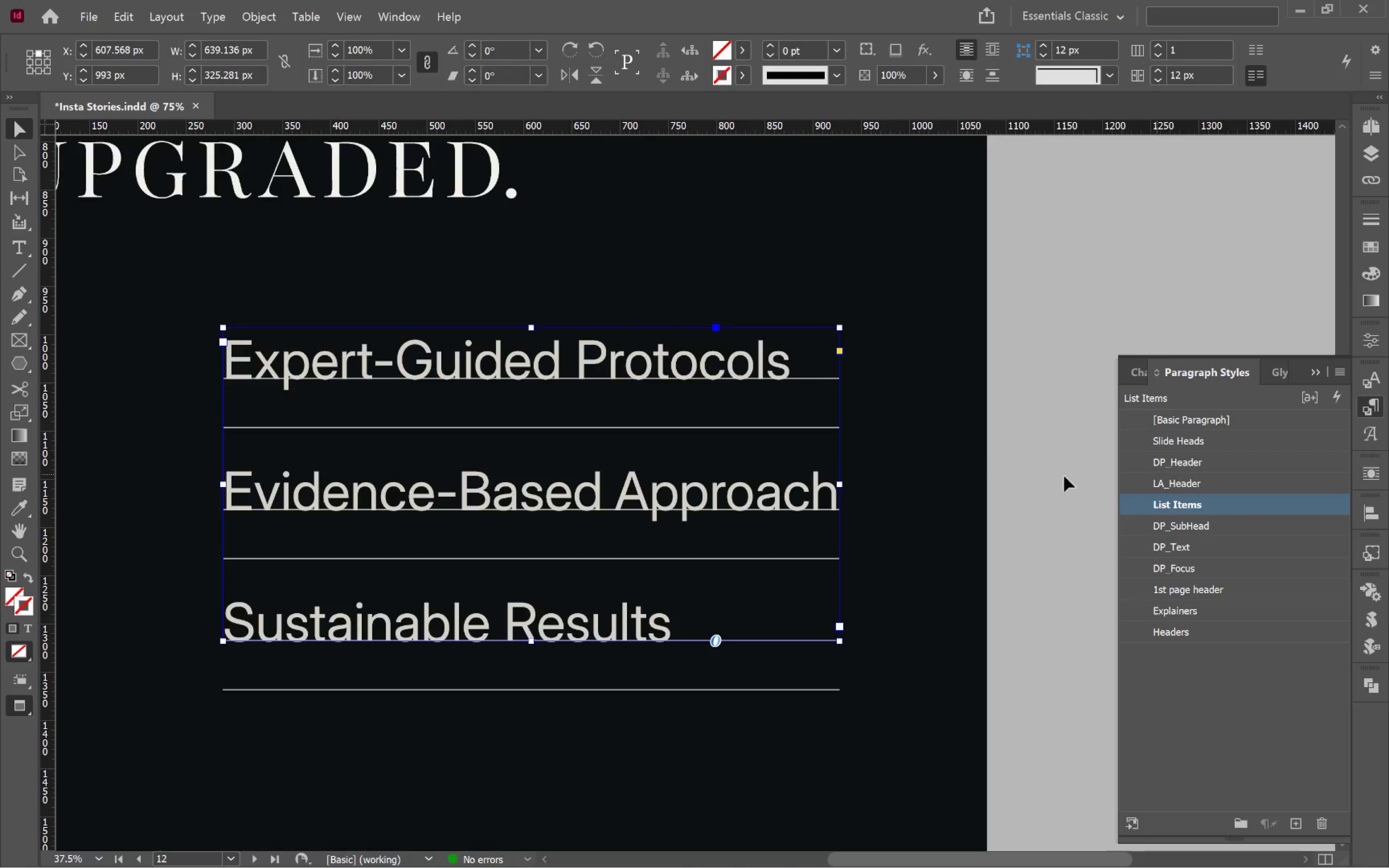 
left_click([965, 449])
 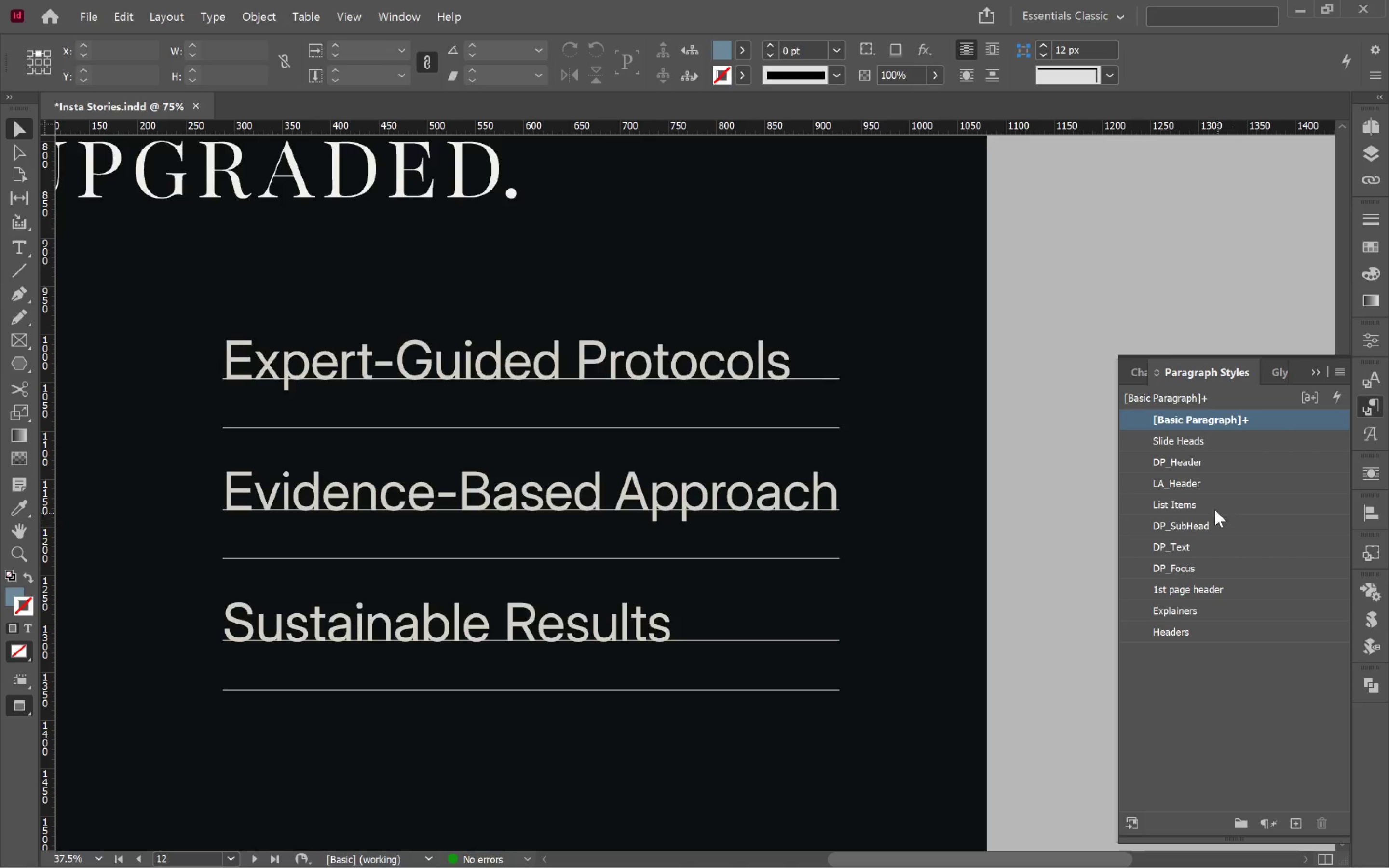 
right_click([1220, 502])
 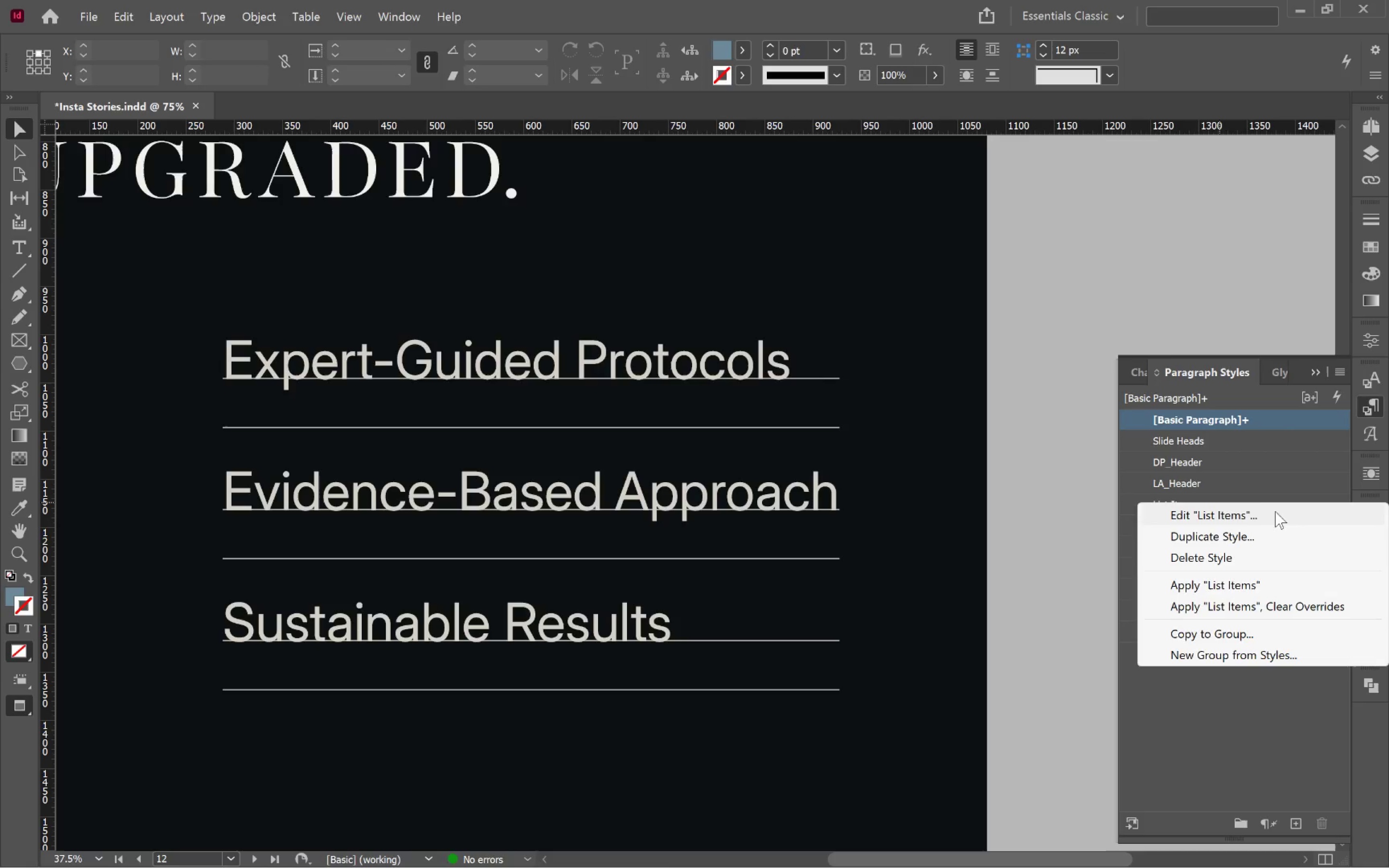 
left_click([1286, 515])
 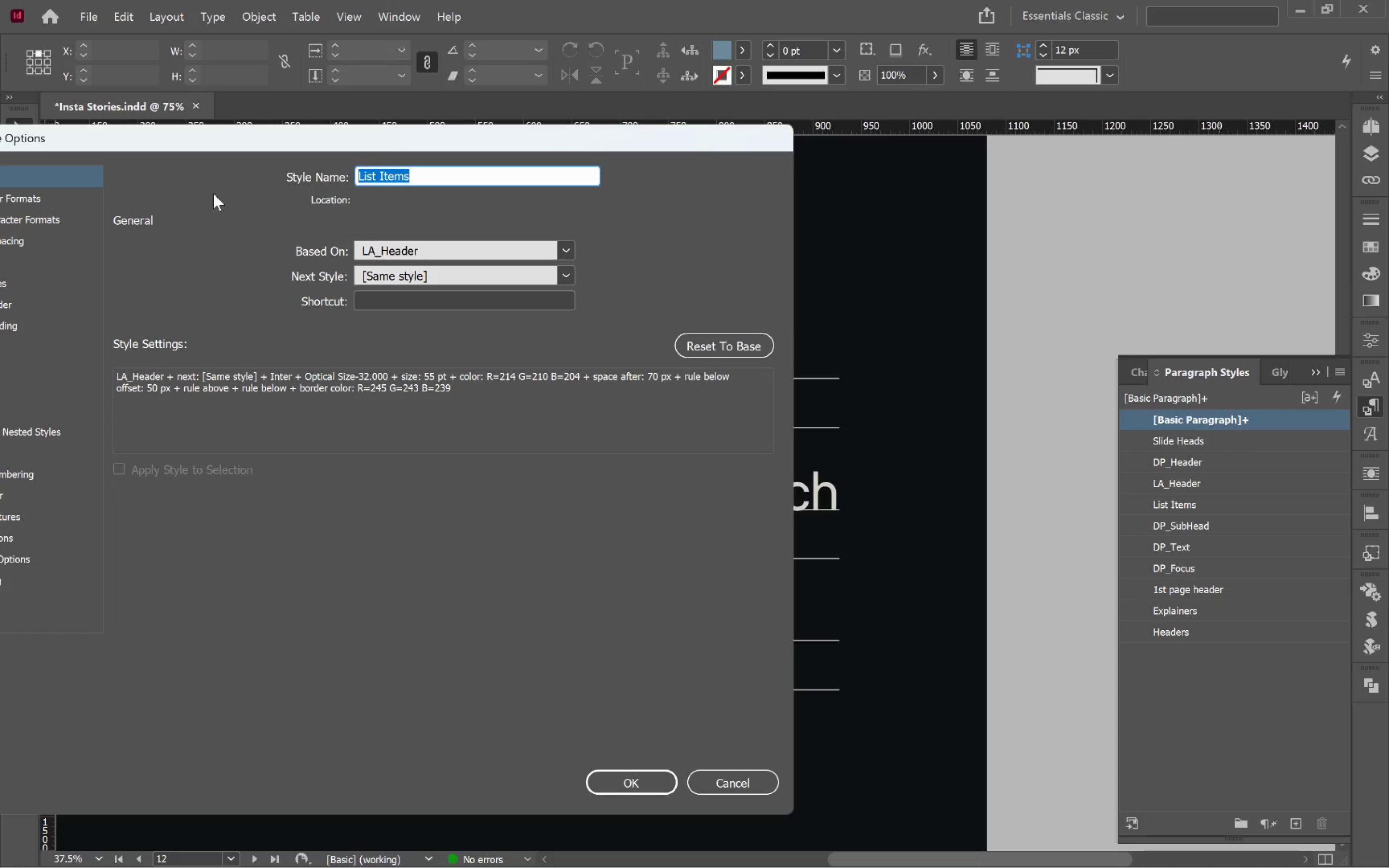 
left_click_drag(start_coordinate=[189, 138], to_coordinate=[1291, 206])
 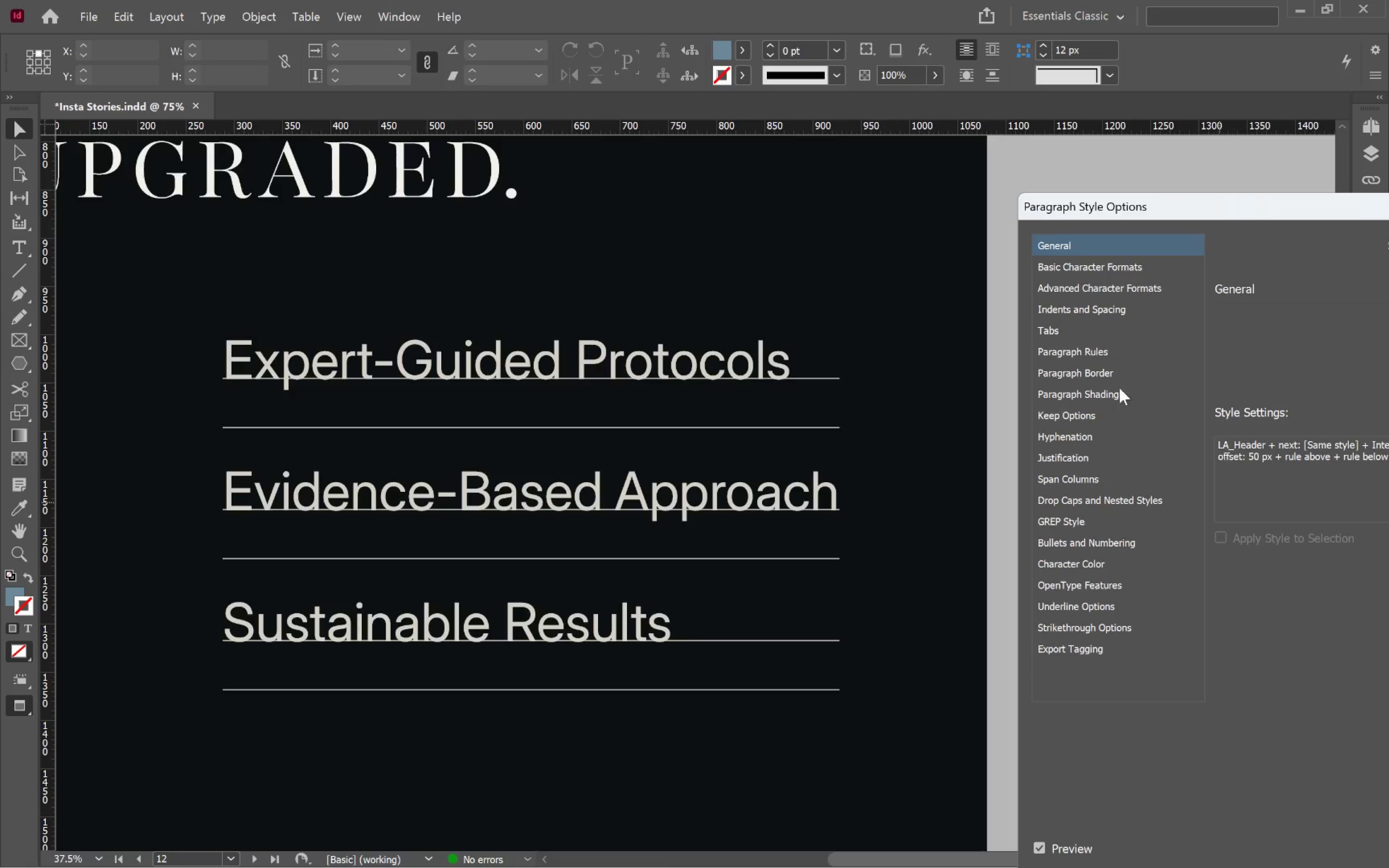 
left_click([1128, 376])
 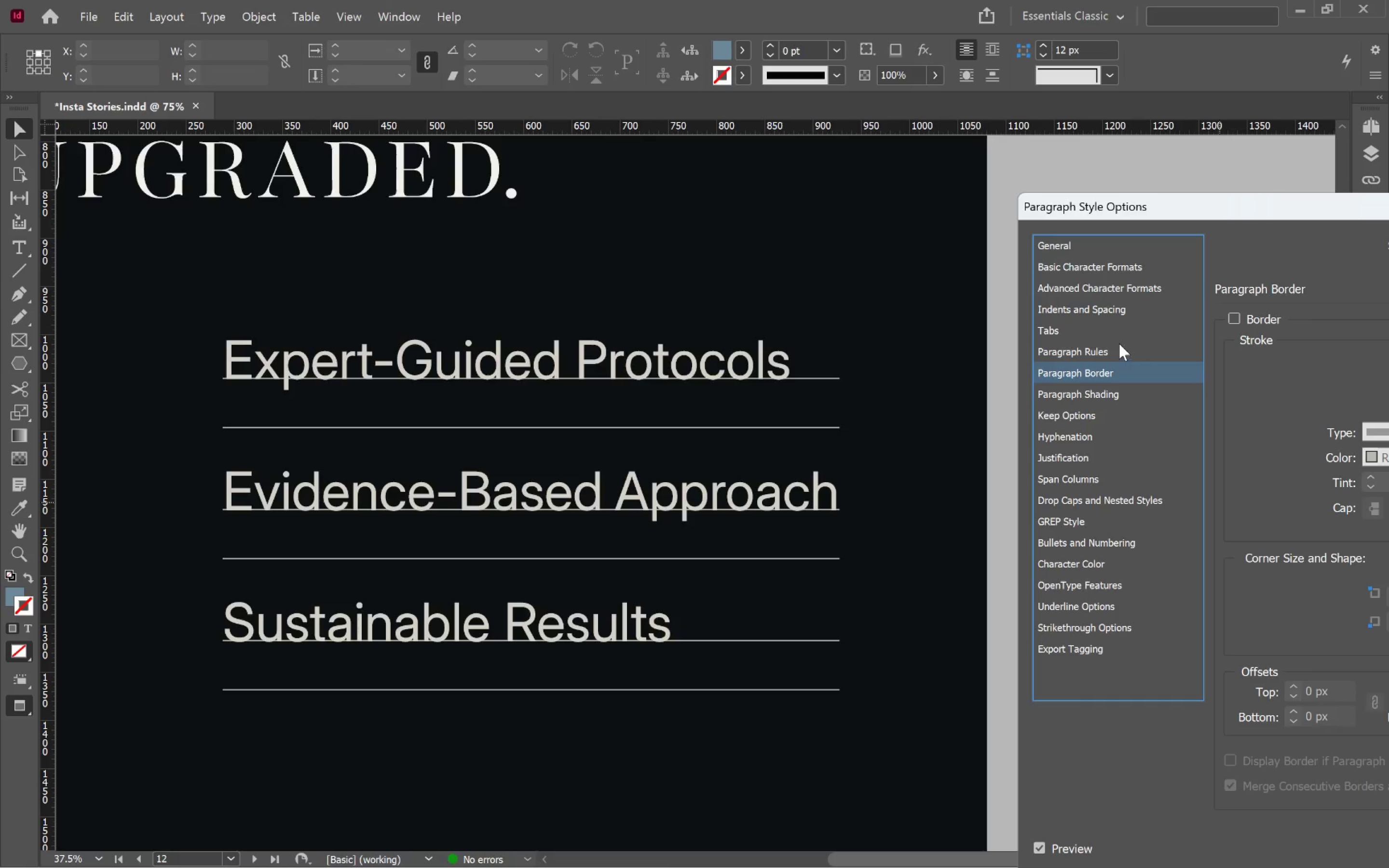 
left_click([1110, 349])
 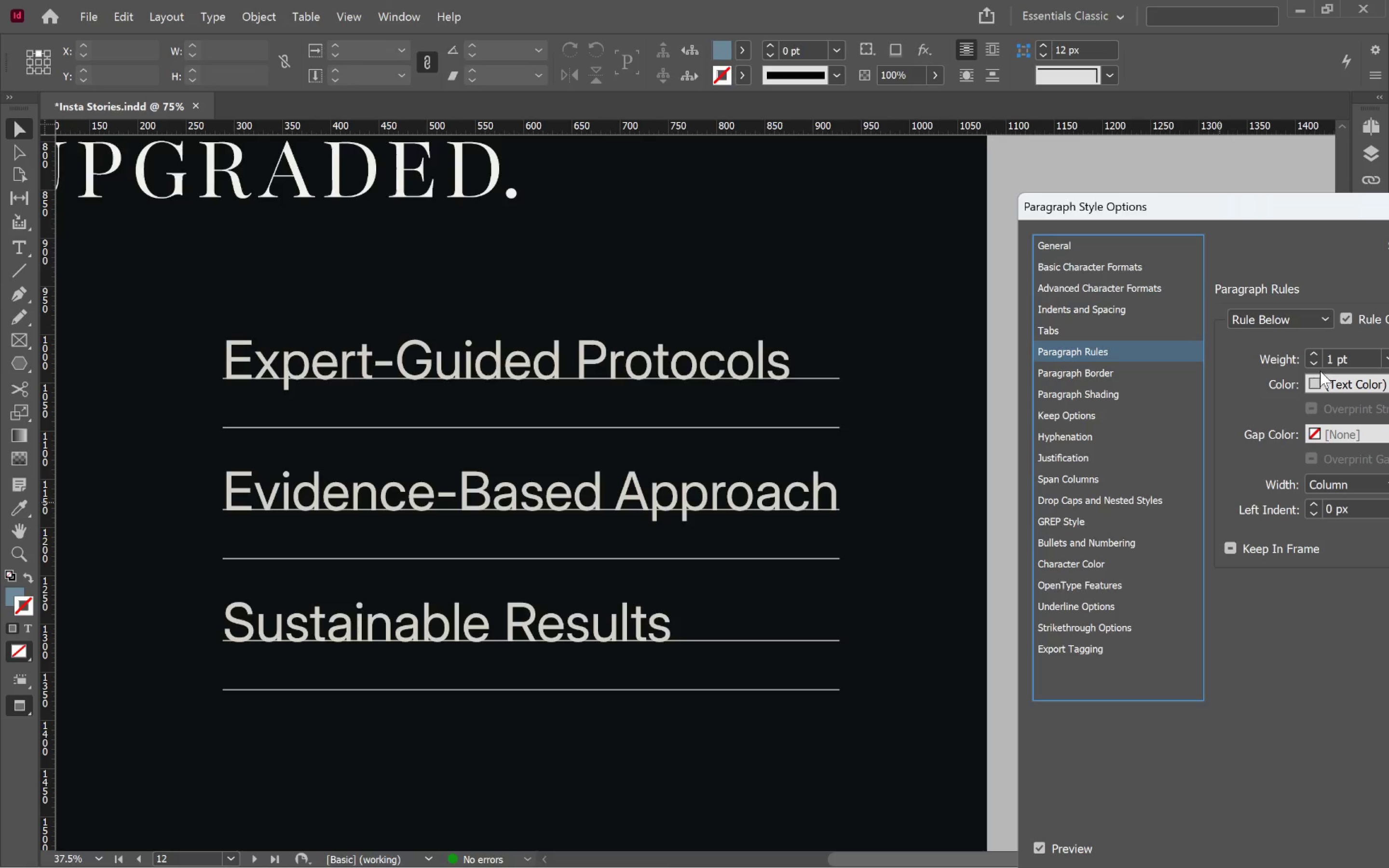 
left_click([1389, 365])
 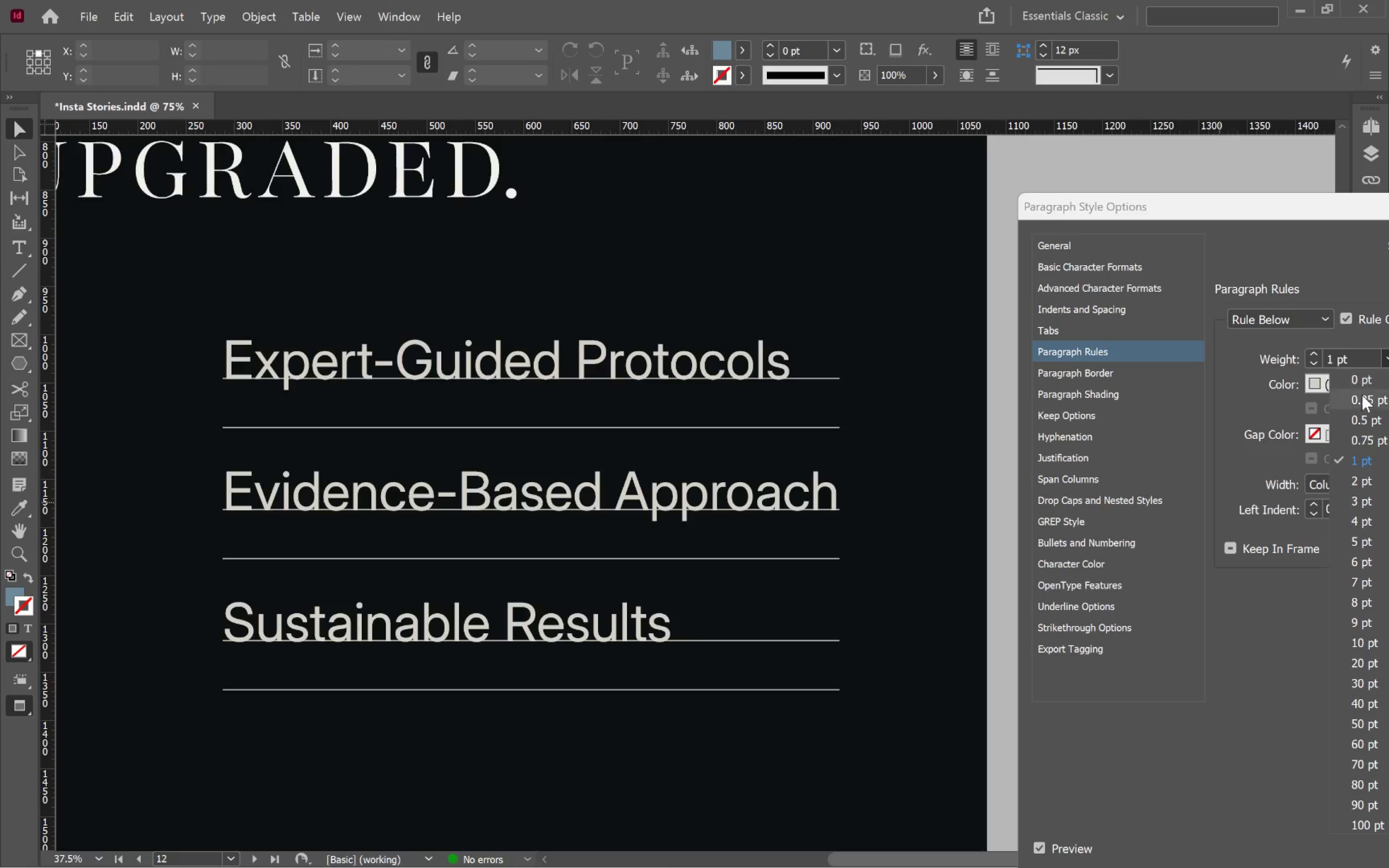 
left_click([1362, 395])
 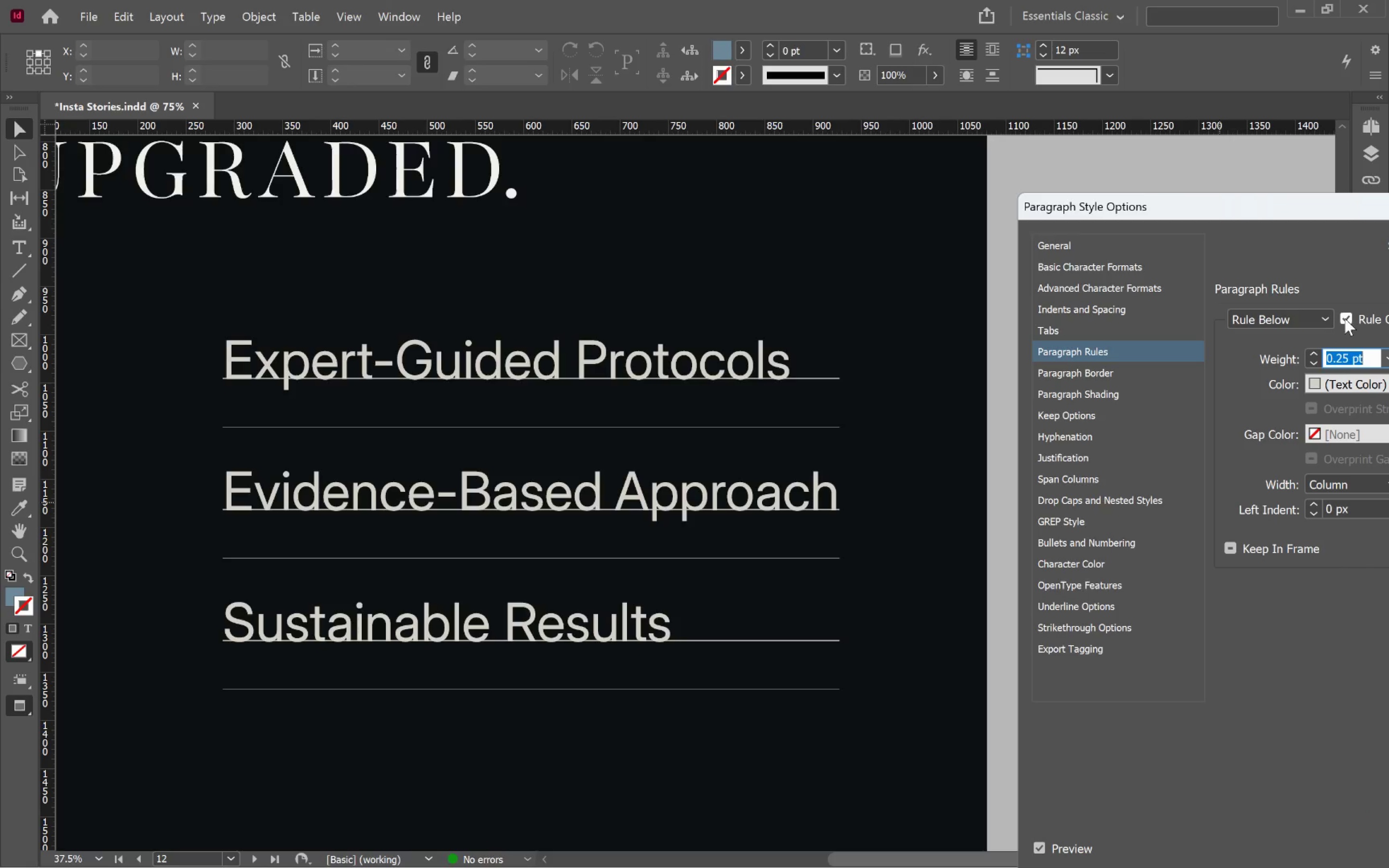 
left_click([1307, 315])
 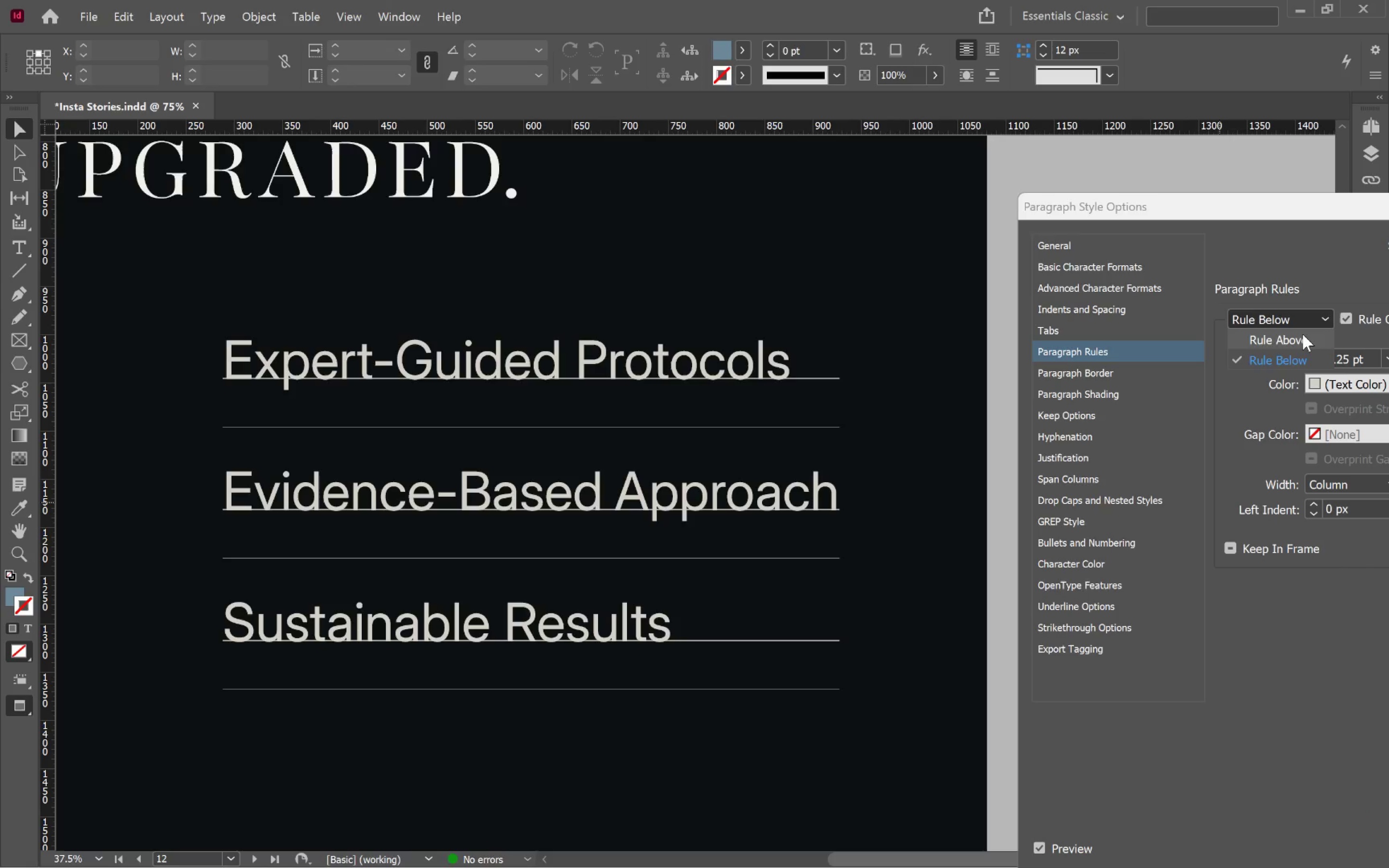 
left_click([1302, 335])
 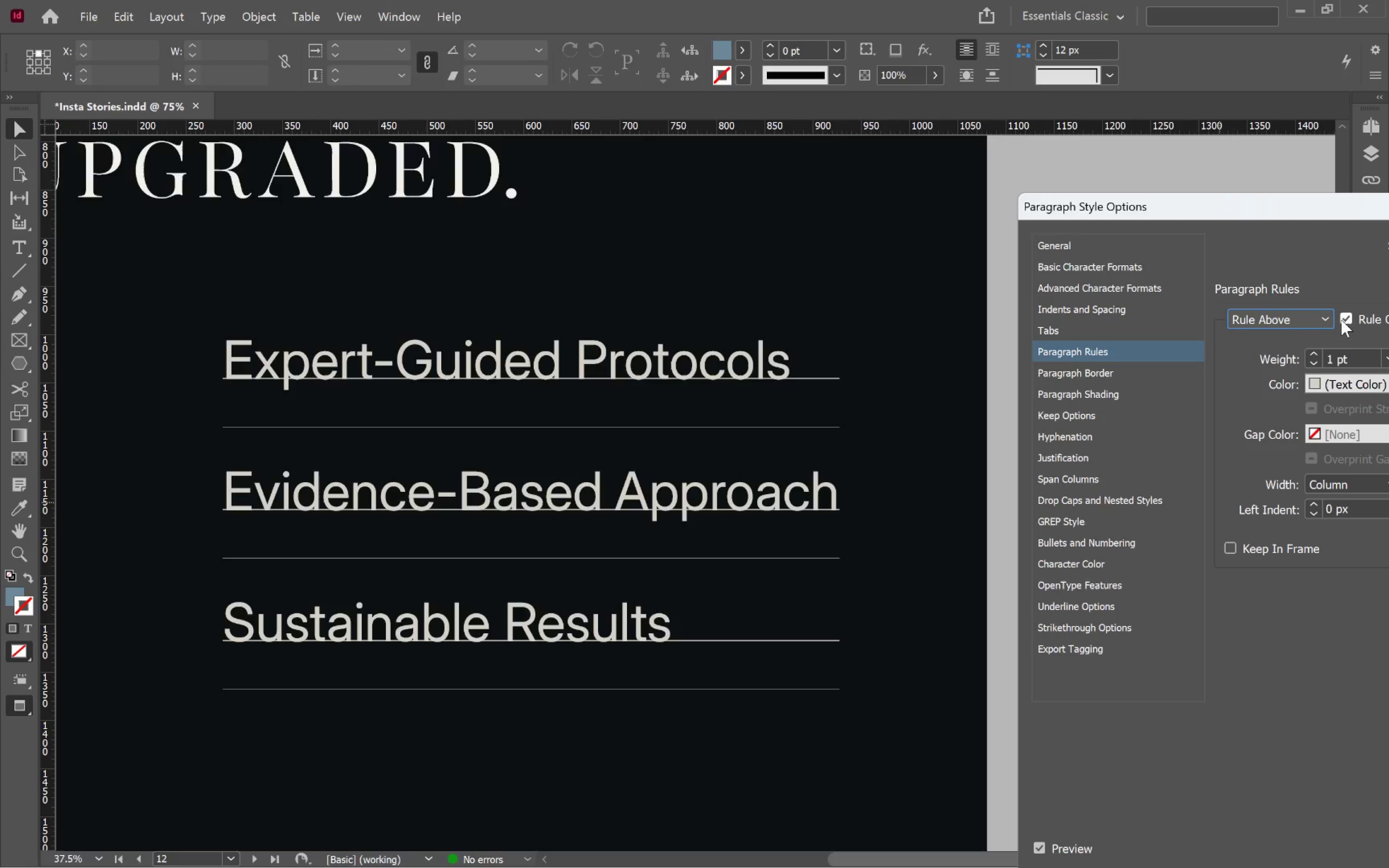 
left_click([1343, 319])
 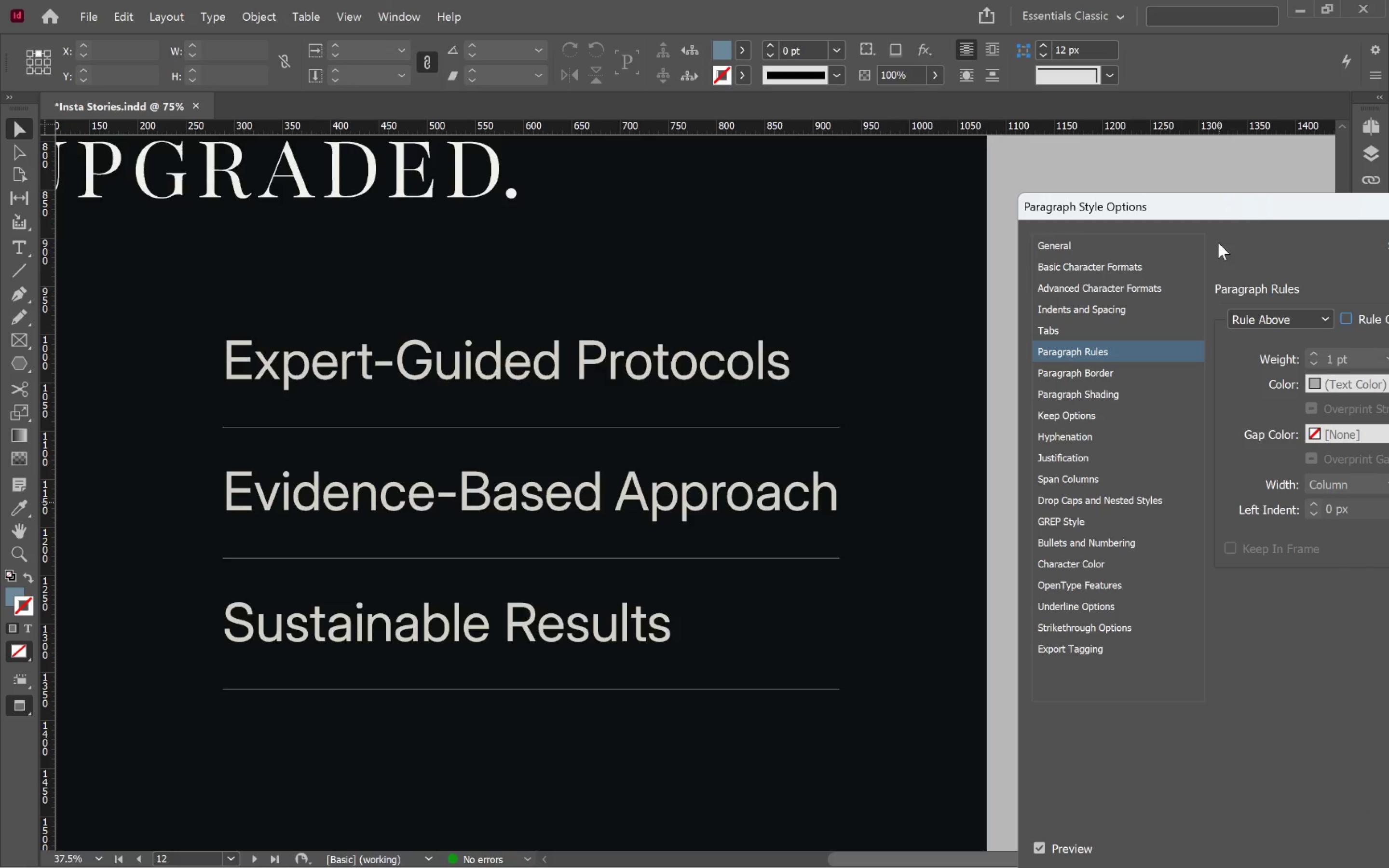 
left_click_drag(start_coordinate=[1294, 210], to_coordinate=[1145, 168])
 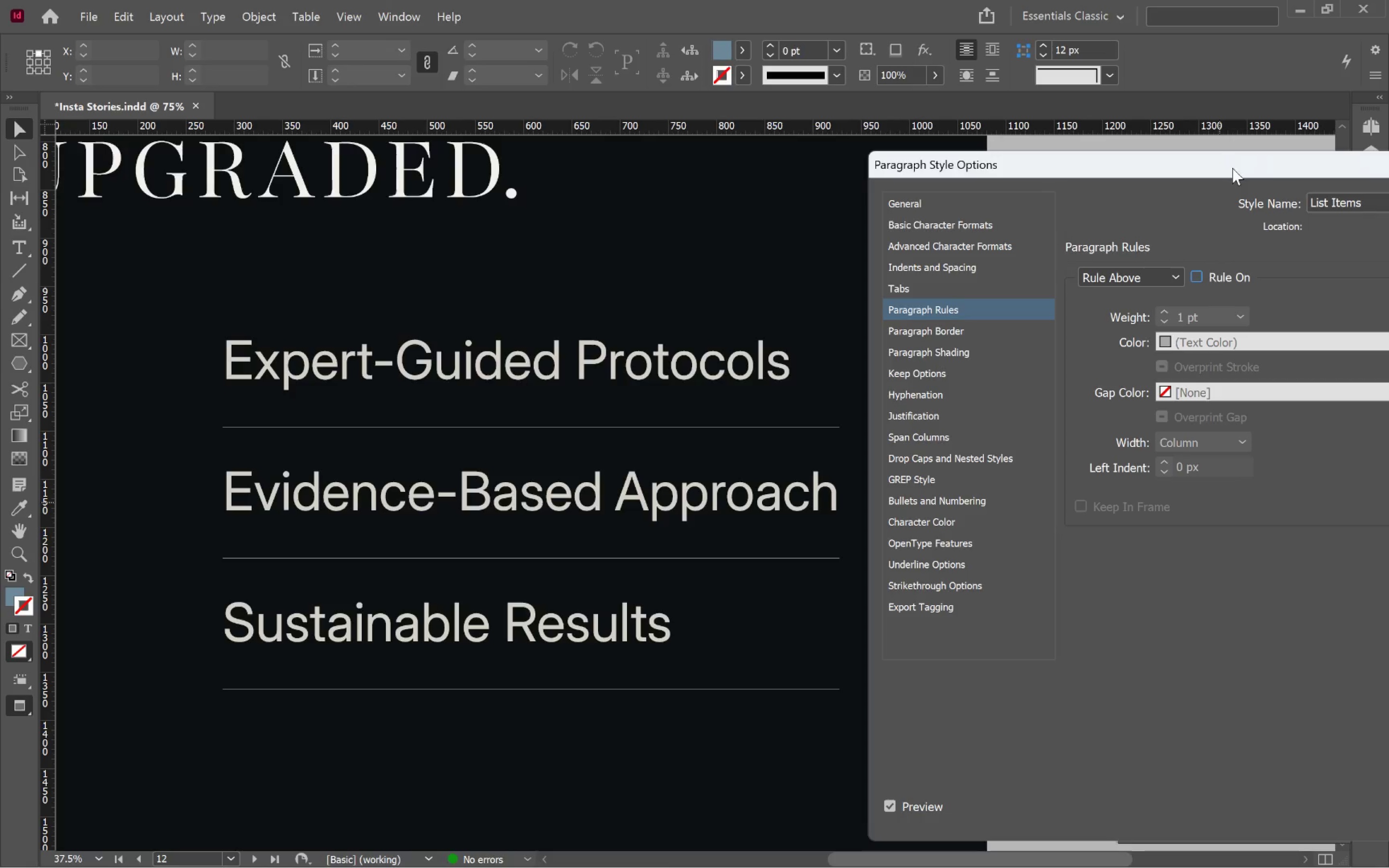 
left_click_drag(start_coordinate=[1144, 267], to_coordinate=[1145, 269])
 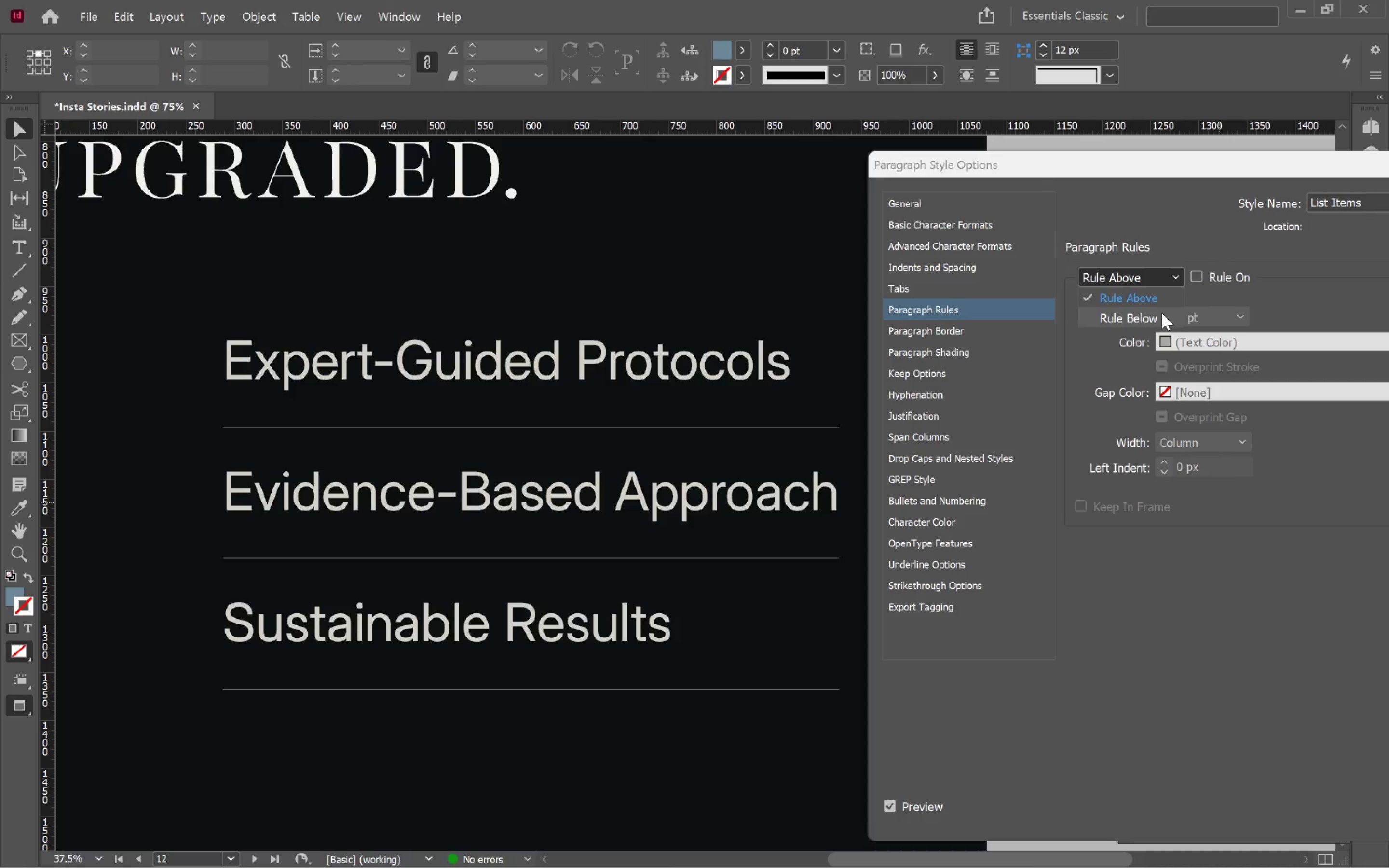 
left_click([1160, 315])
 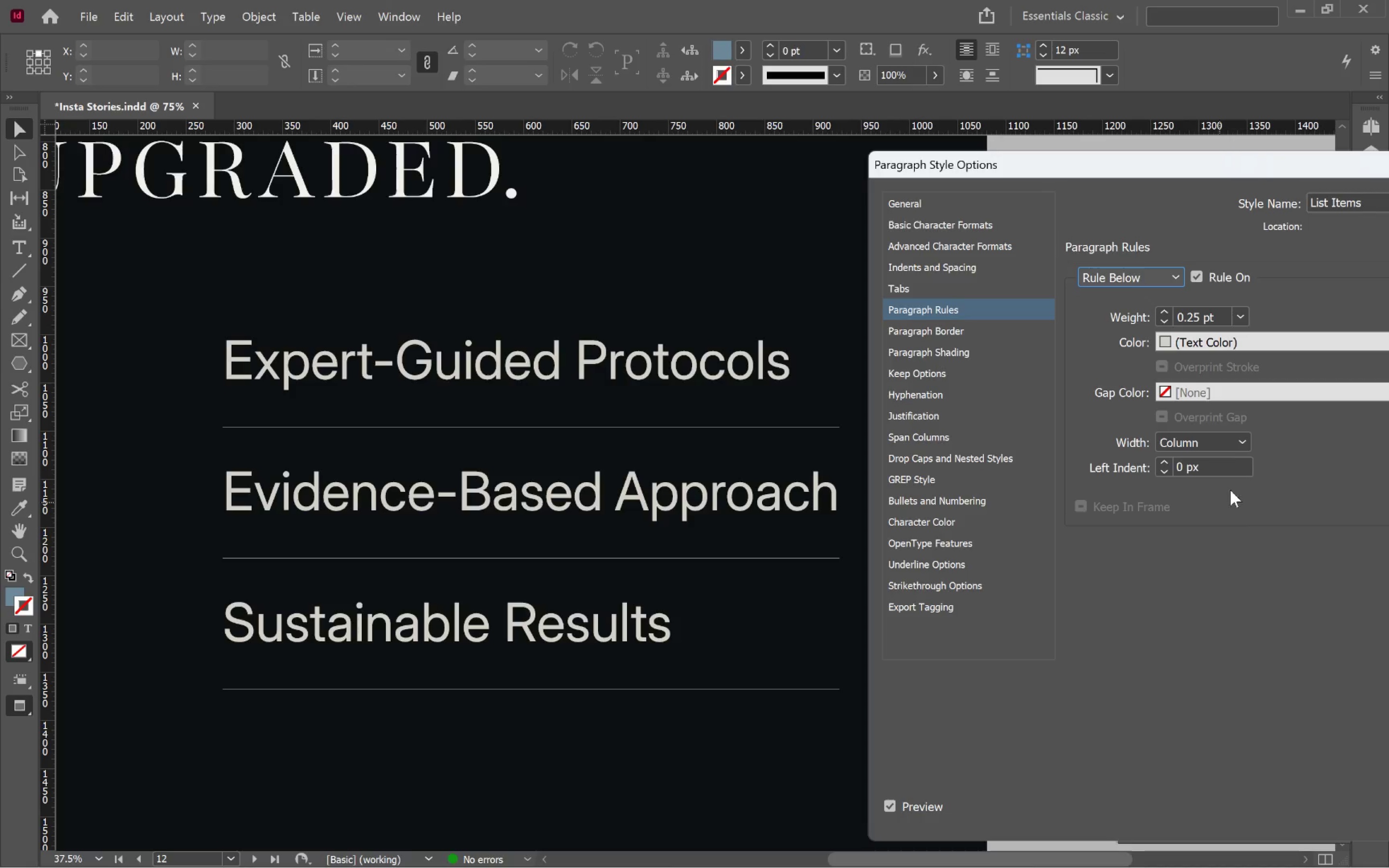 
left_click([1241, 440])
 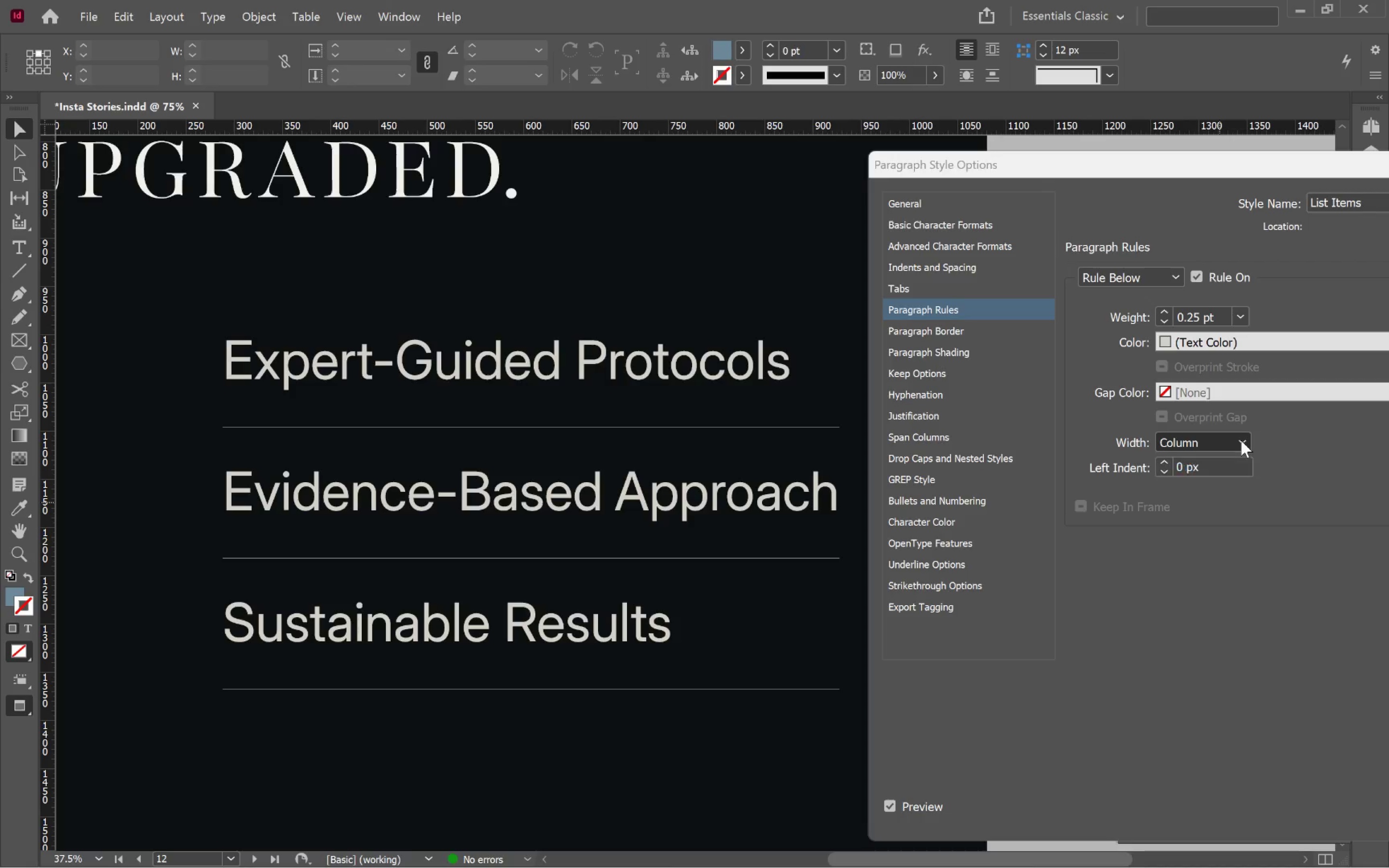 
left_click([1241, 440])
 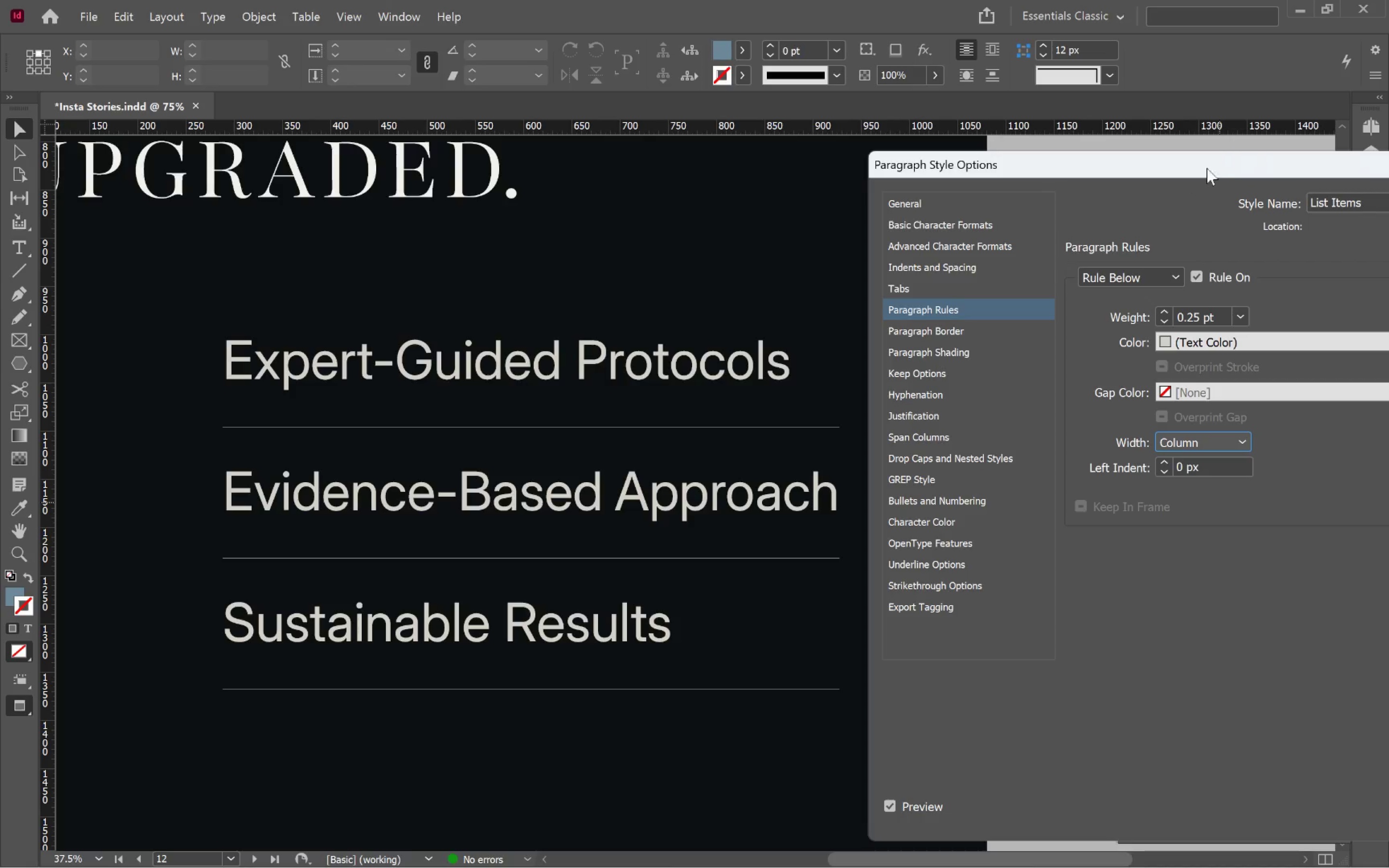 
left_click_drag(start_coordinate=[1215, 167], to_coordinate=[679, 112])
 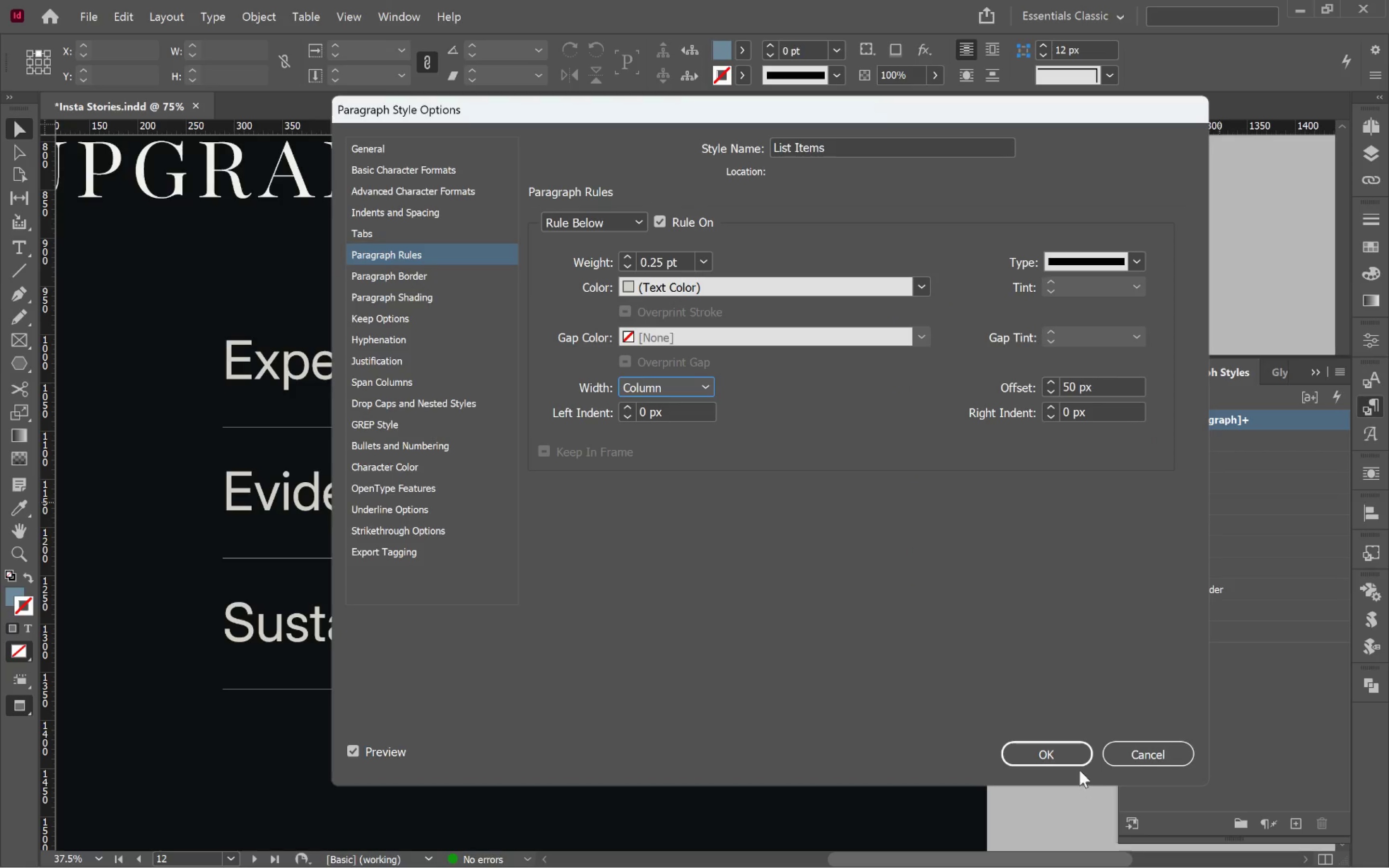 
left_click([1074, 754])
 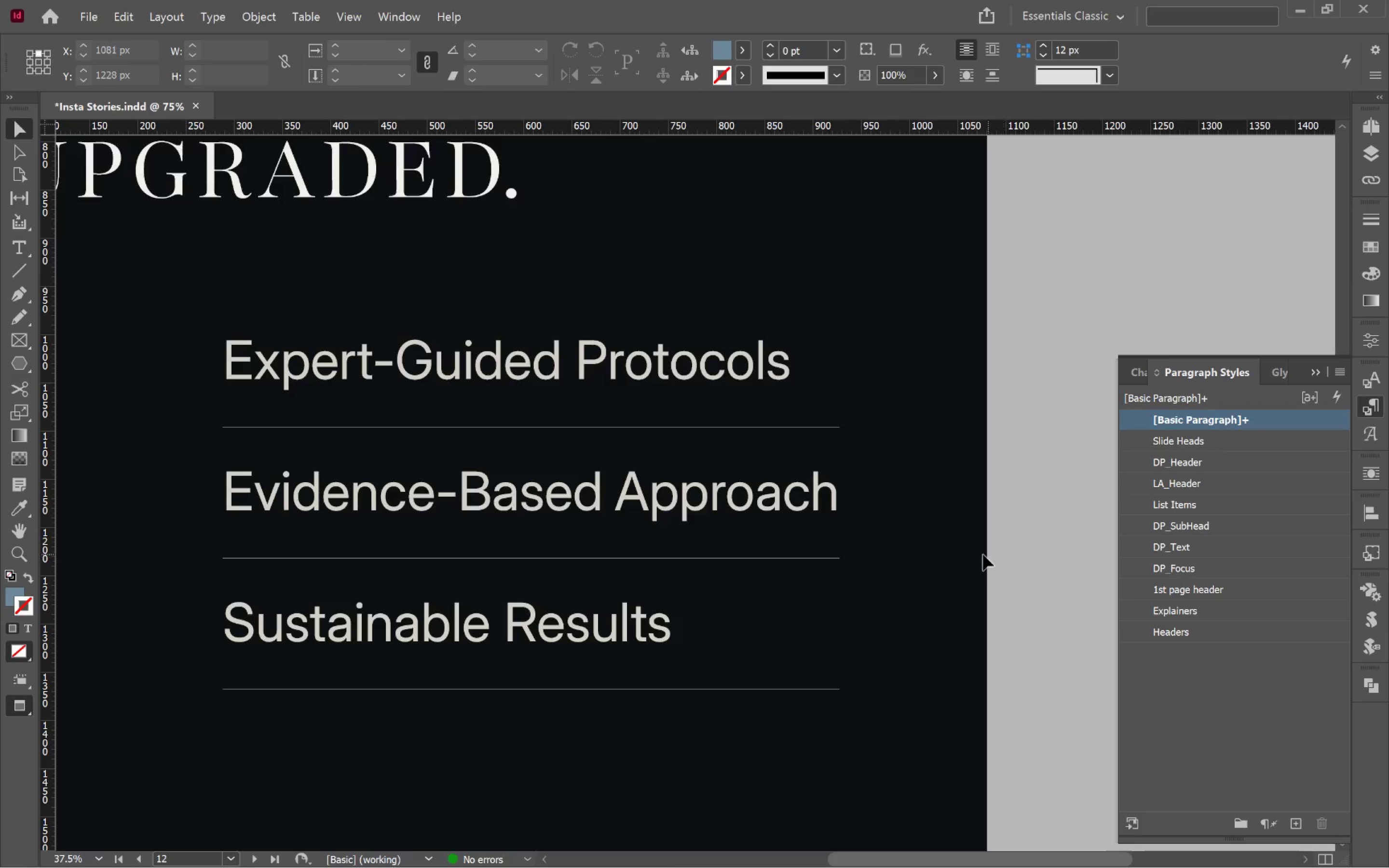 
hold_key(key=AltLeft, duration=0.59)
 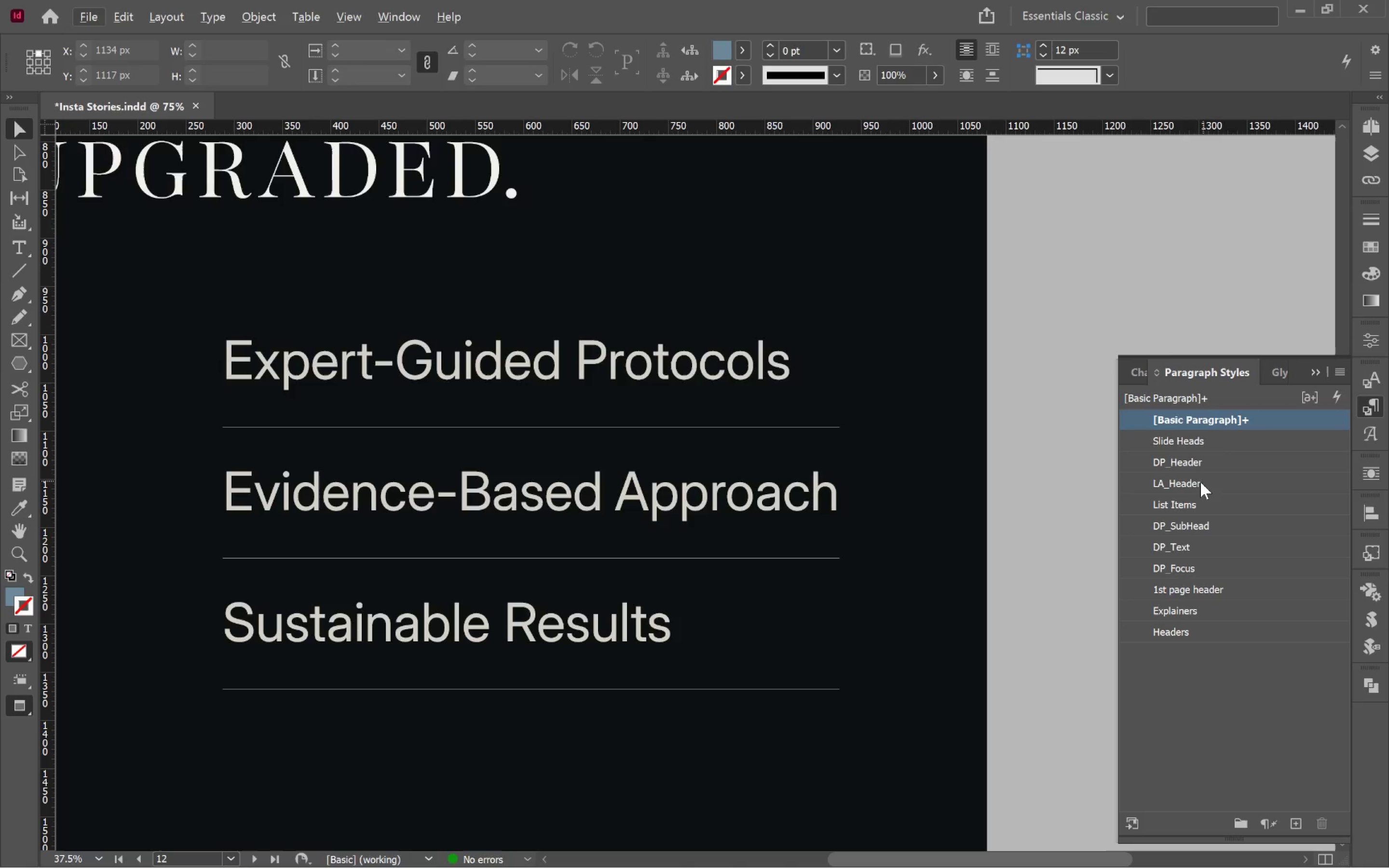 
right_click([1200, 506])
 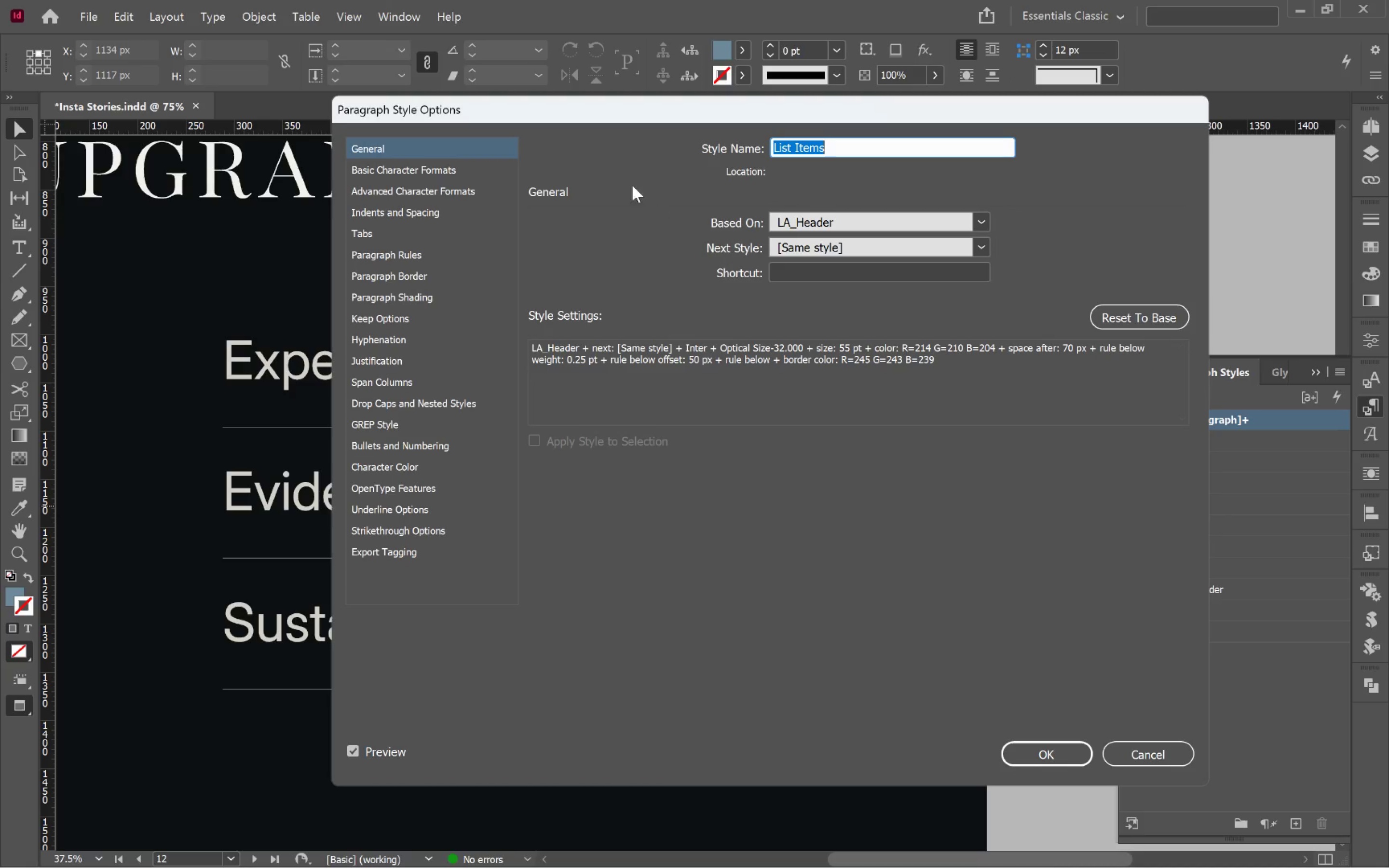 
left_click_drag(start_coordinate=[624, 117], to_coordinate=[879, 144])
 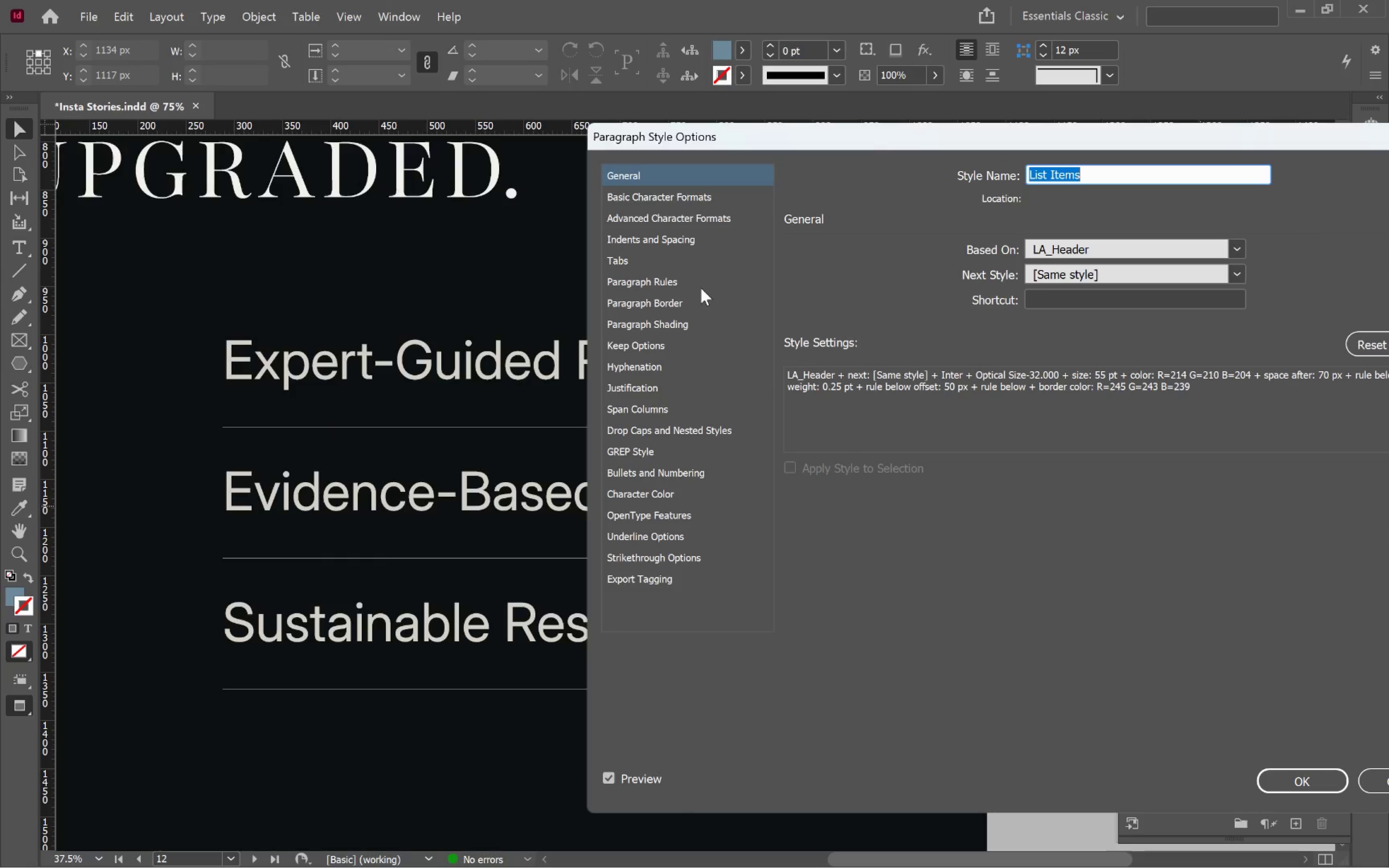 
left_click([682, 282])
 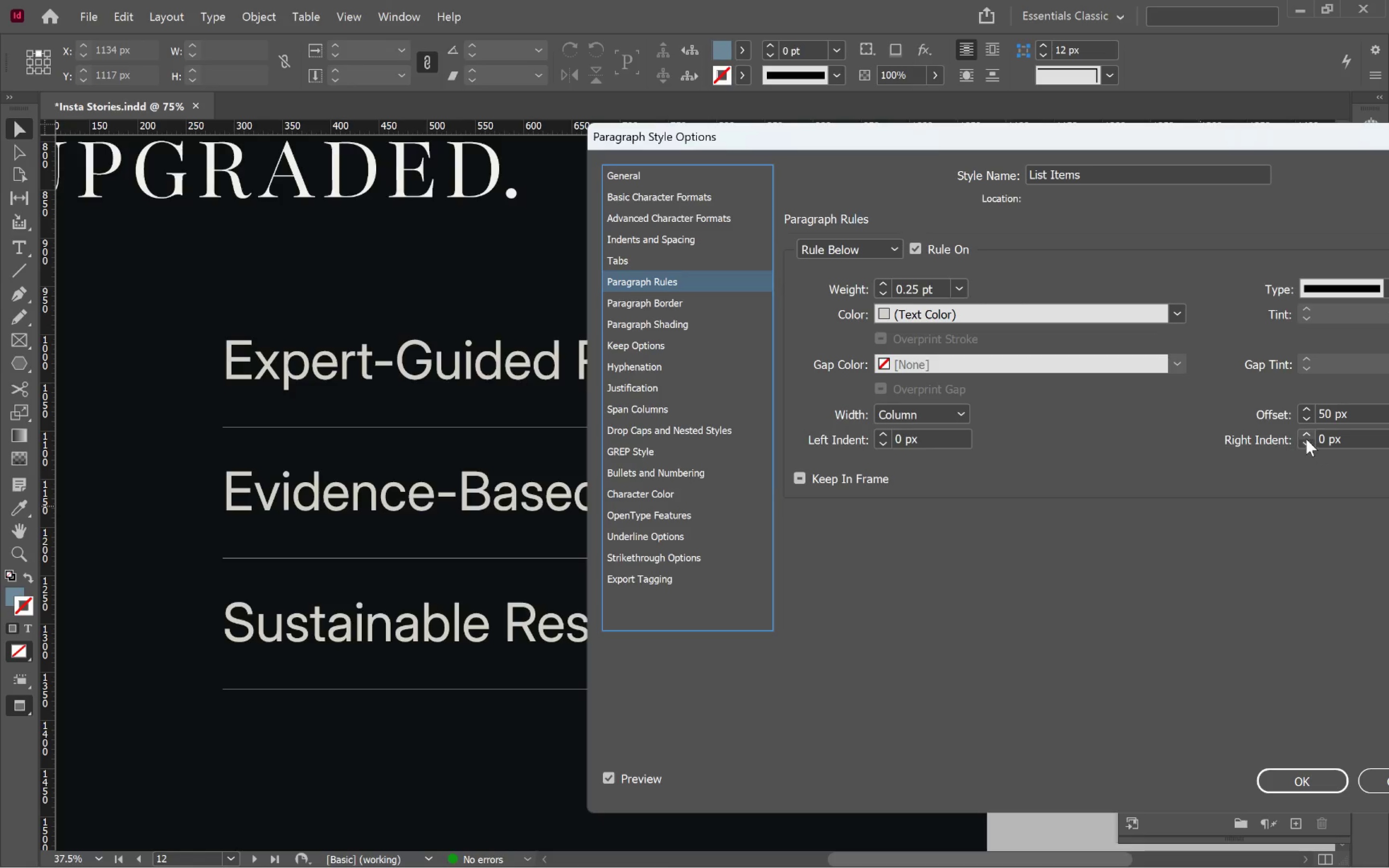 
double_click([1306, 438])
 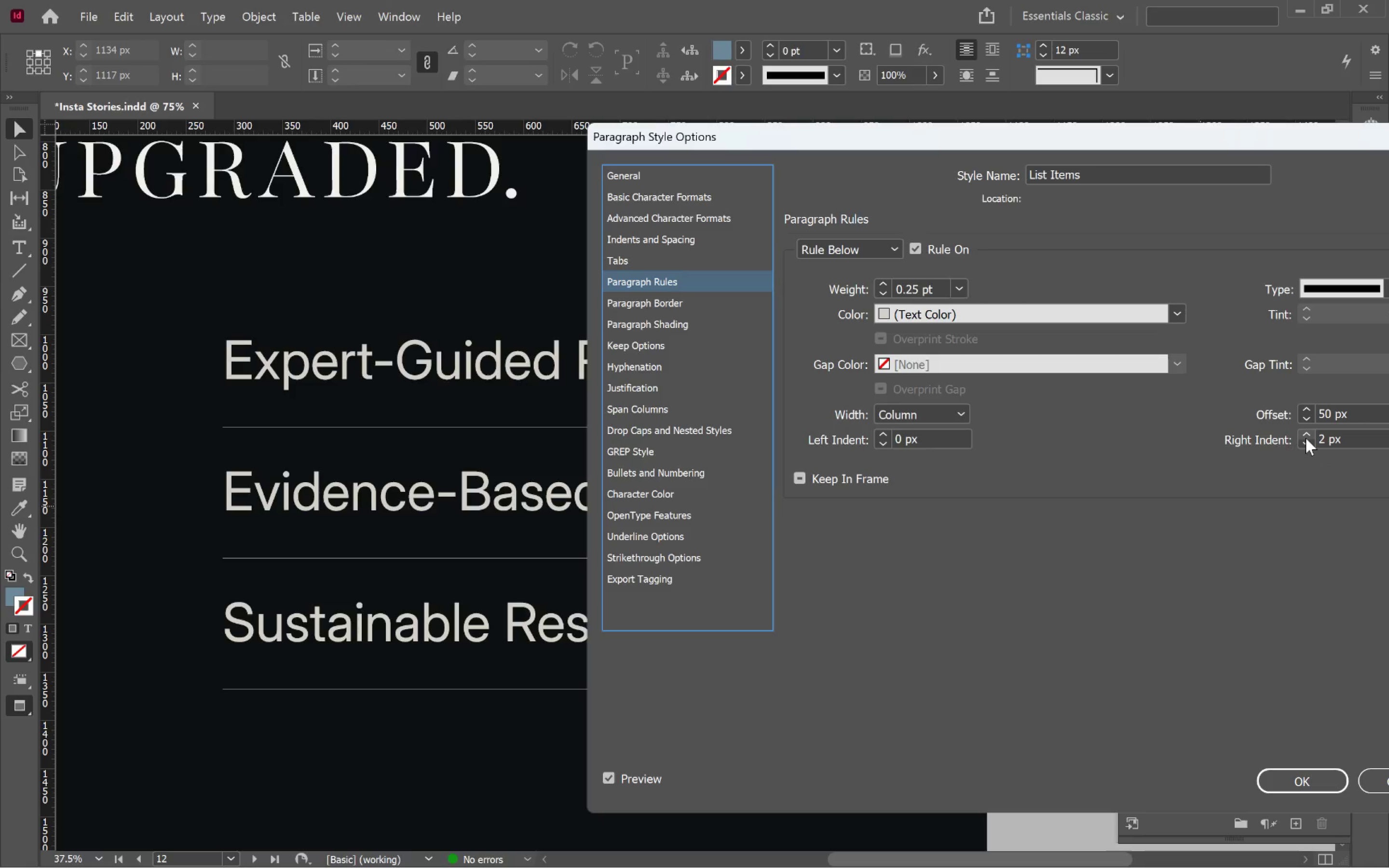 
hold_key(key=ShiftLeft, duration=1.44)
double_click([1306, 438])
 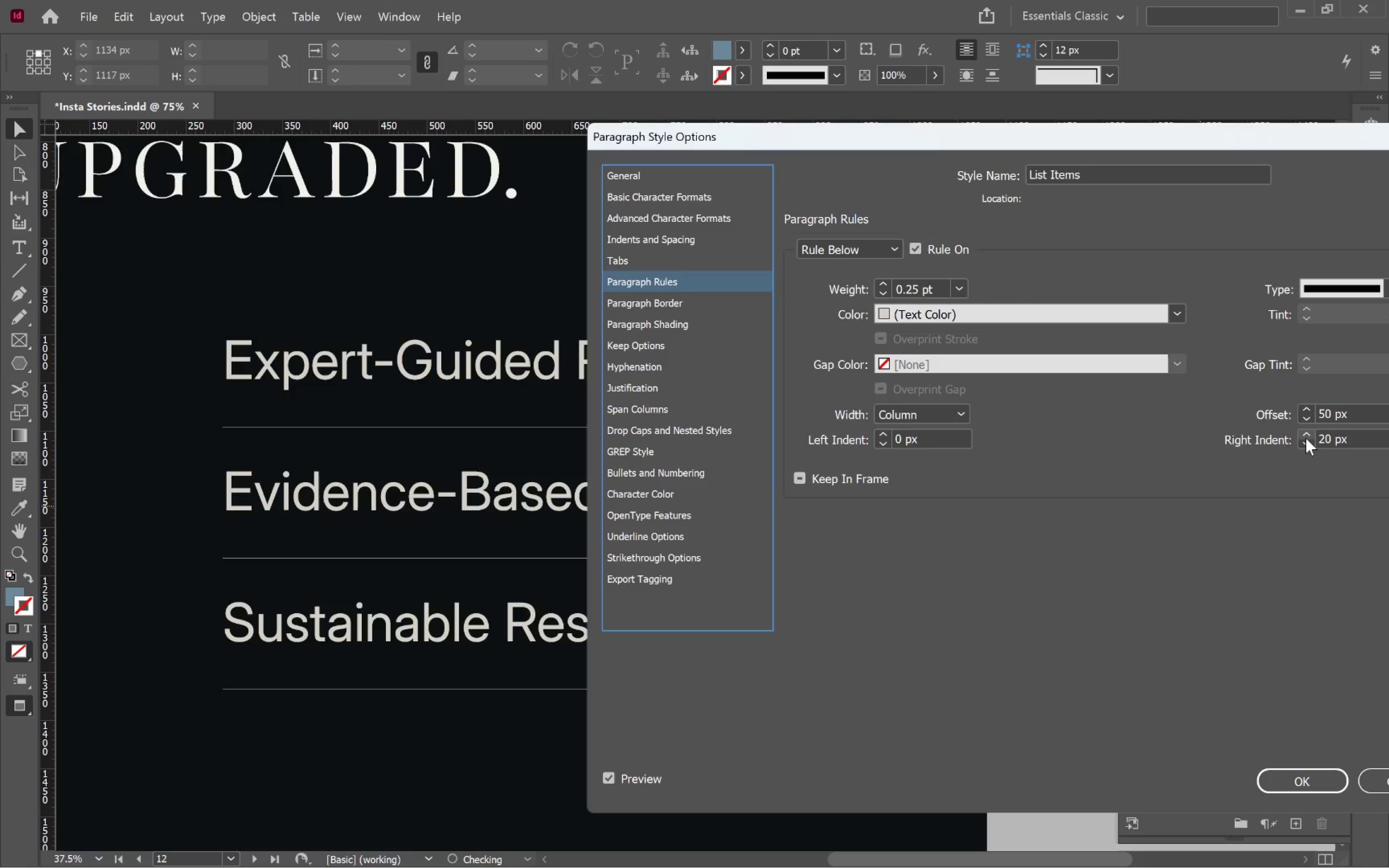 
triple_click([1306, 438])
 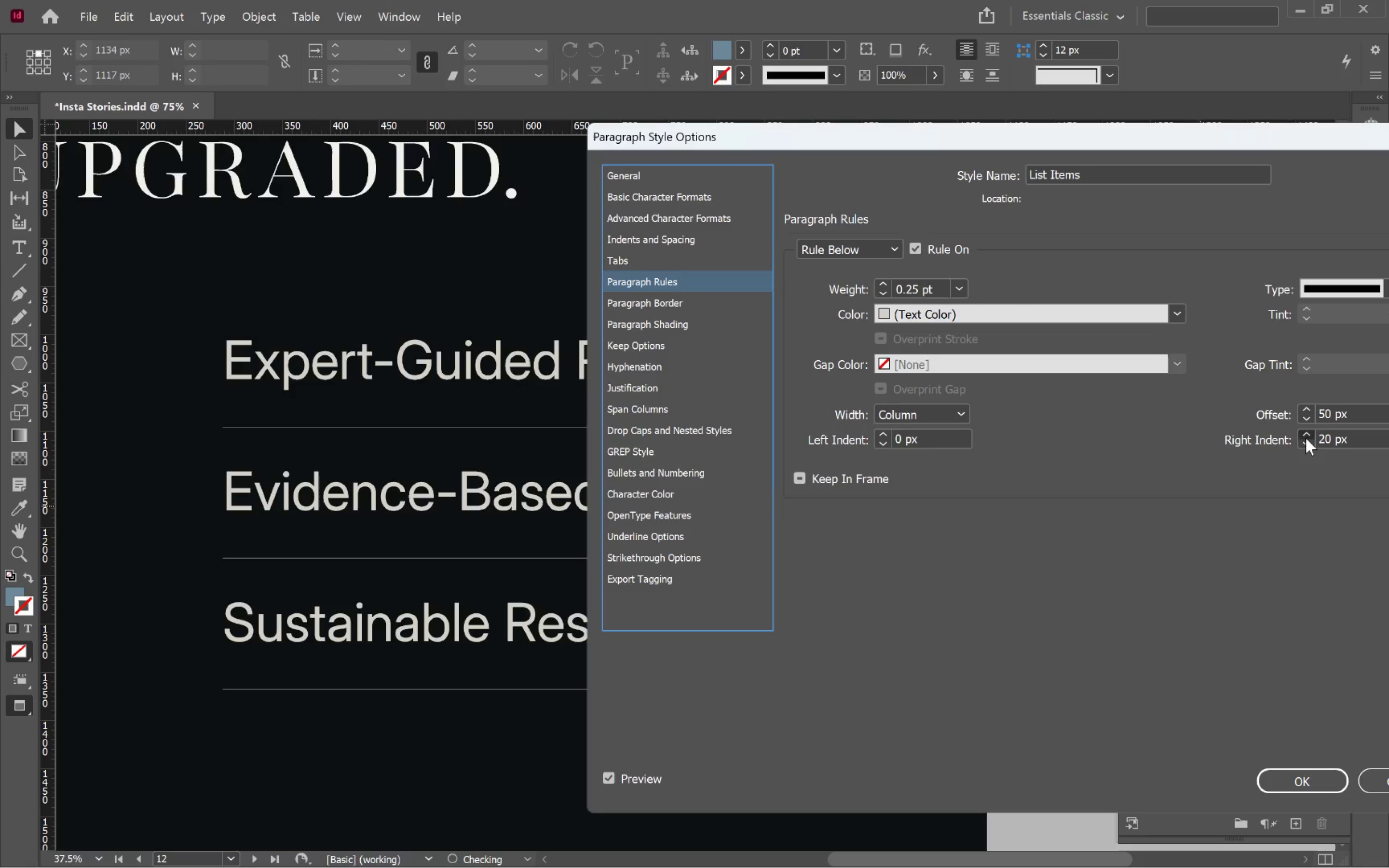 
triple_click([1306, 438])
 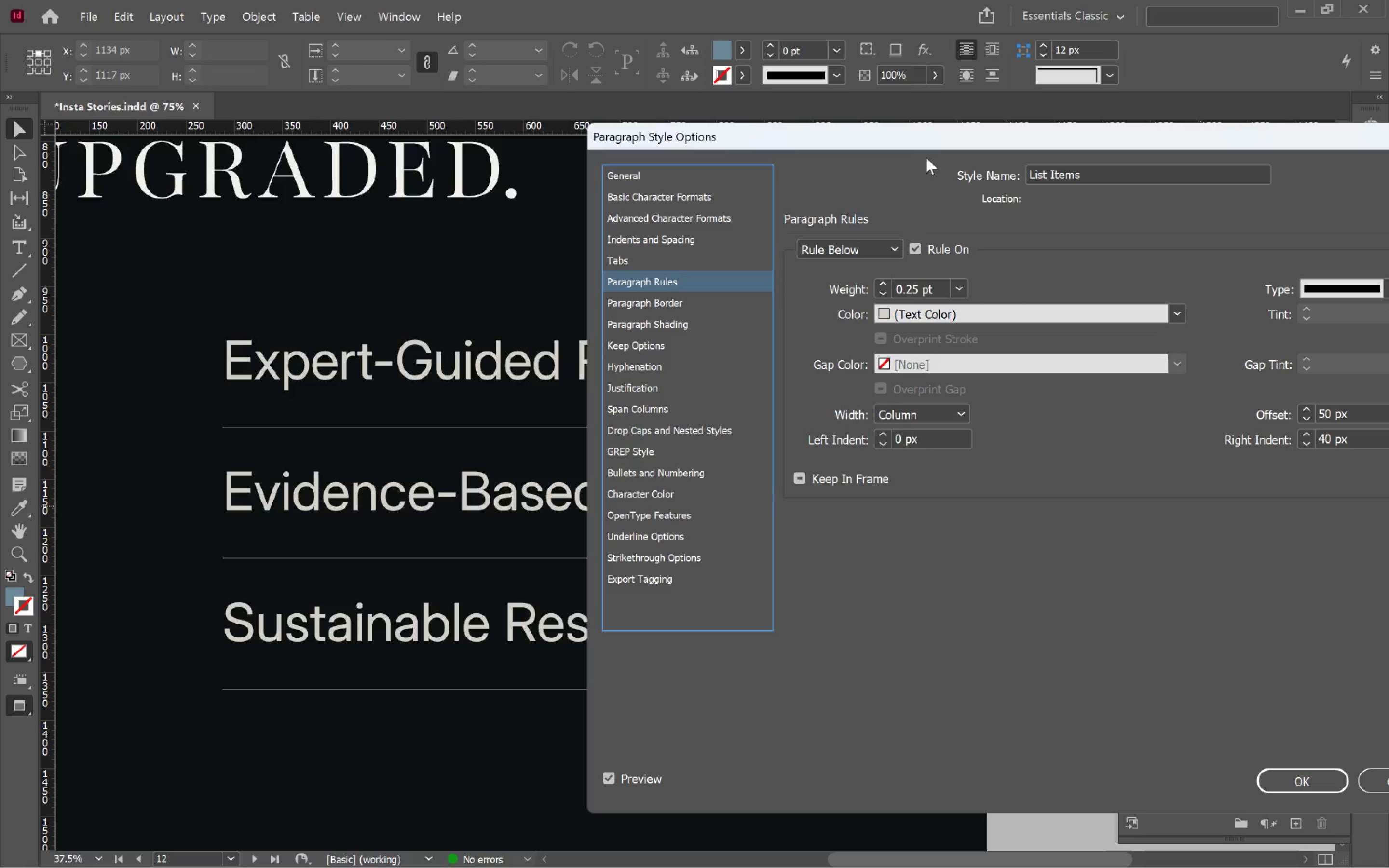 
left_click_drag(start_coordinate=[912, 141], to_coordinate=[980, 474])
 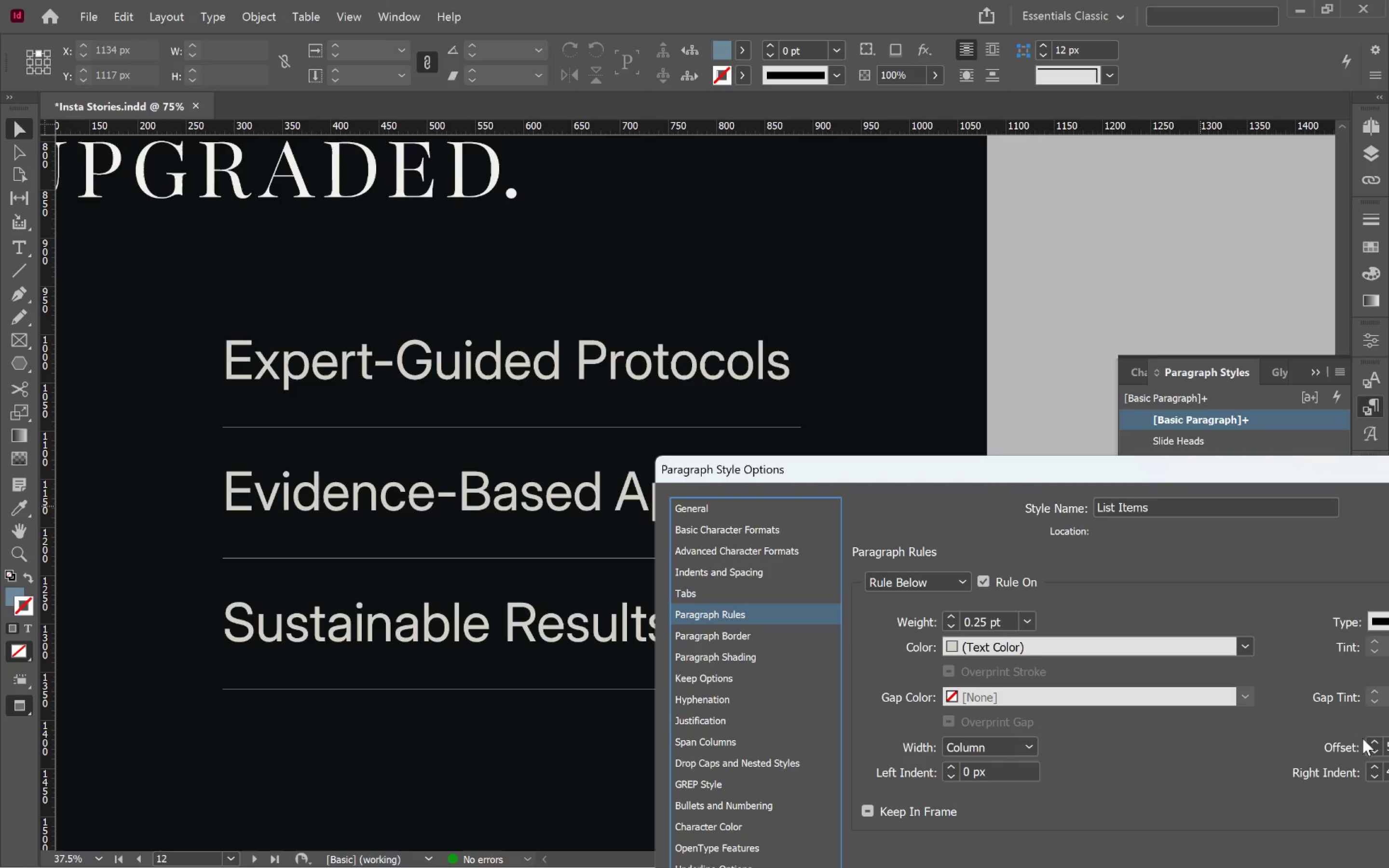 
hold_key(key=ShiftLeft, duration=3.25)
left_click([1371, 766])
 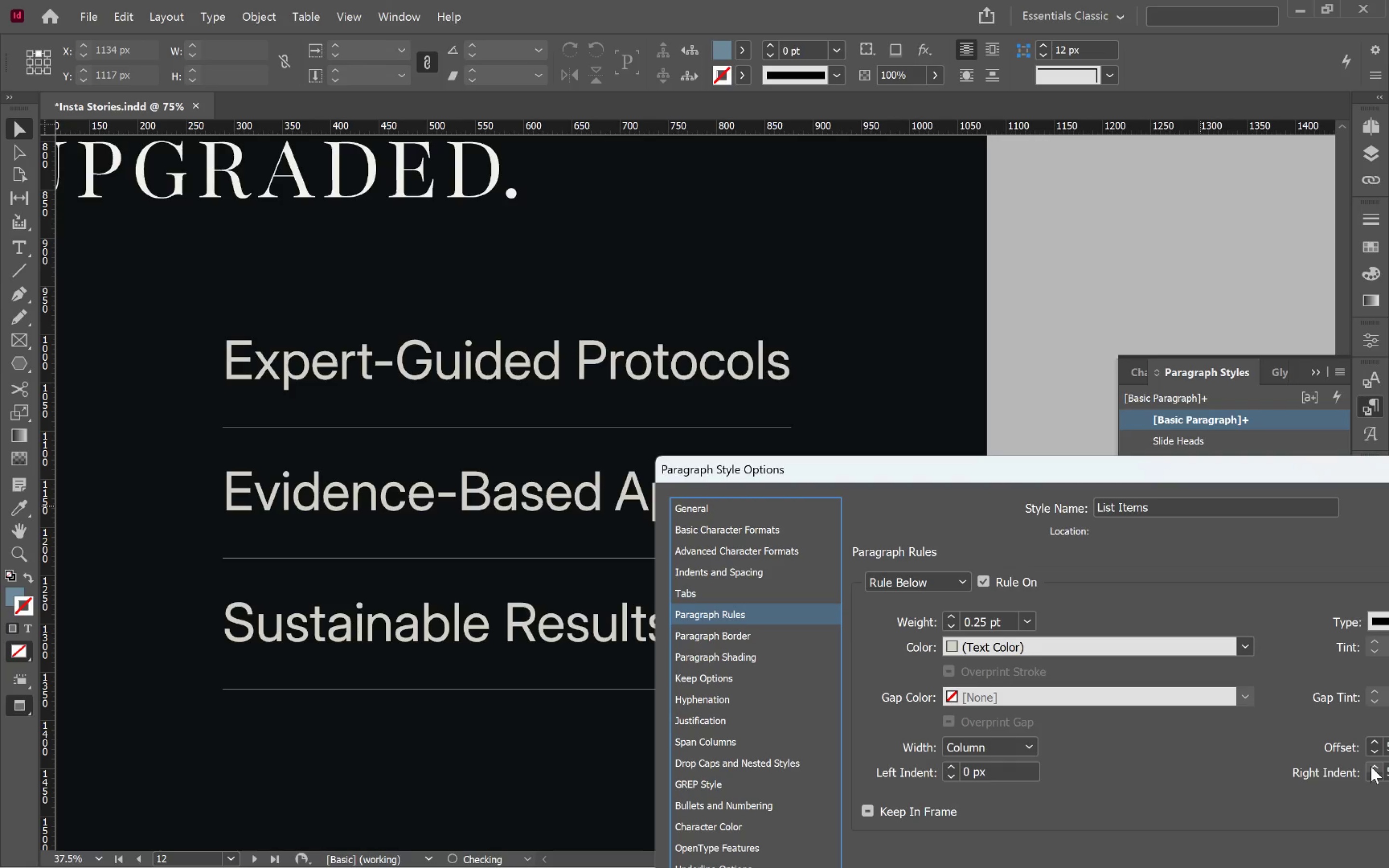 
left_click([1371, 766])
 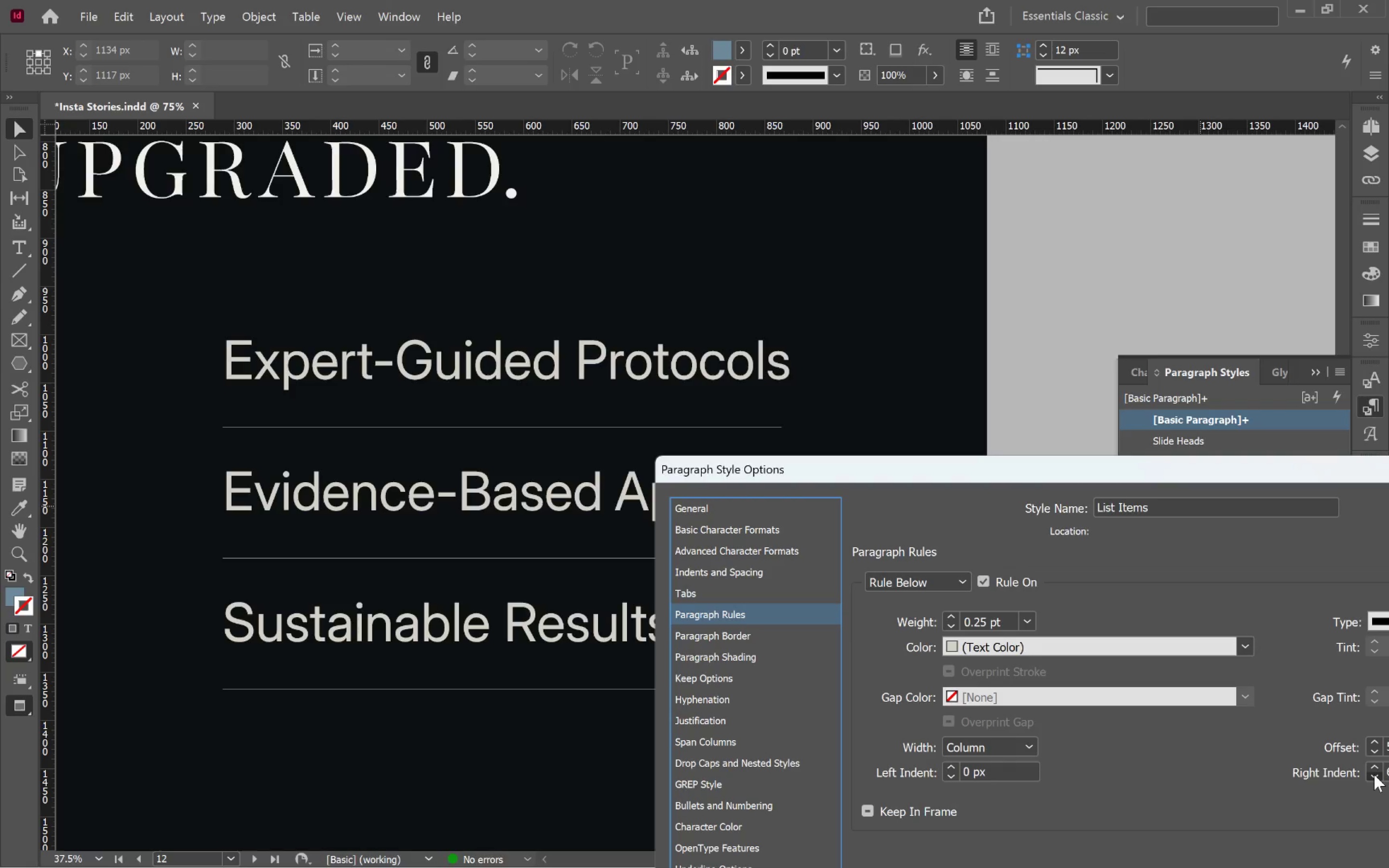 
left_click([1374, 774])
 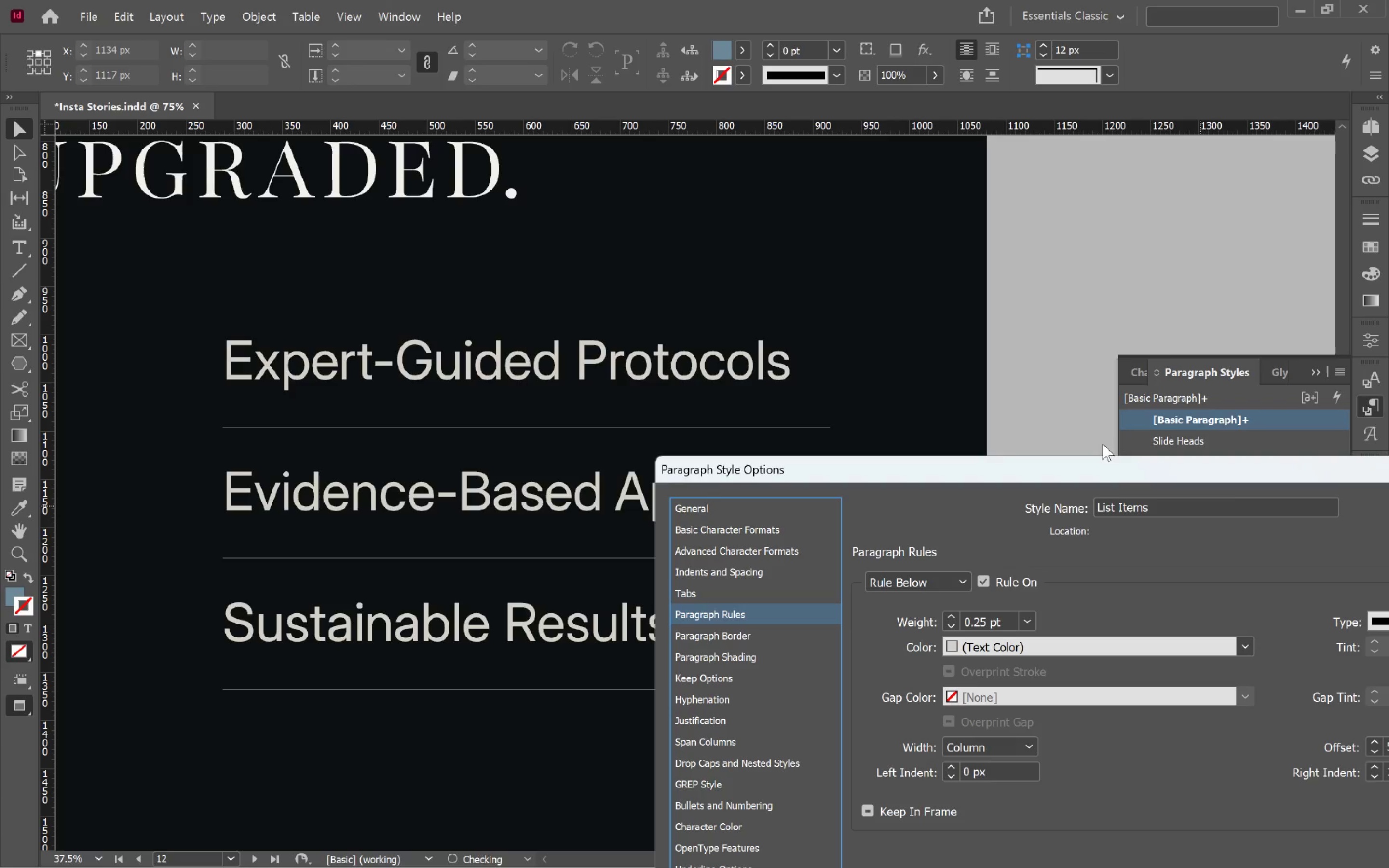 
left_click_drag(start_coordinate=[1112, 465], to_coordinate=[824, 450])
 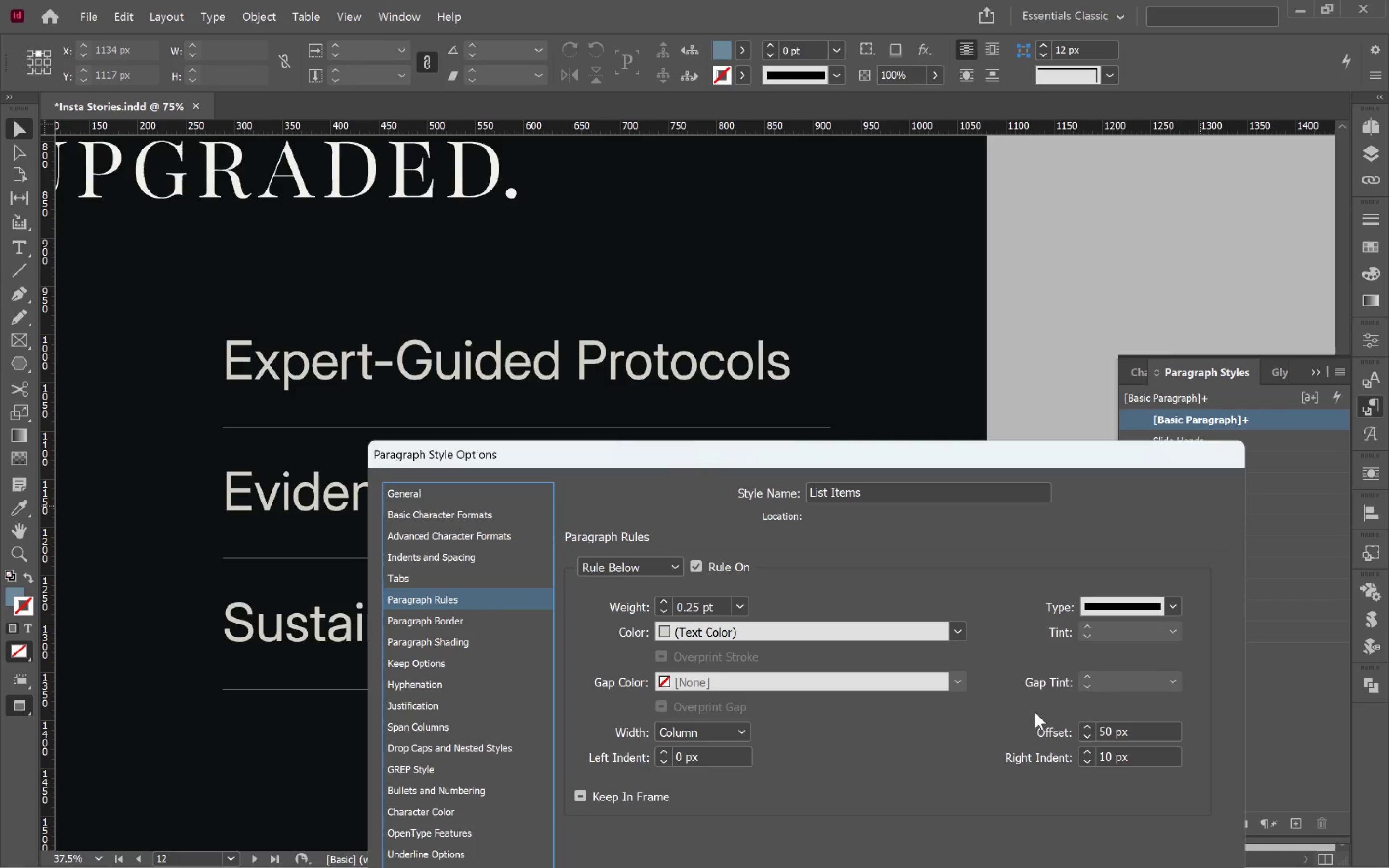 
hold_key(key=ShiftLeft, duration=0.97)
 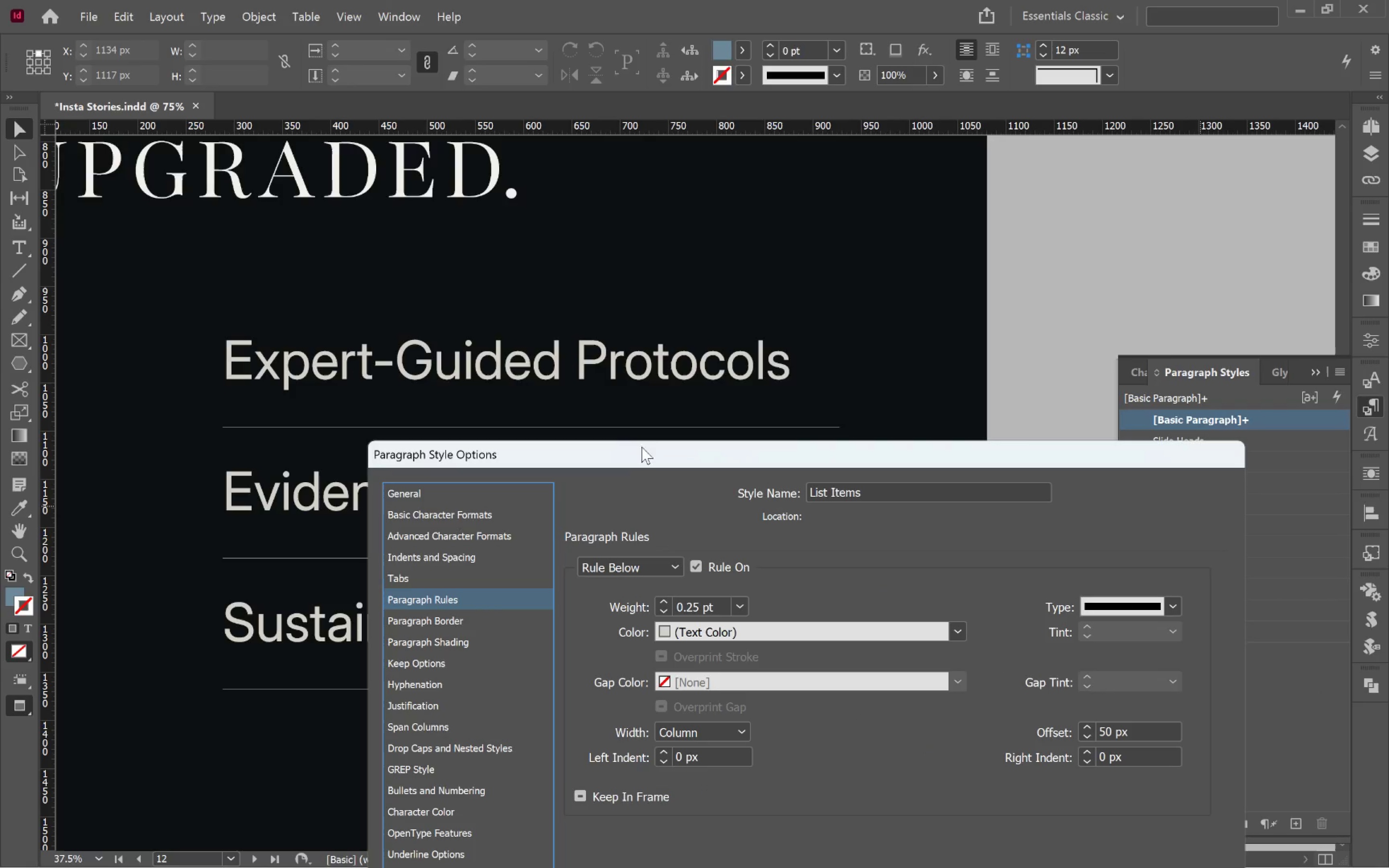 
left_click_drag(start_coordinate=[631, 456], to_coordinate=[1020, 402])
 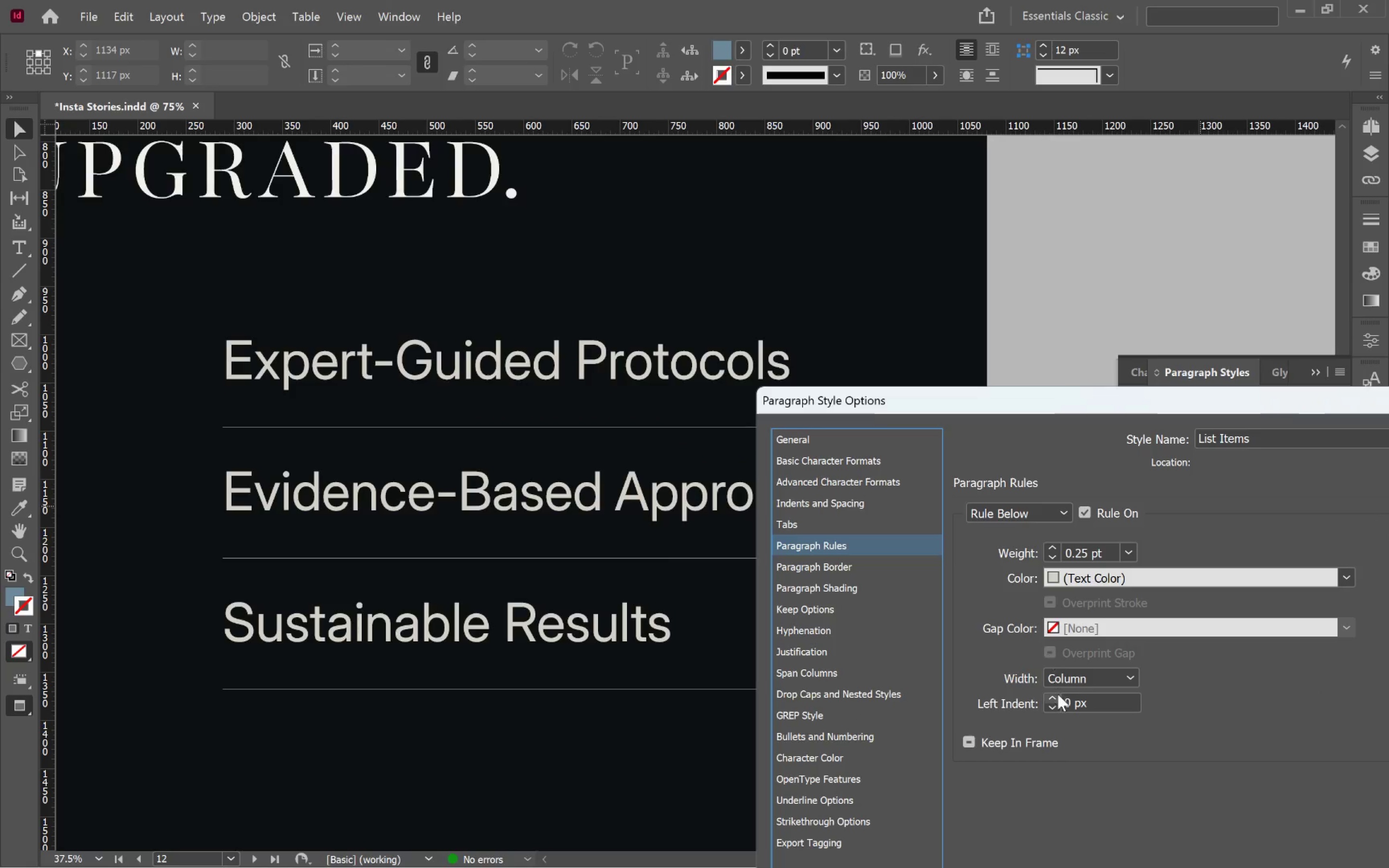 
hold_key(key=ShiftLeft, duration=6.12)
left_click([1056, 698])
 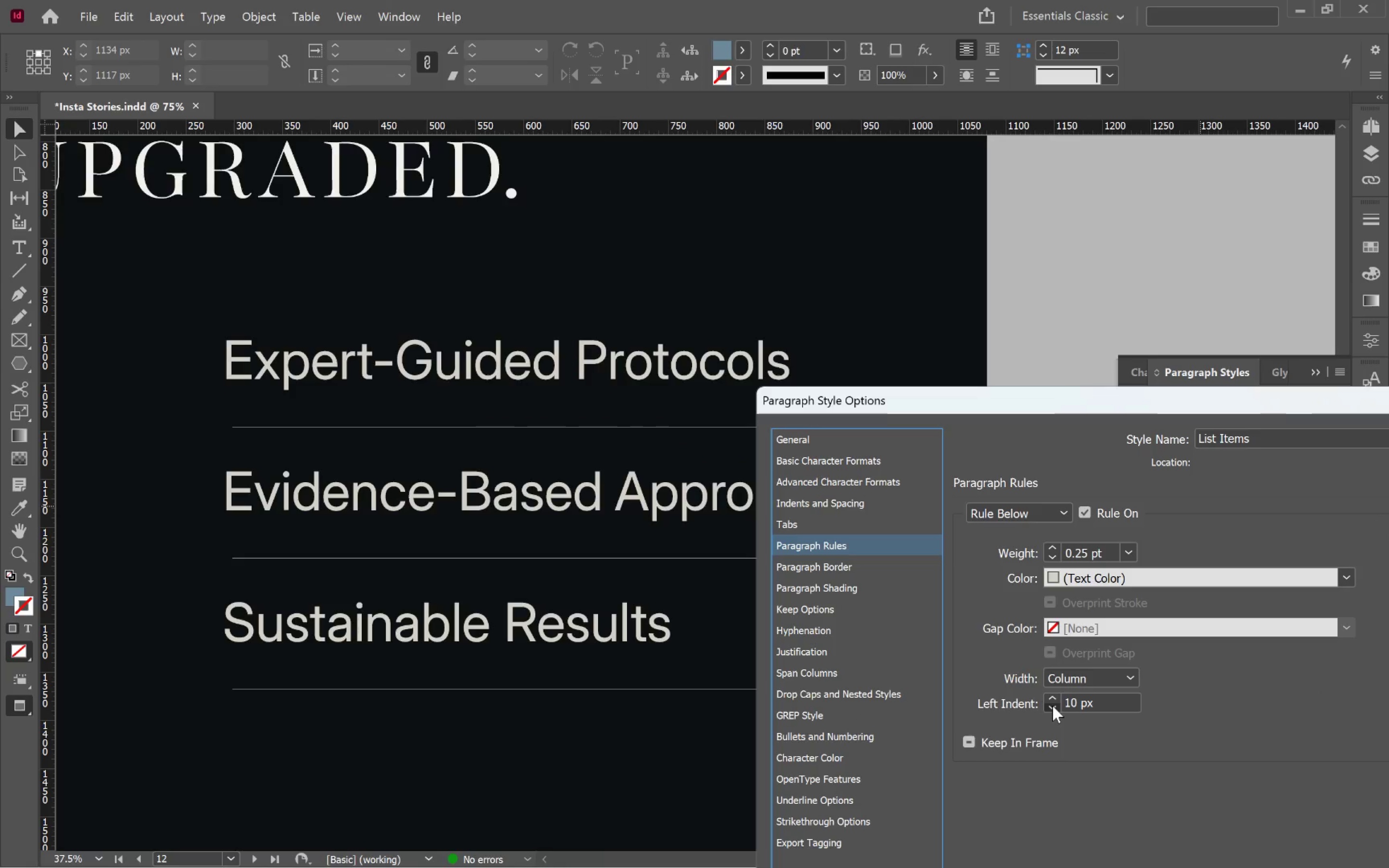 
double_click([1052, 705])
 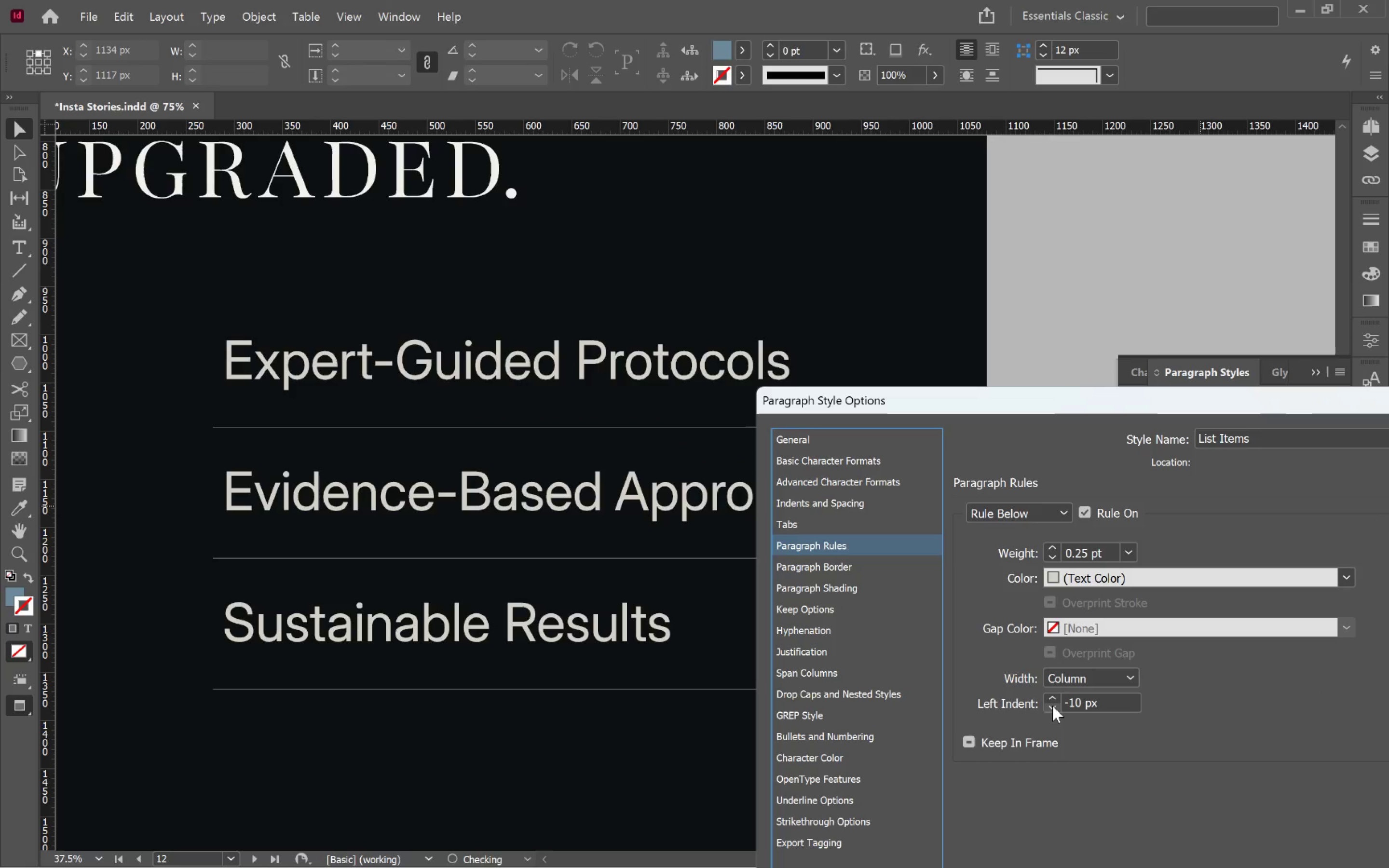 
triple_click([1052, 705])
 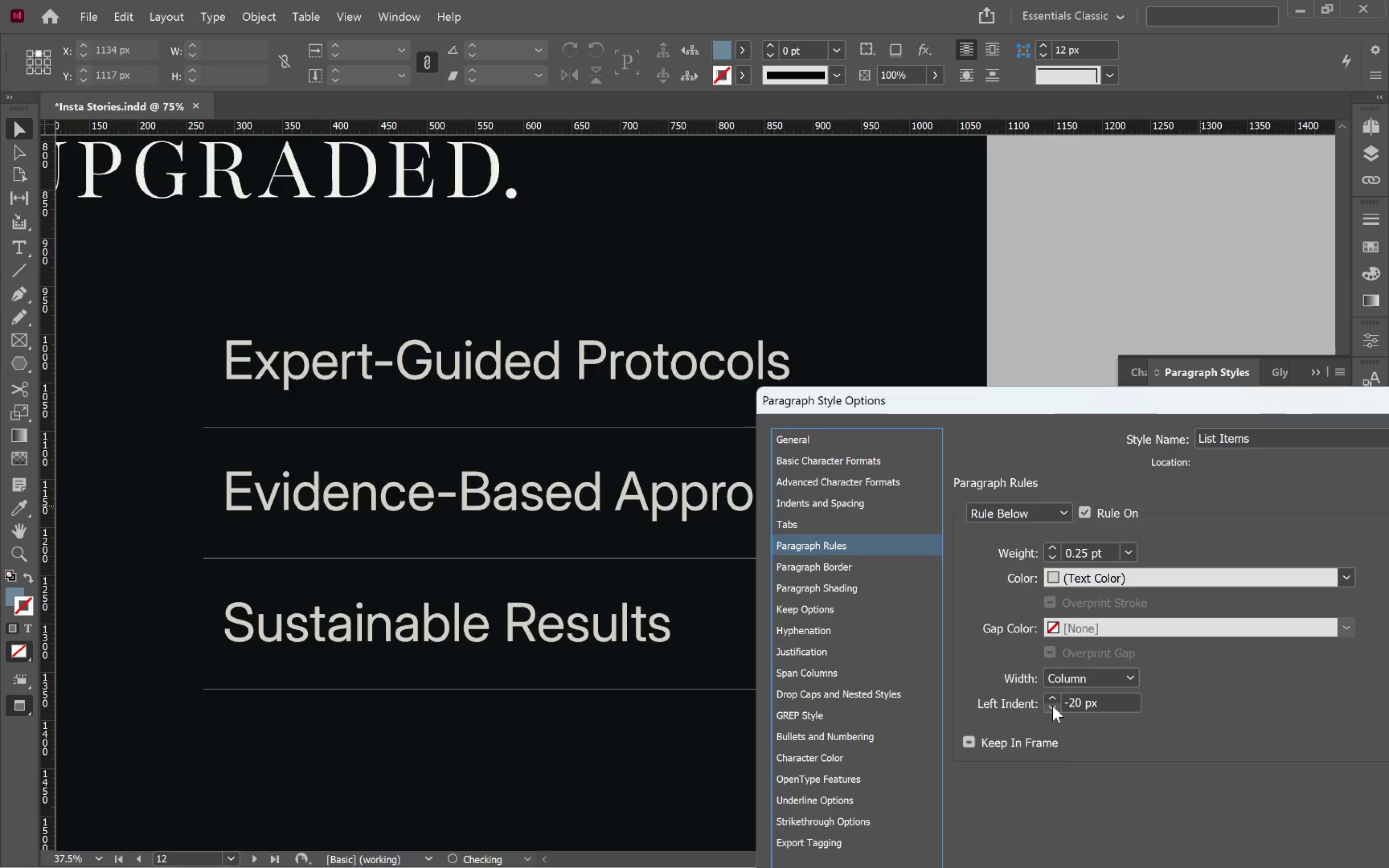 
triple_click([1052, 705])
 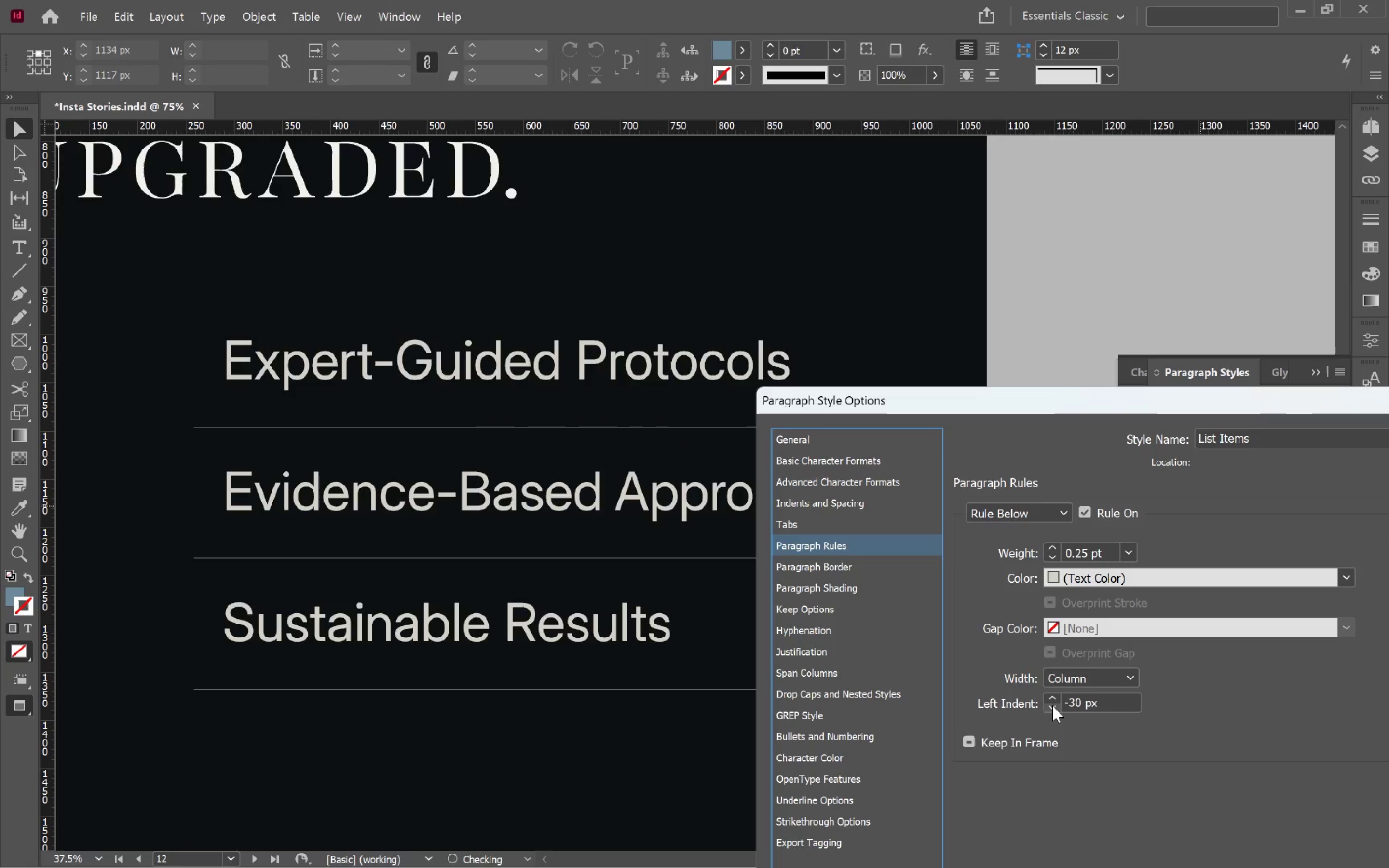 
triple_click([1052, 705])
 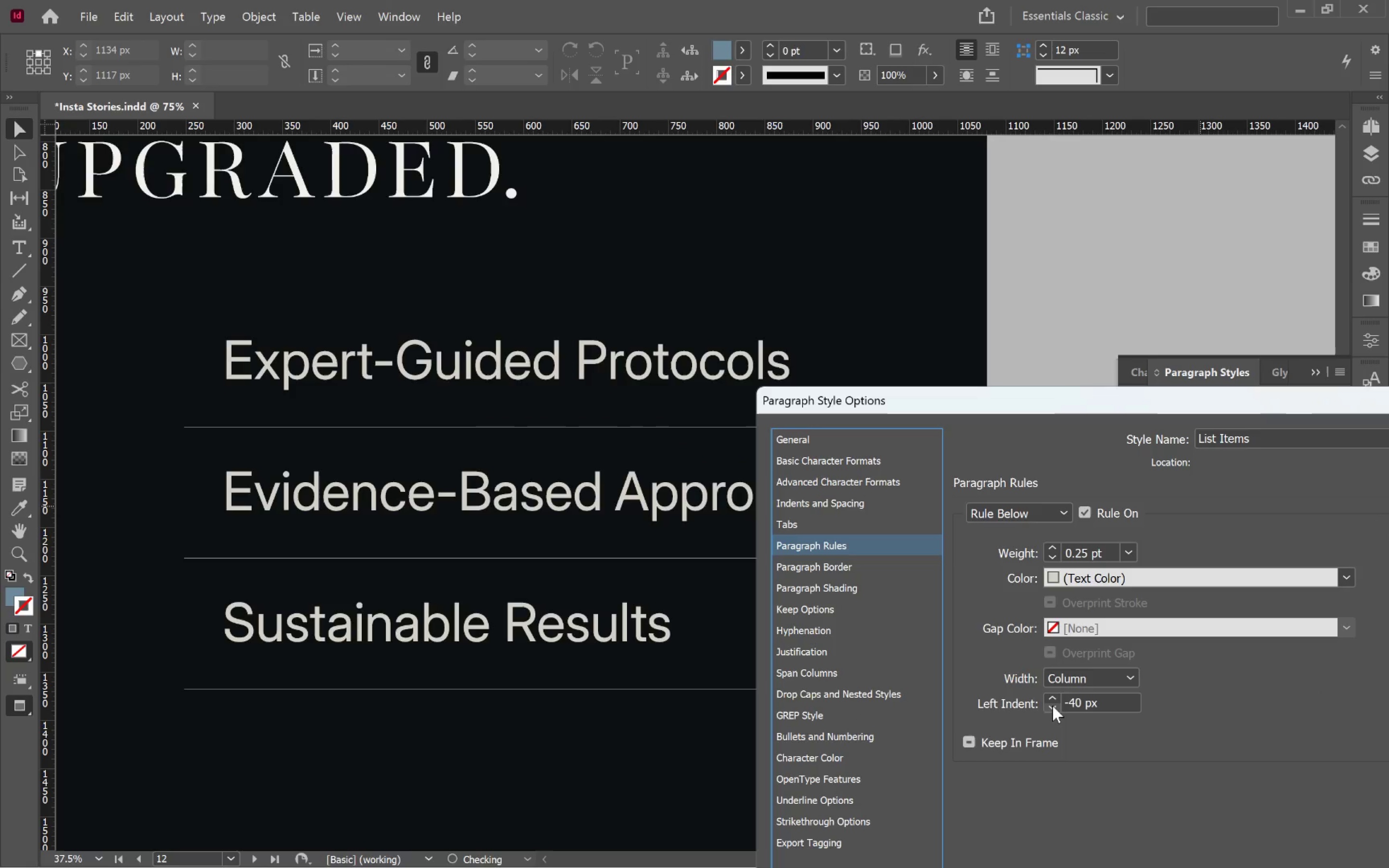 
triple_click([1052, 705])
 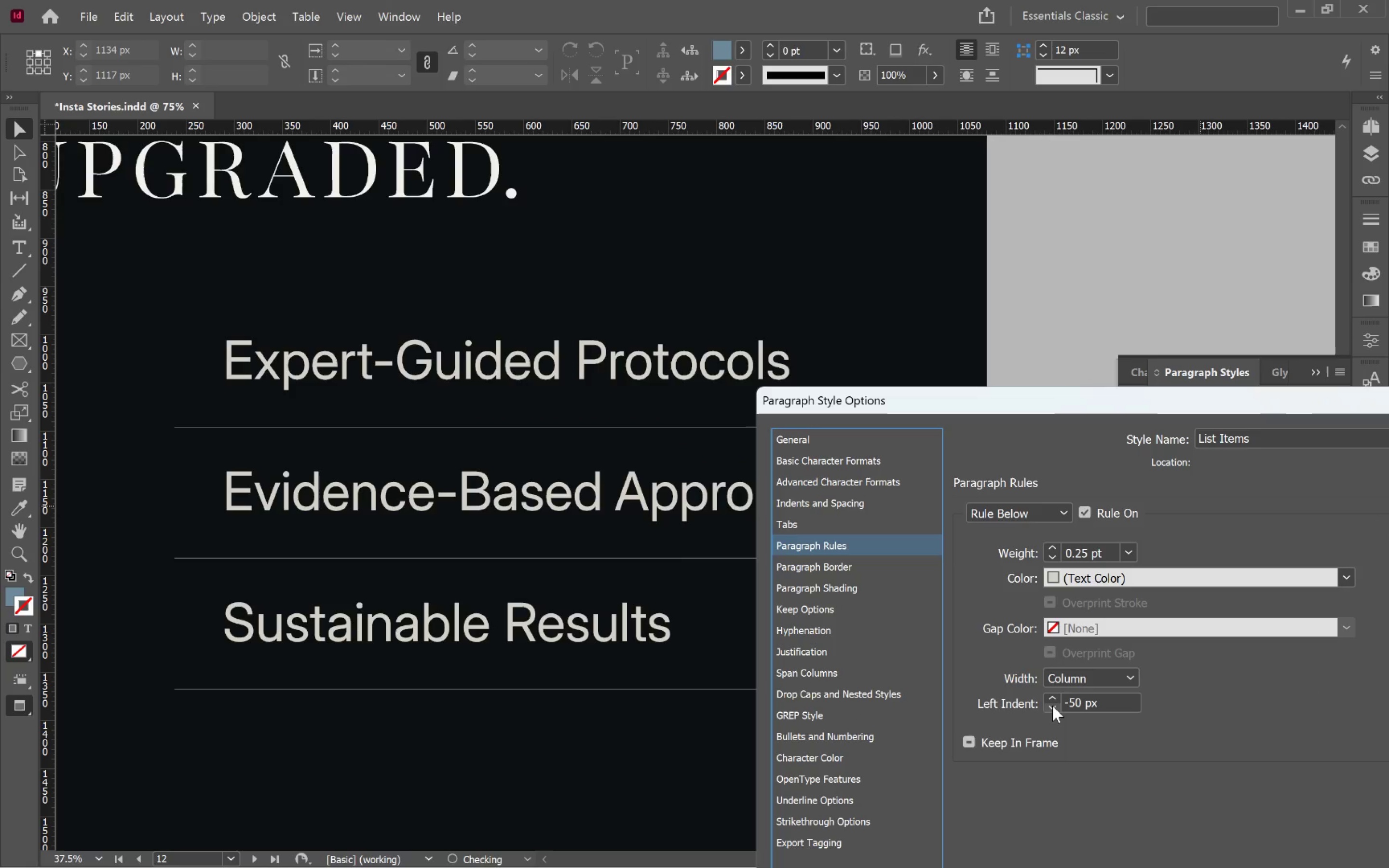 
triple_click([1052, 705])
 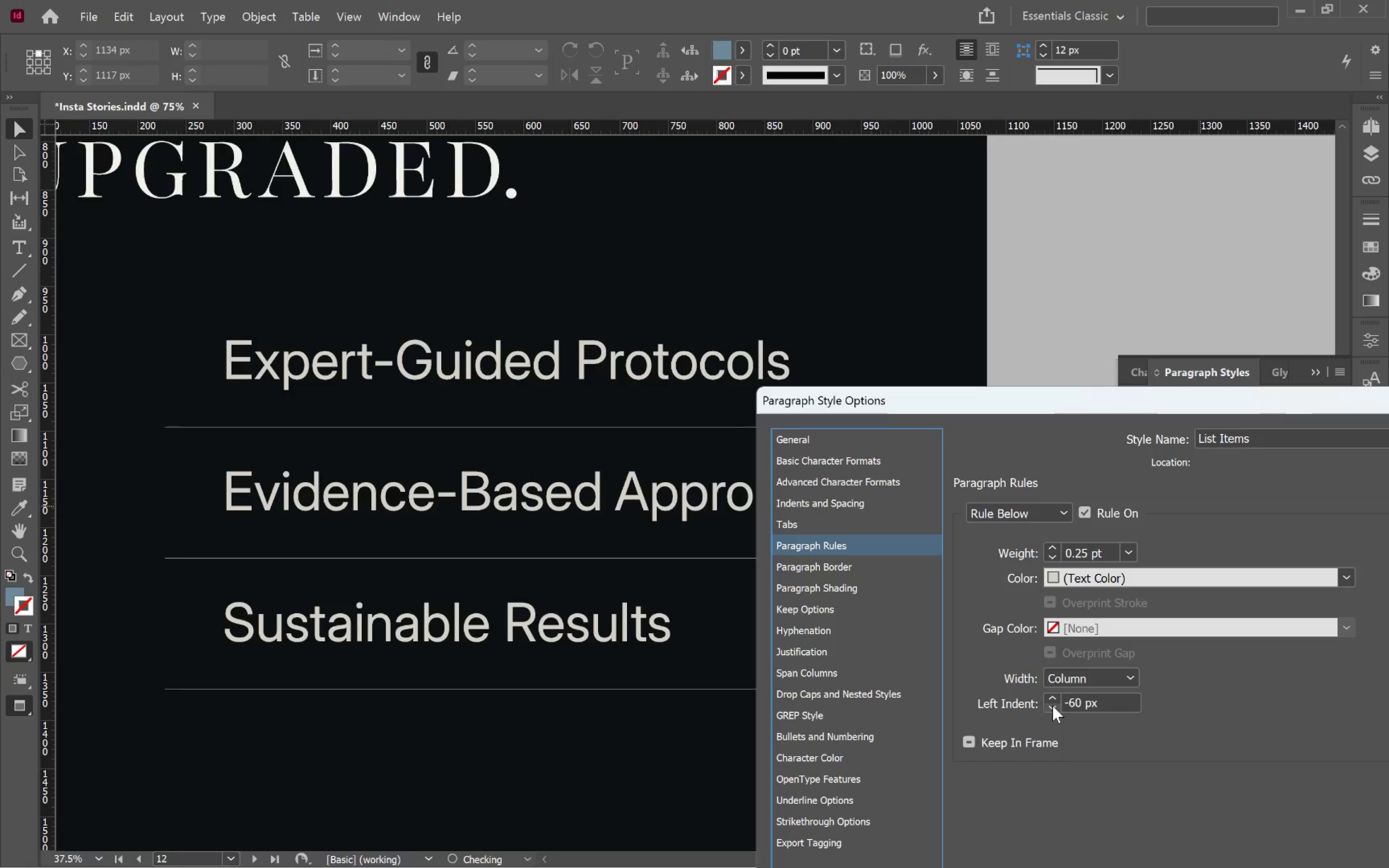 
triple_click([1052, 705])
 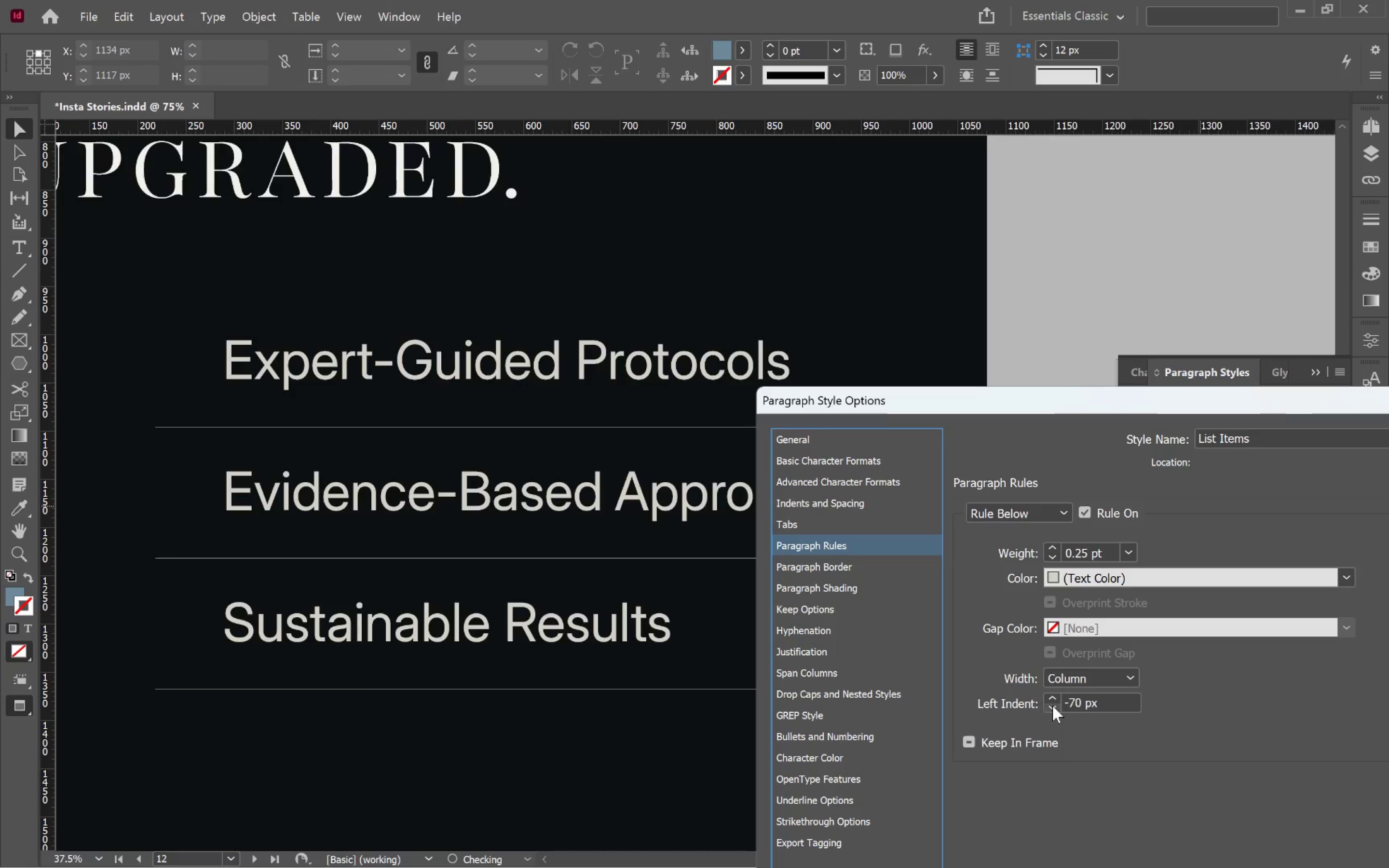 
triple_click([1052, 705])
 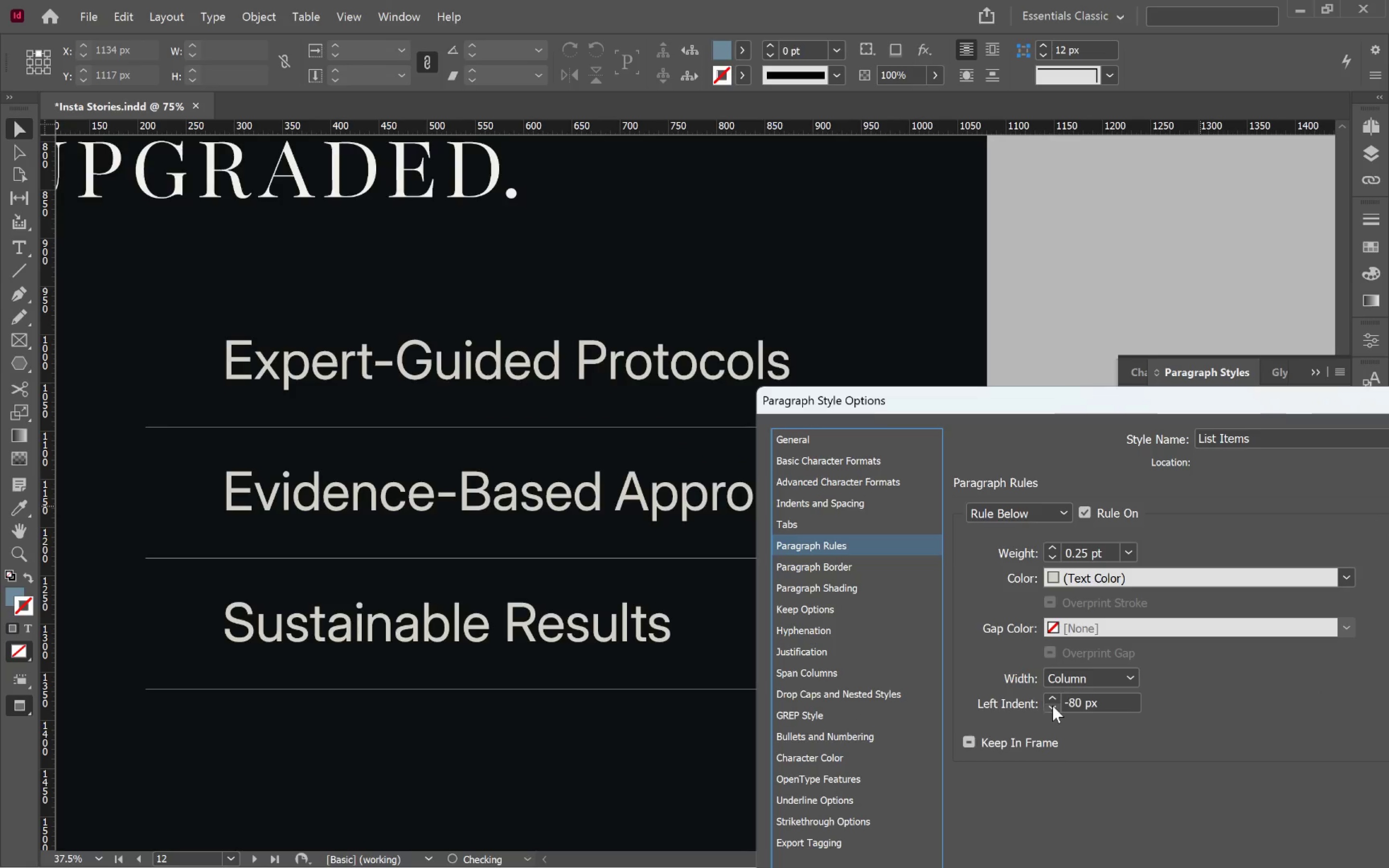 
triple_click([1052, 705])
 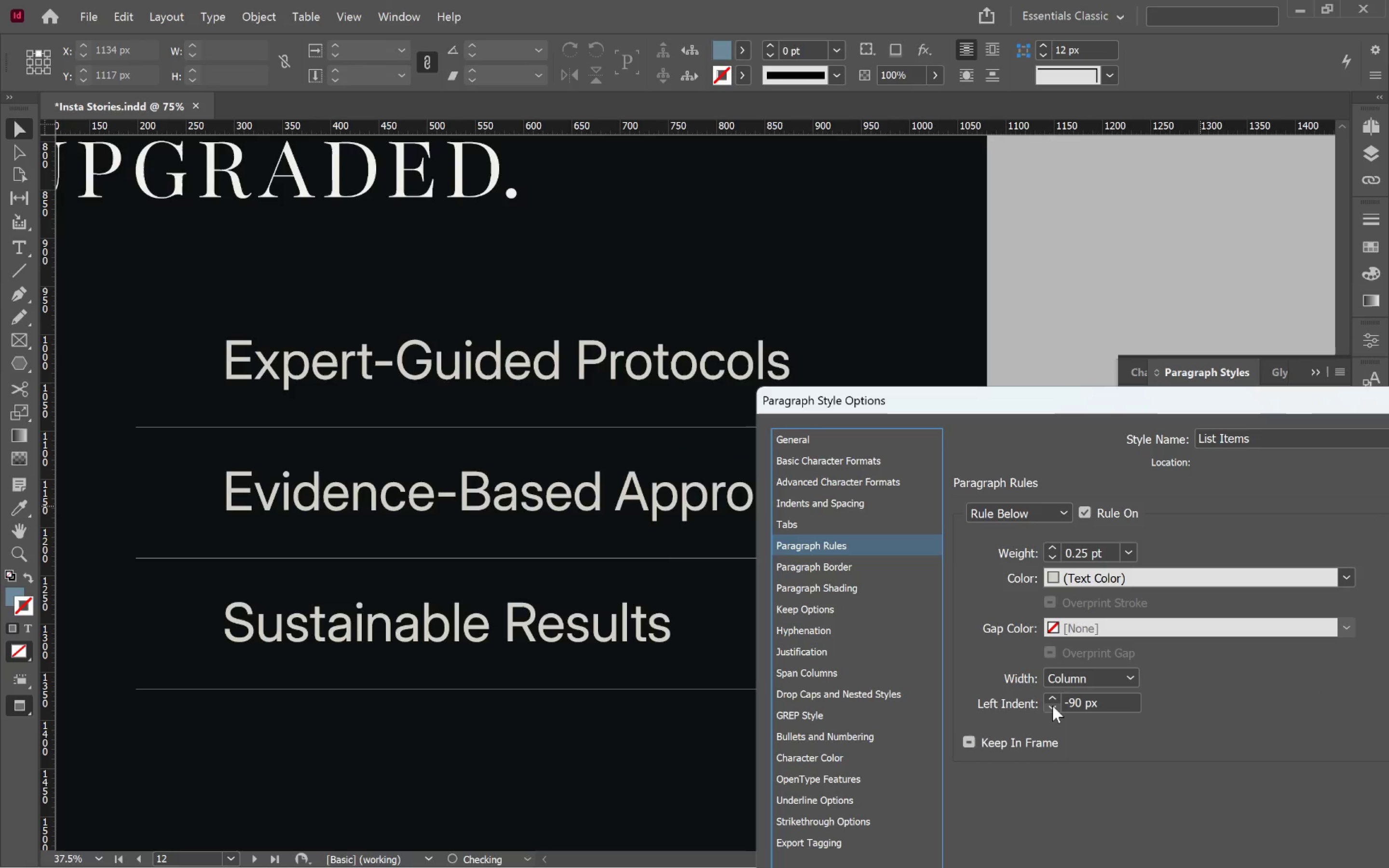 
triple_click([1052, 705])
 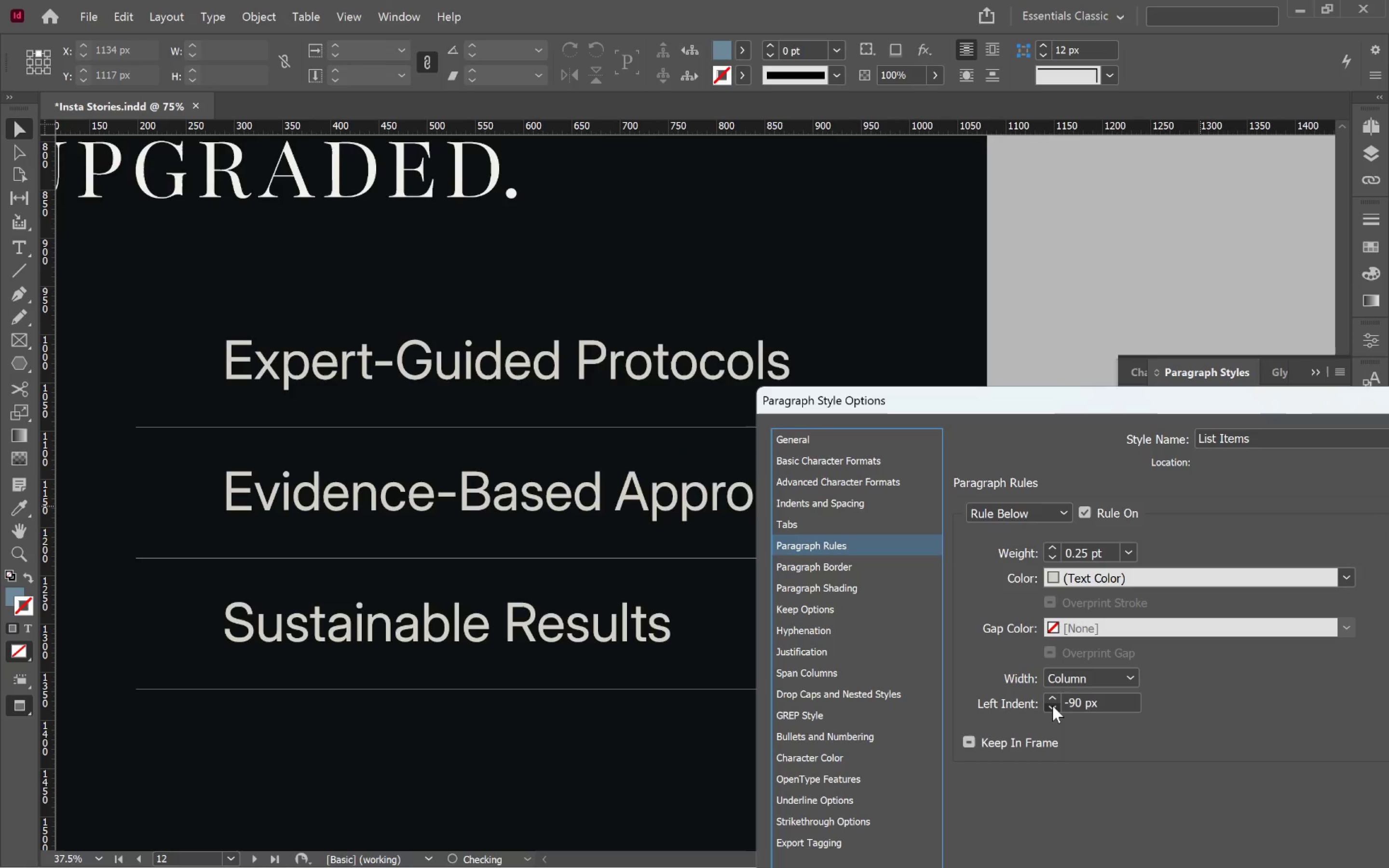 
triple_click([1052, 705])
 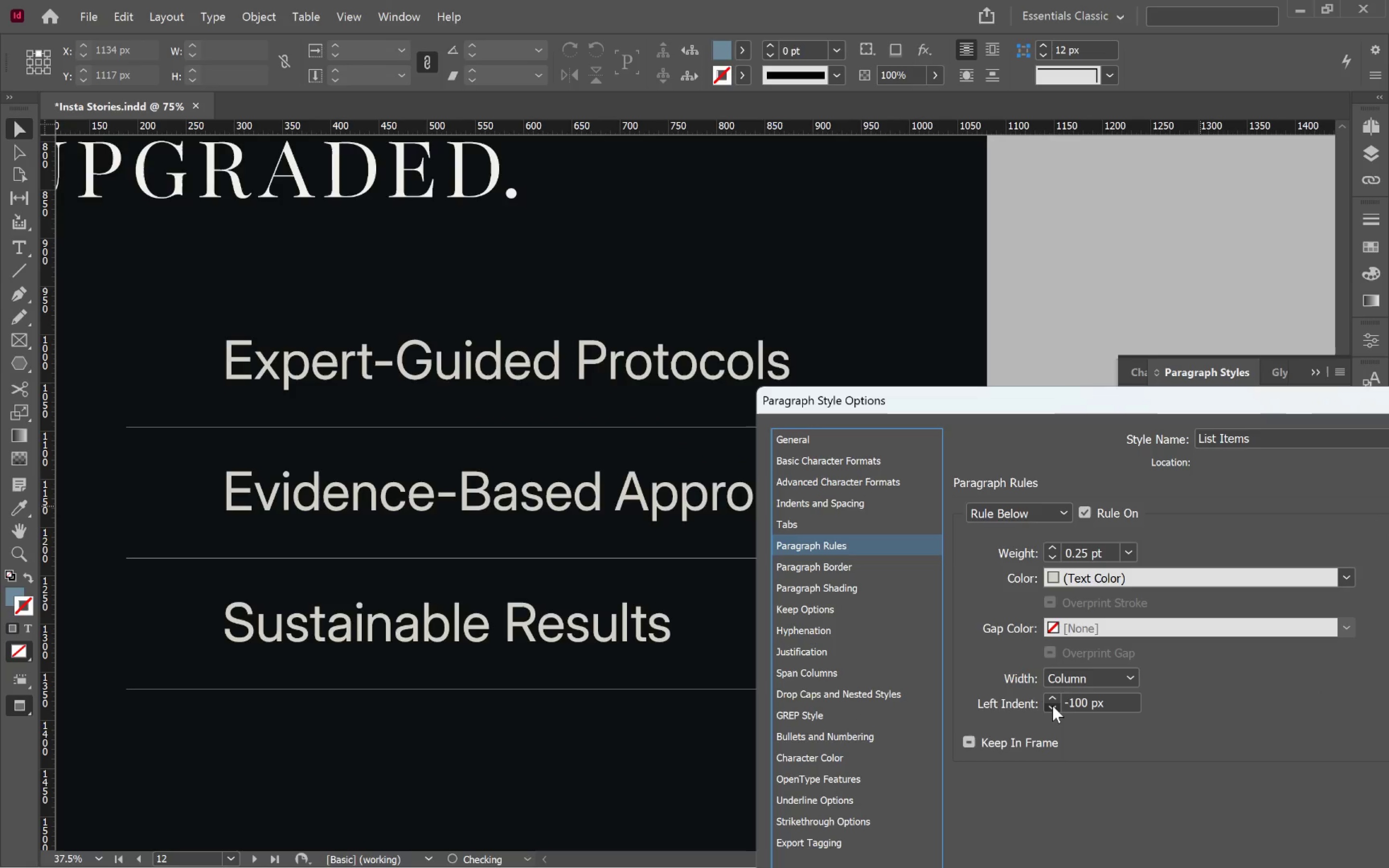 
triple_click([1052, 705])
 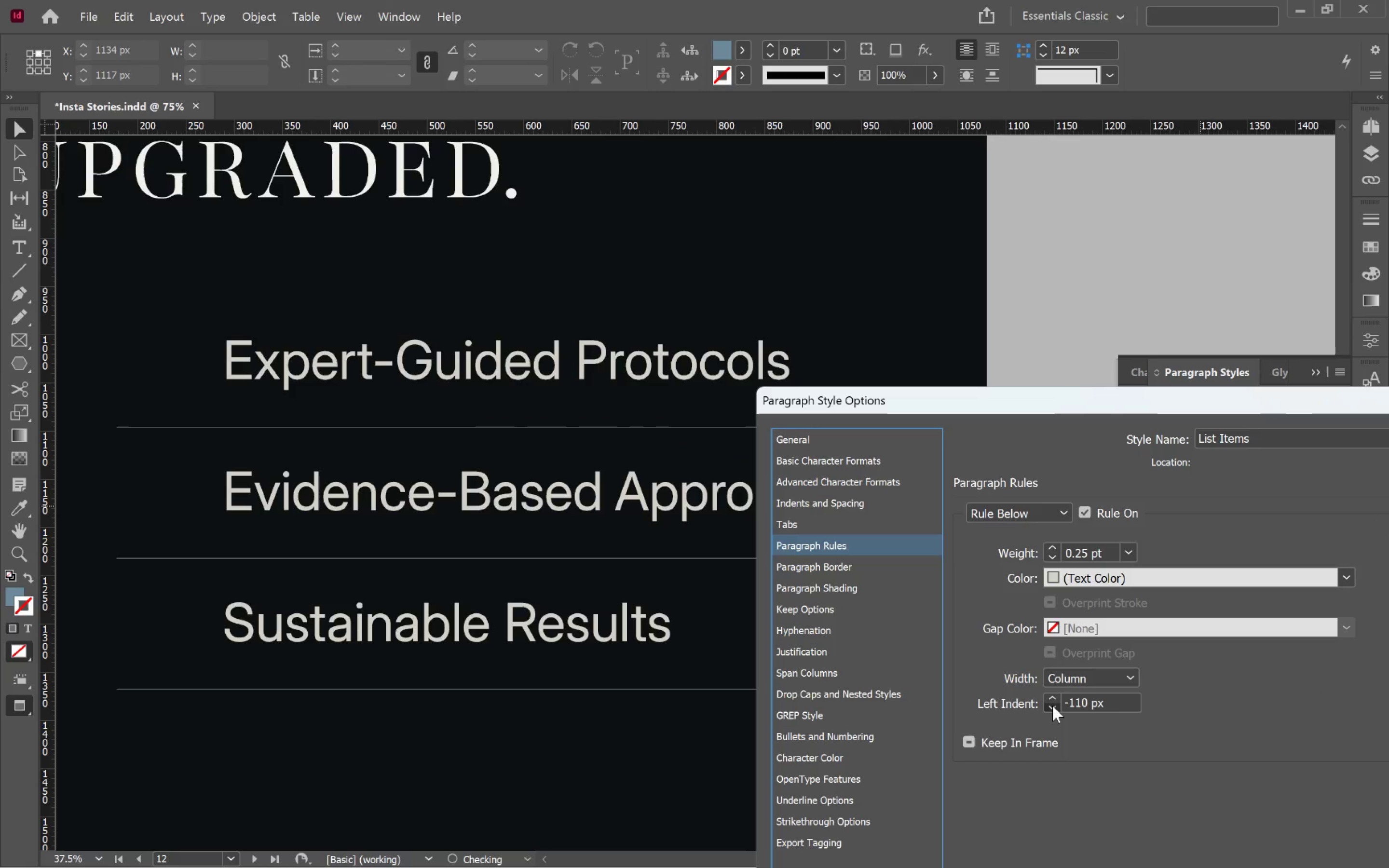 
triple_click([1052, 705])
 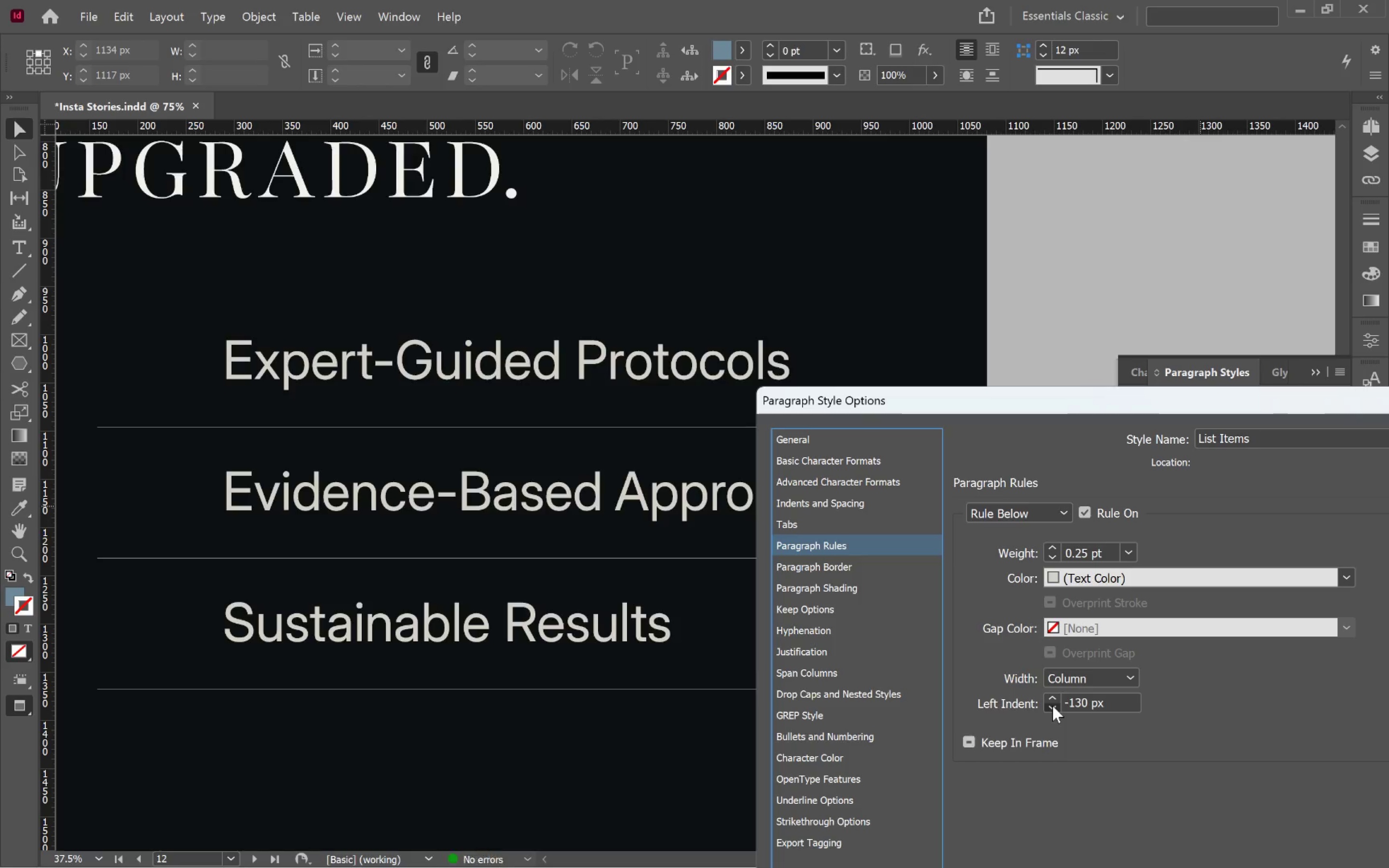 
double_click([1052, 705])
 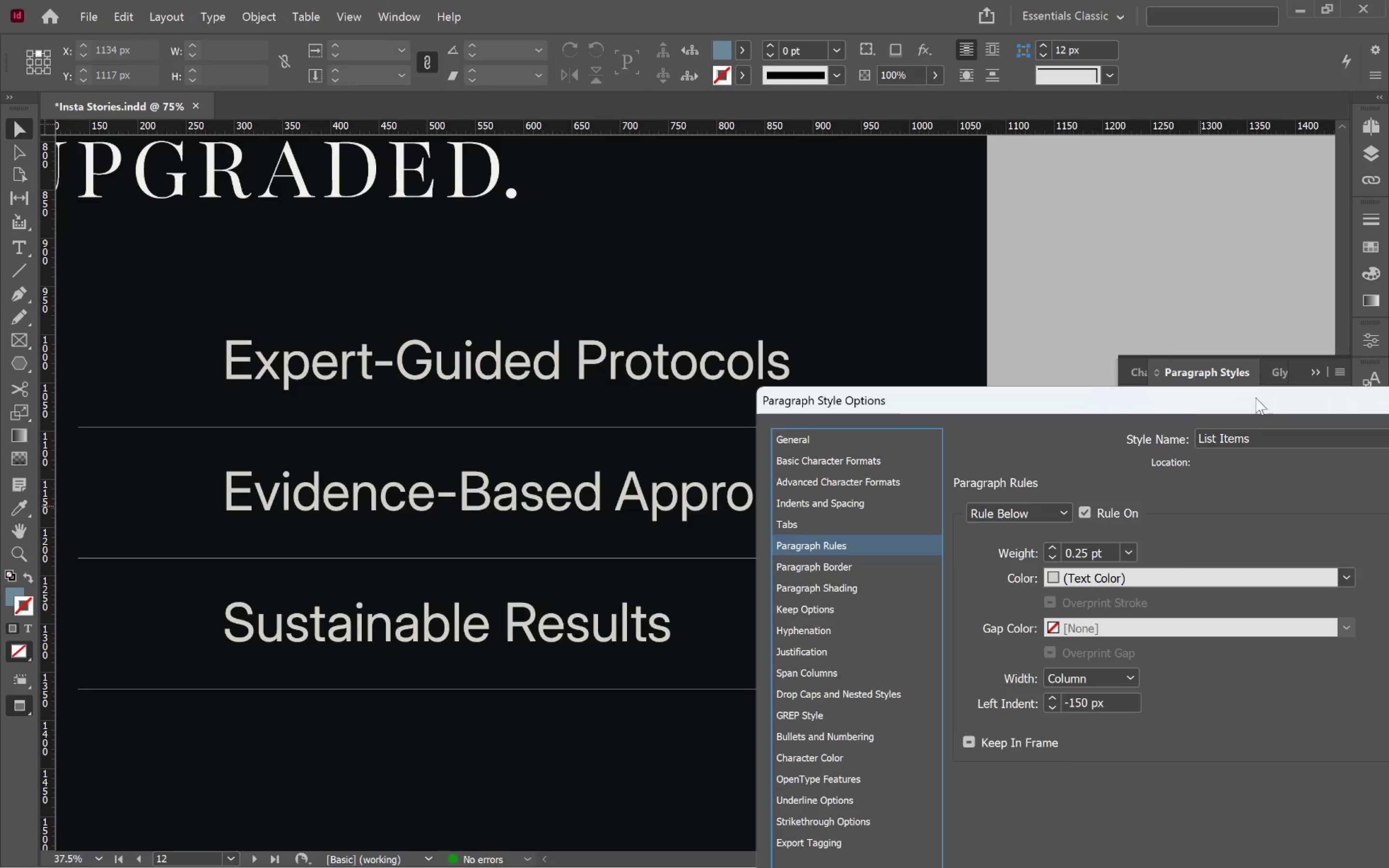 
left_click_drag(start_coordinate=[1259, 397], to_coordinate=[817, 74])
 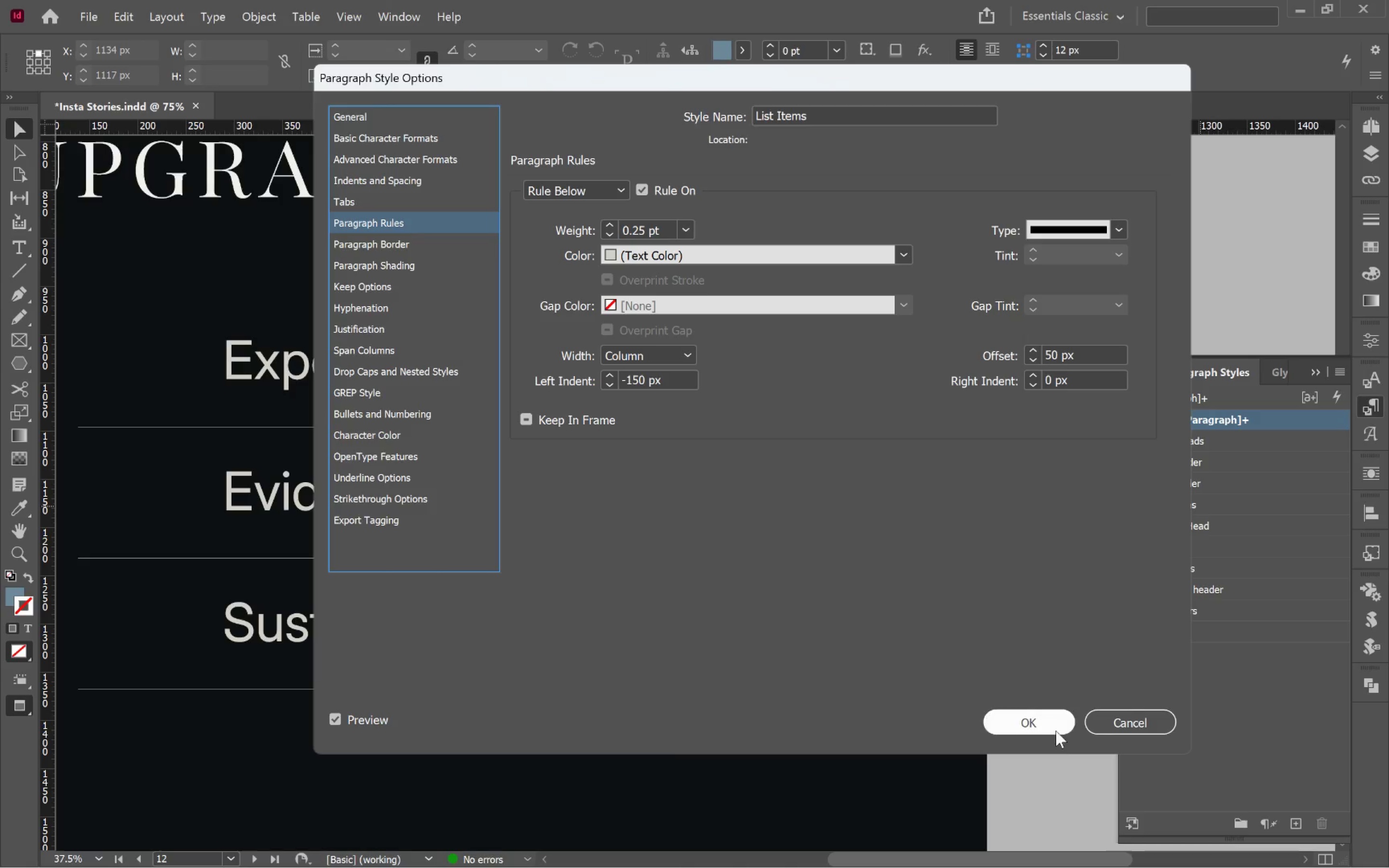 
left_click([1056, 726])
 